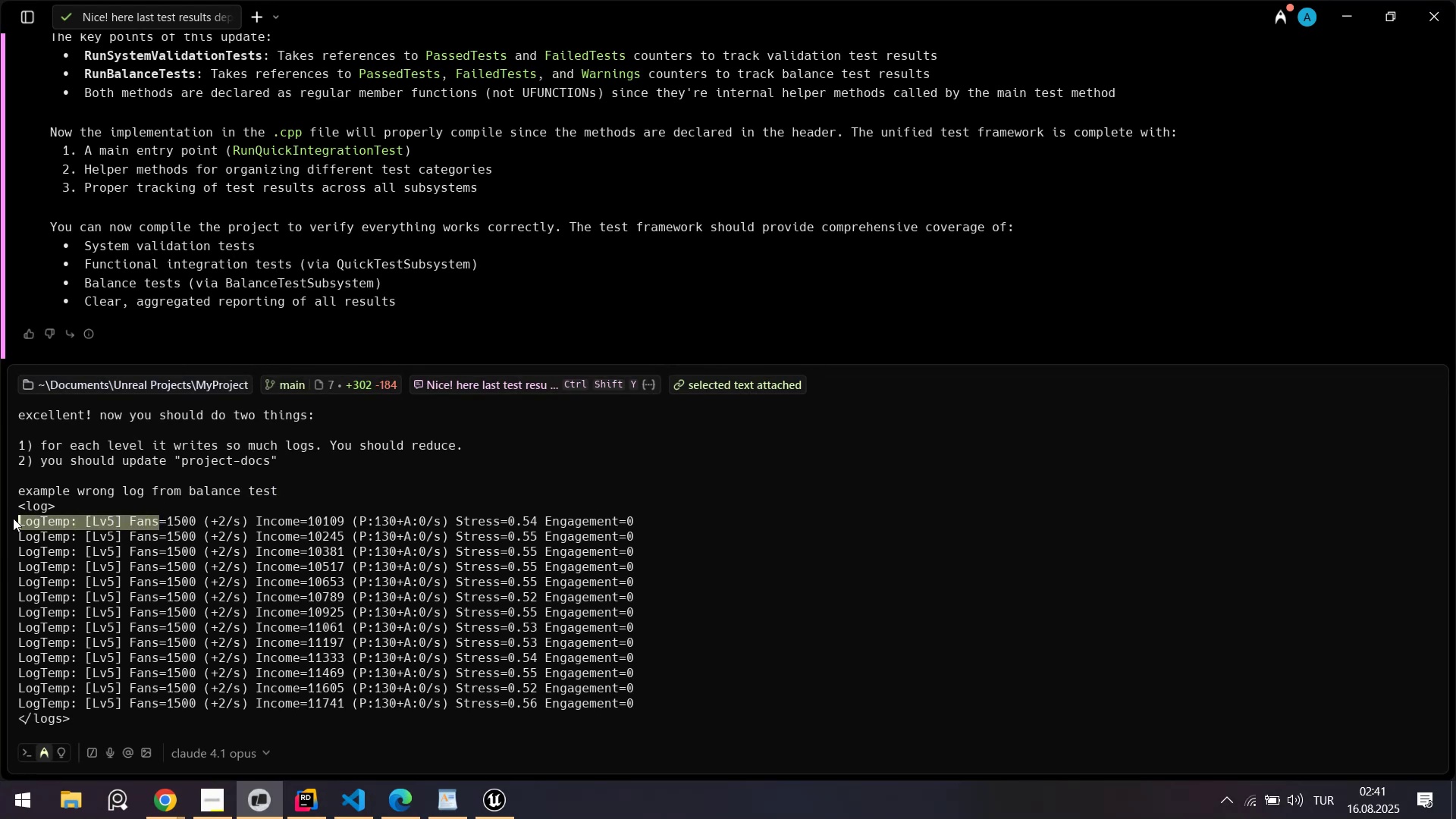 
key(Control+C)
 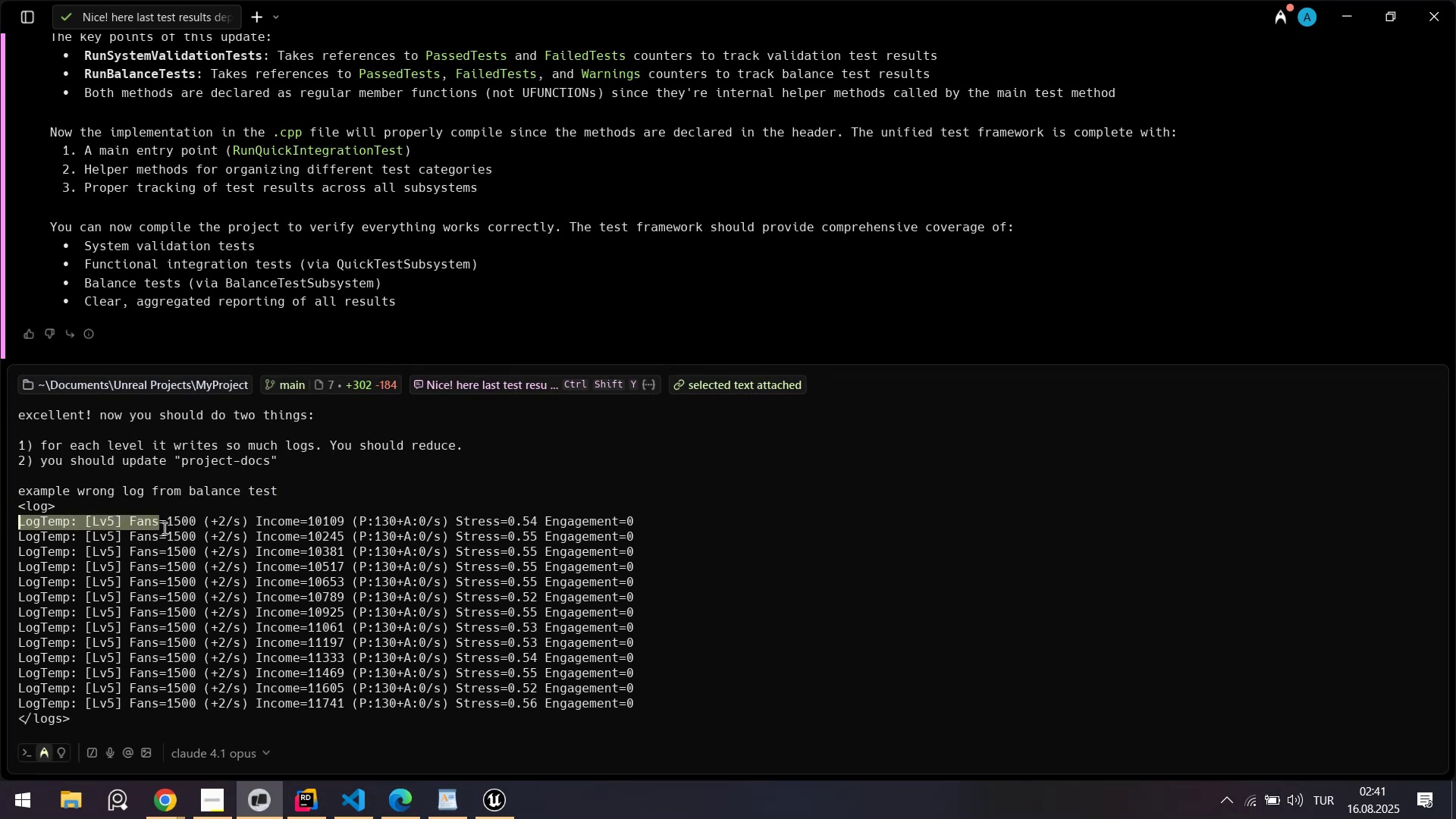 
left_click_drag(start_coordinate=[165, 522], to_coordinate=[116, 521])
 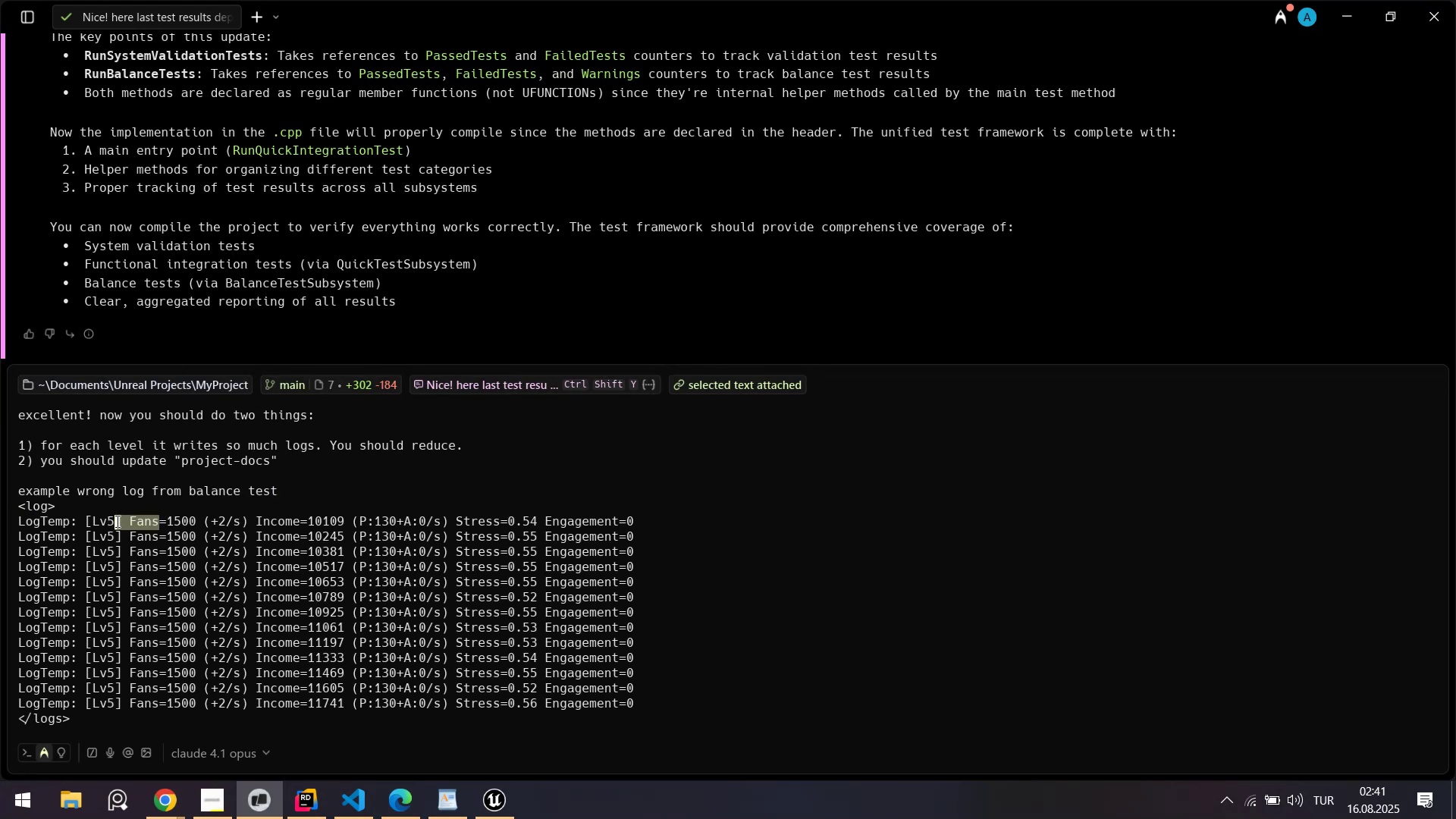 
key(Control+C)
 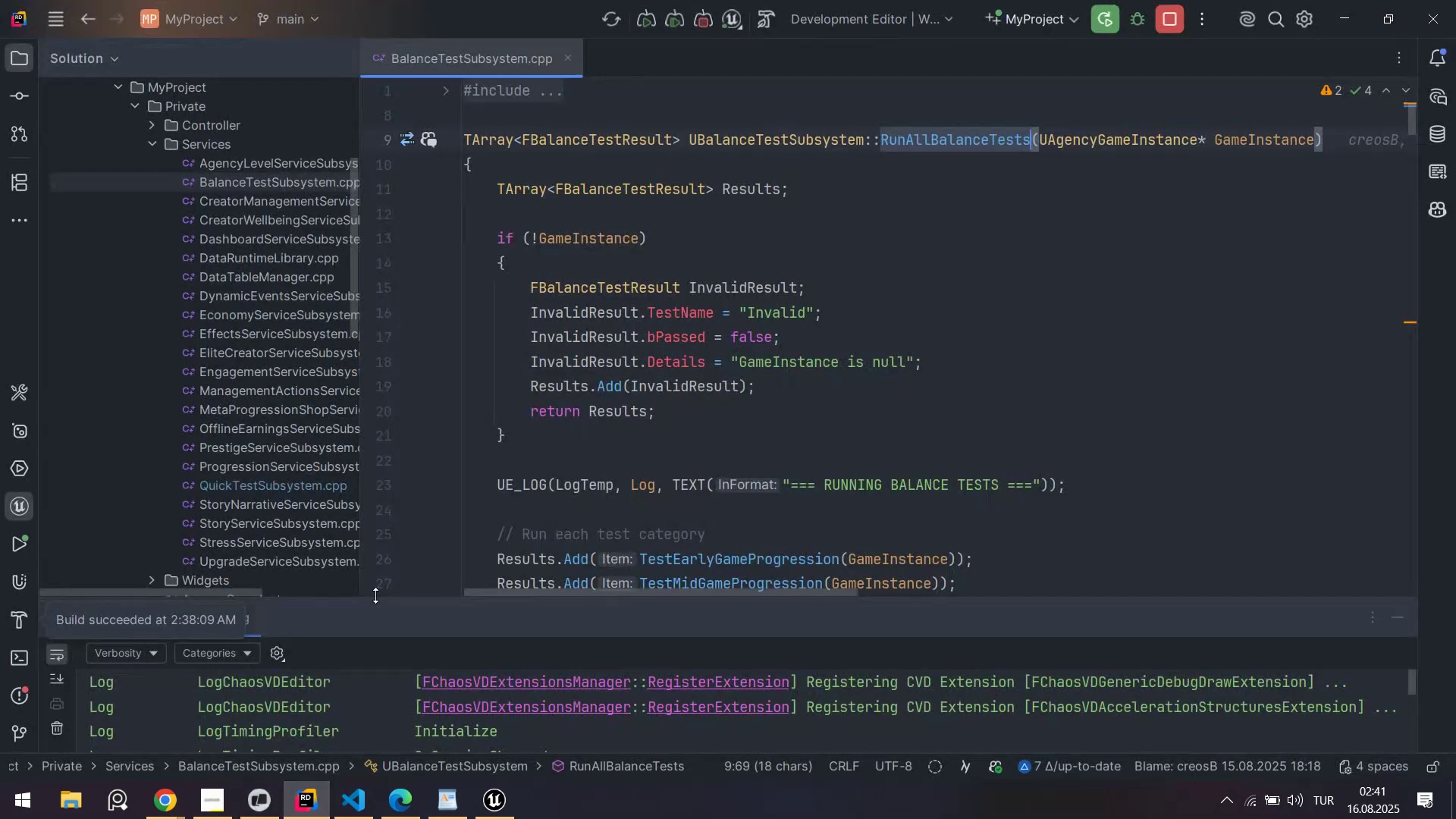 
key(Control+Shift+ShiftLeft)
 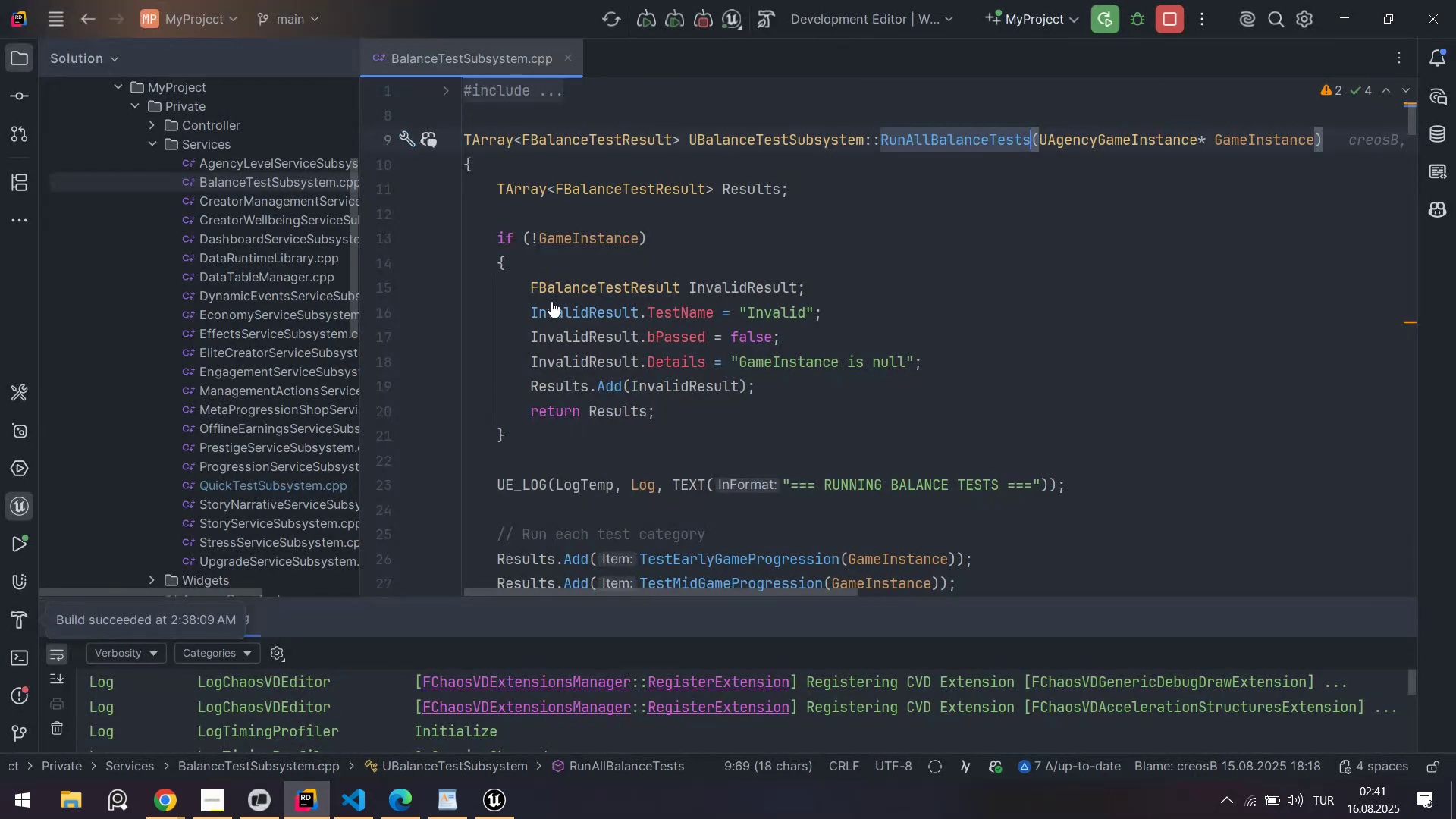 
key(Control+Shift+F)
 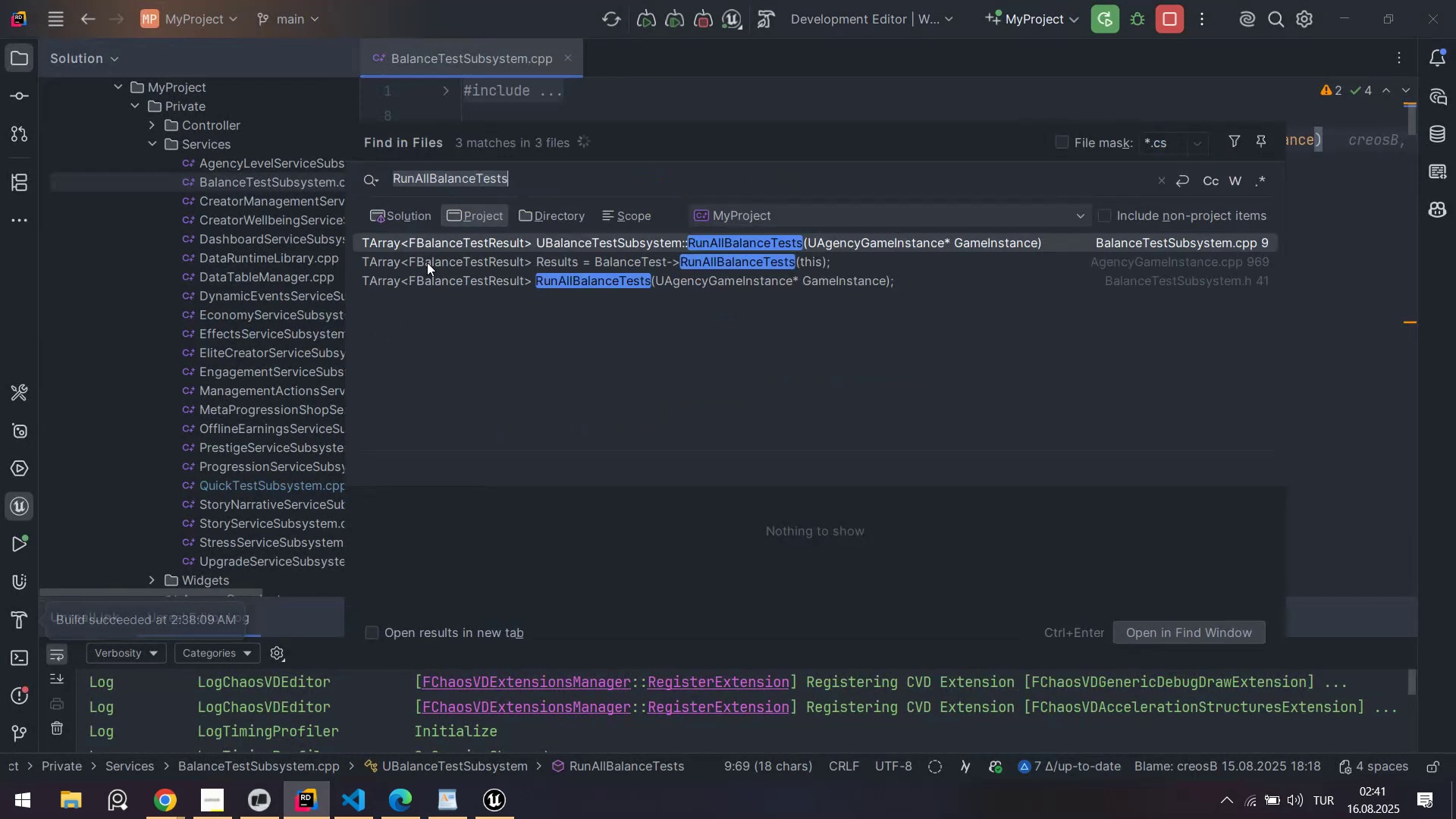 
key(Control+V)
 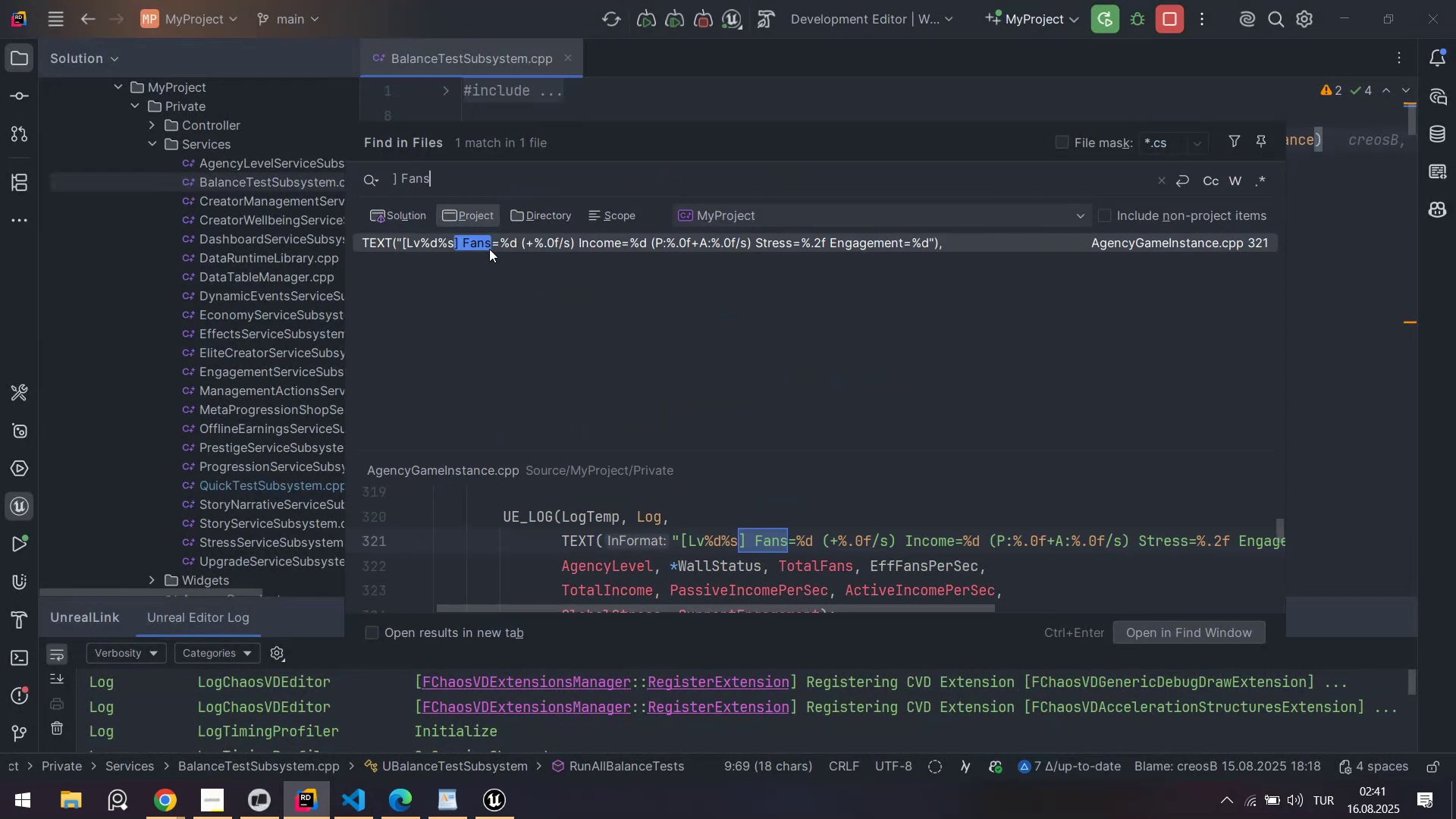 
double_click([489, 249])
 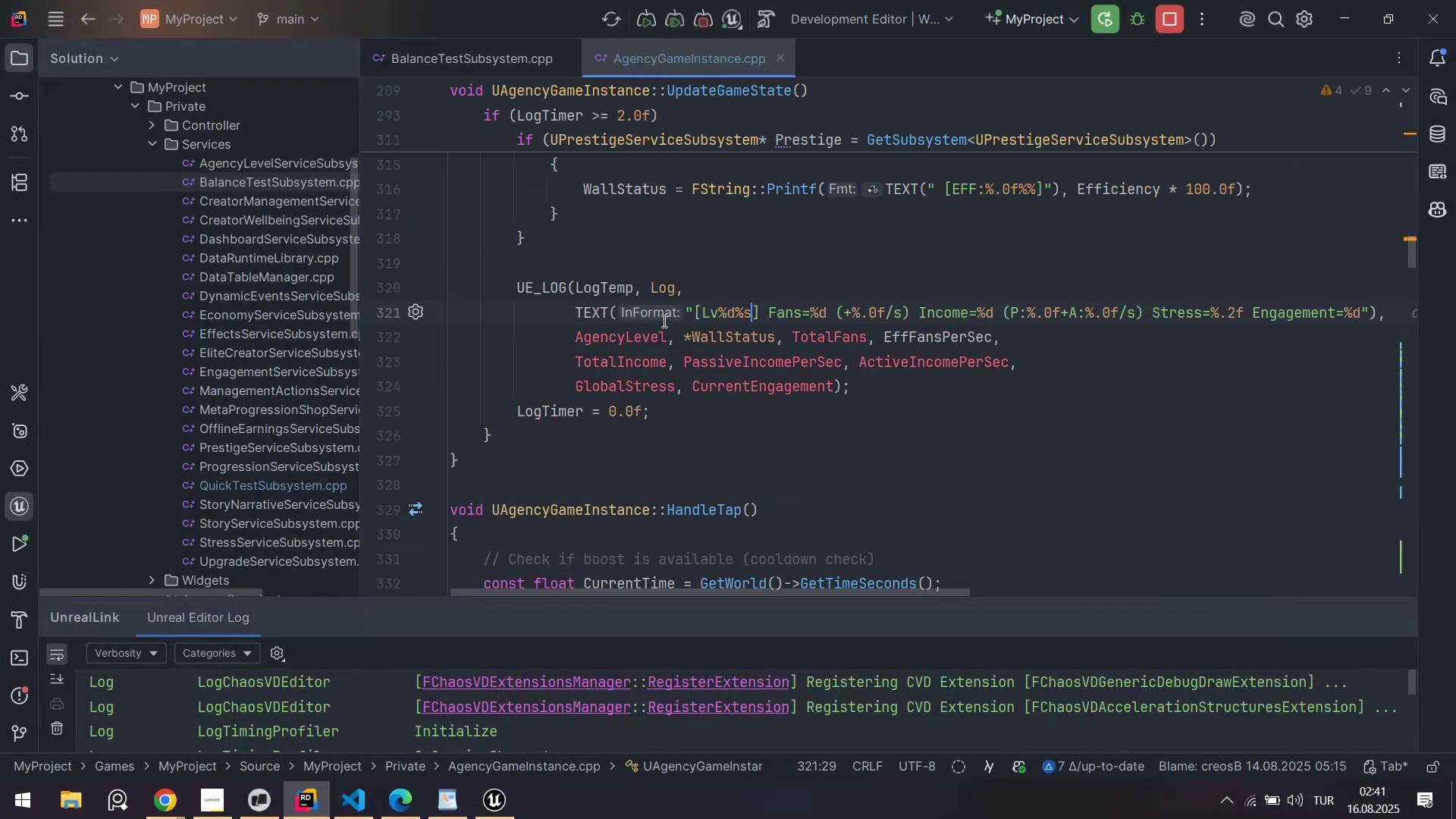 
scroll: coordinate [710, 326], scroll_direction: none, amount: 0.0
 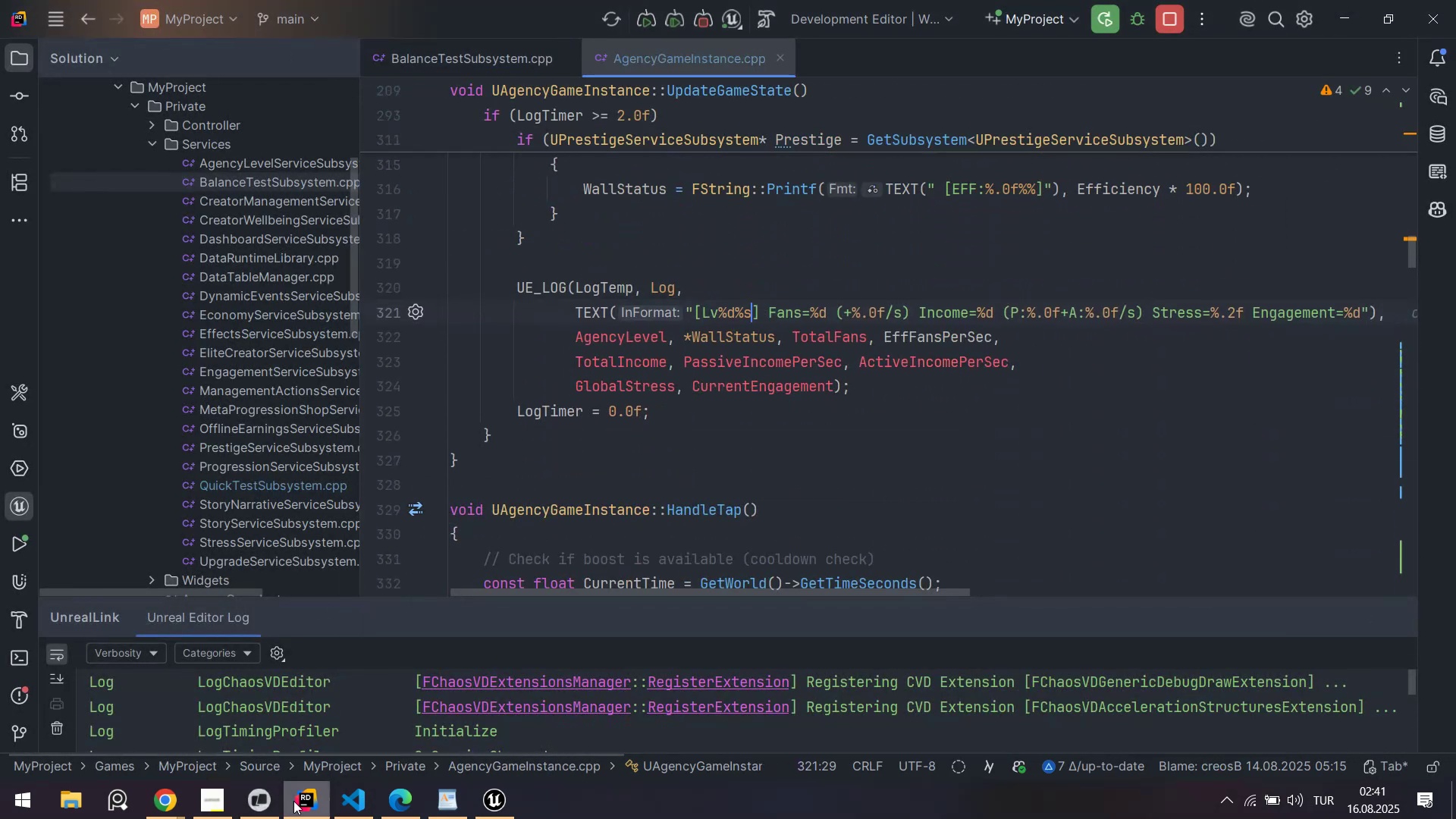 
left_click([258, 807])
 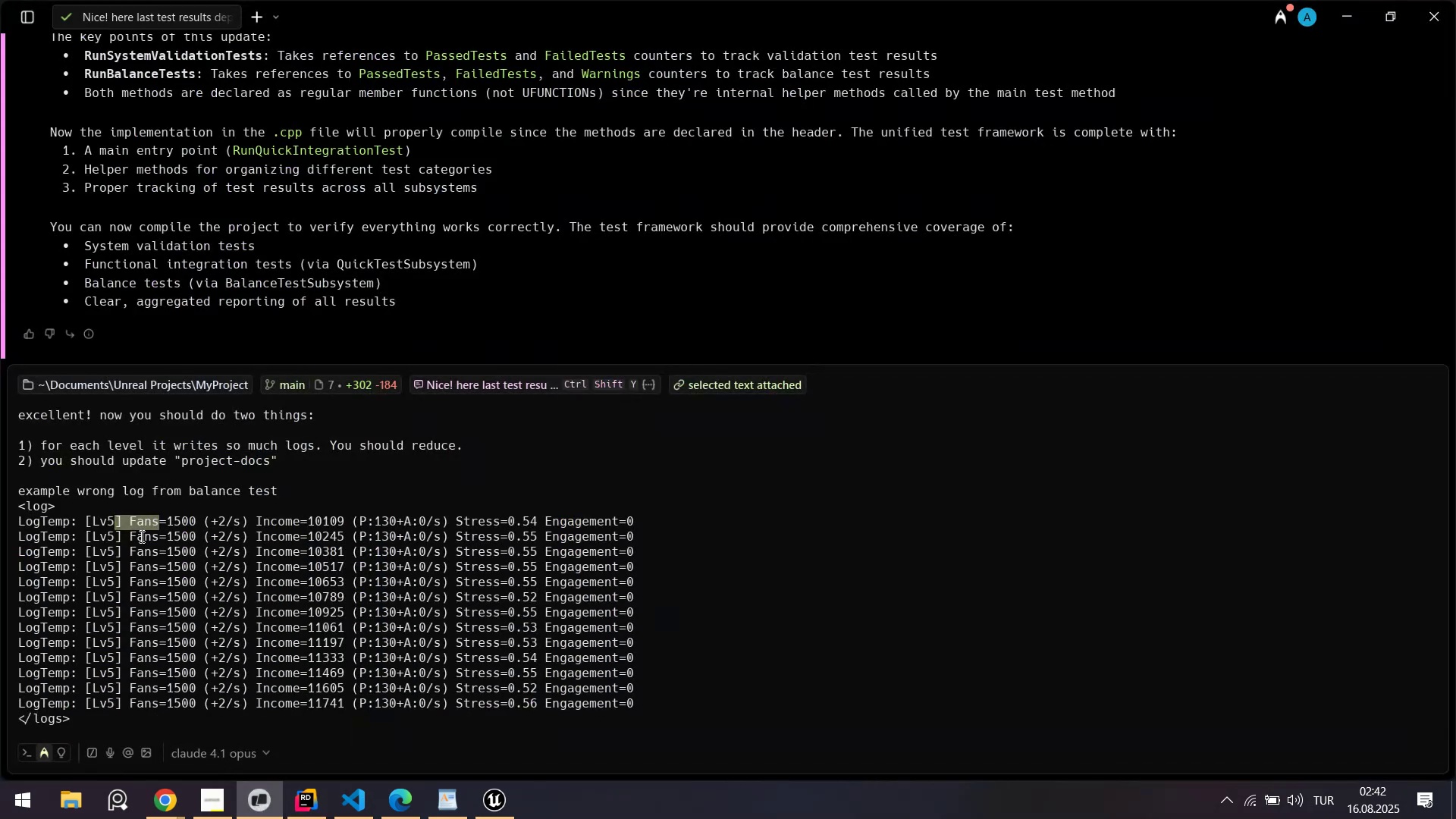 
left_click_drag(start_coordinate=[284, 491], to_coordinate=[146, 492])
 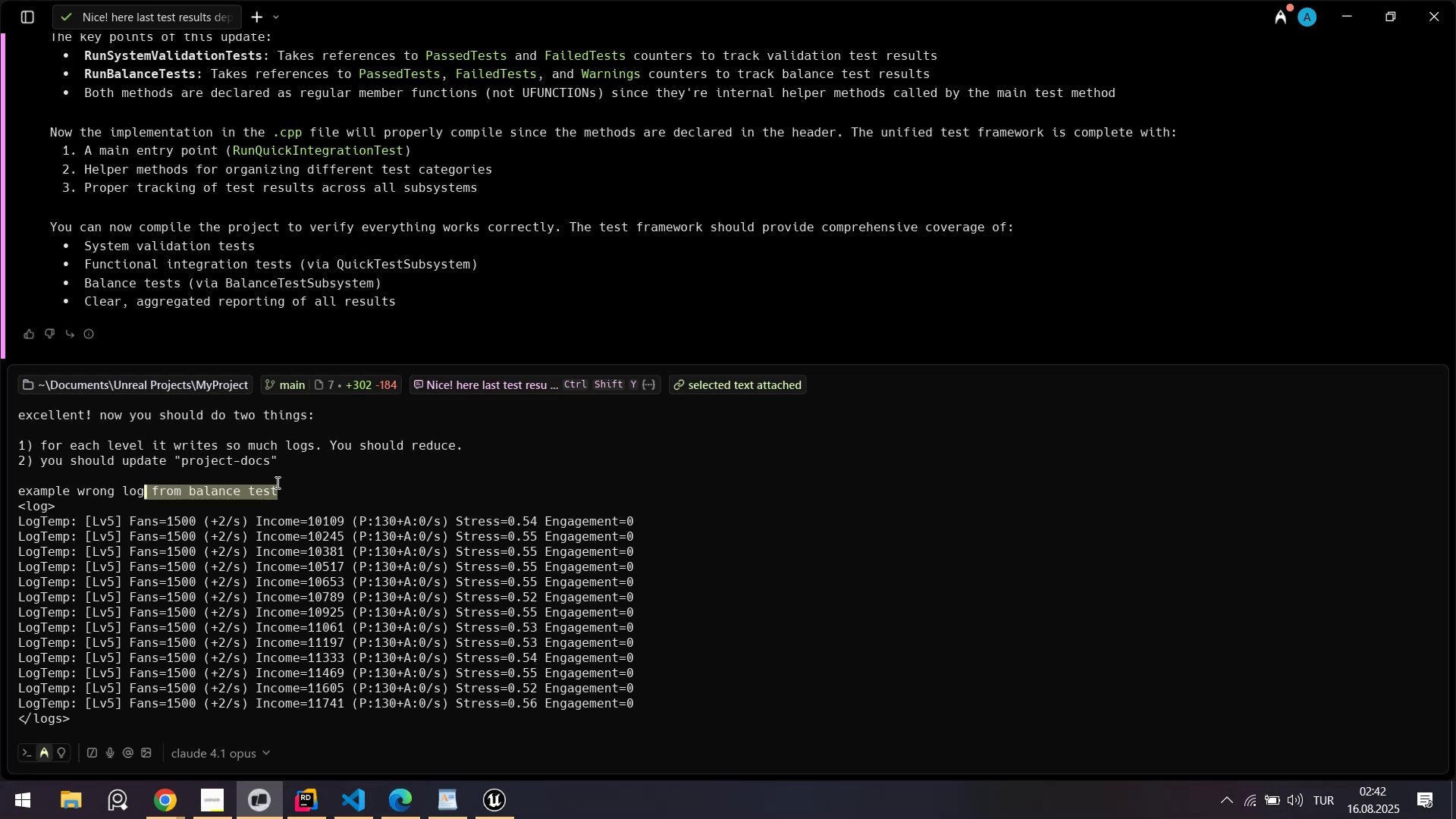 
key(Alt+AltLeft)
 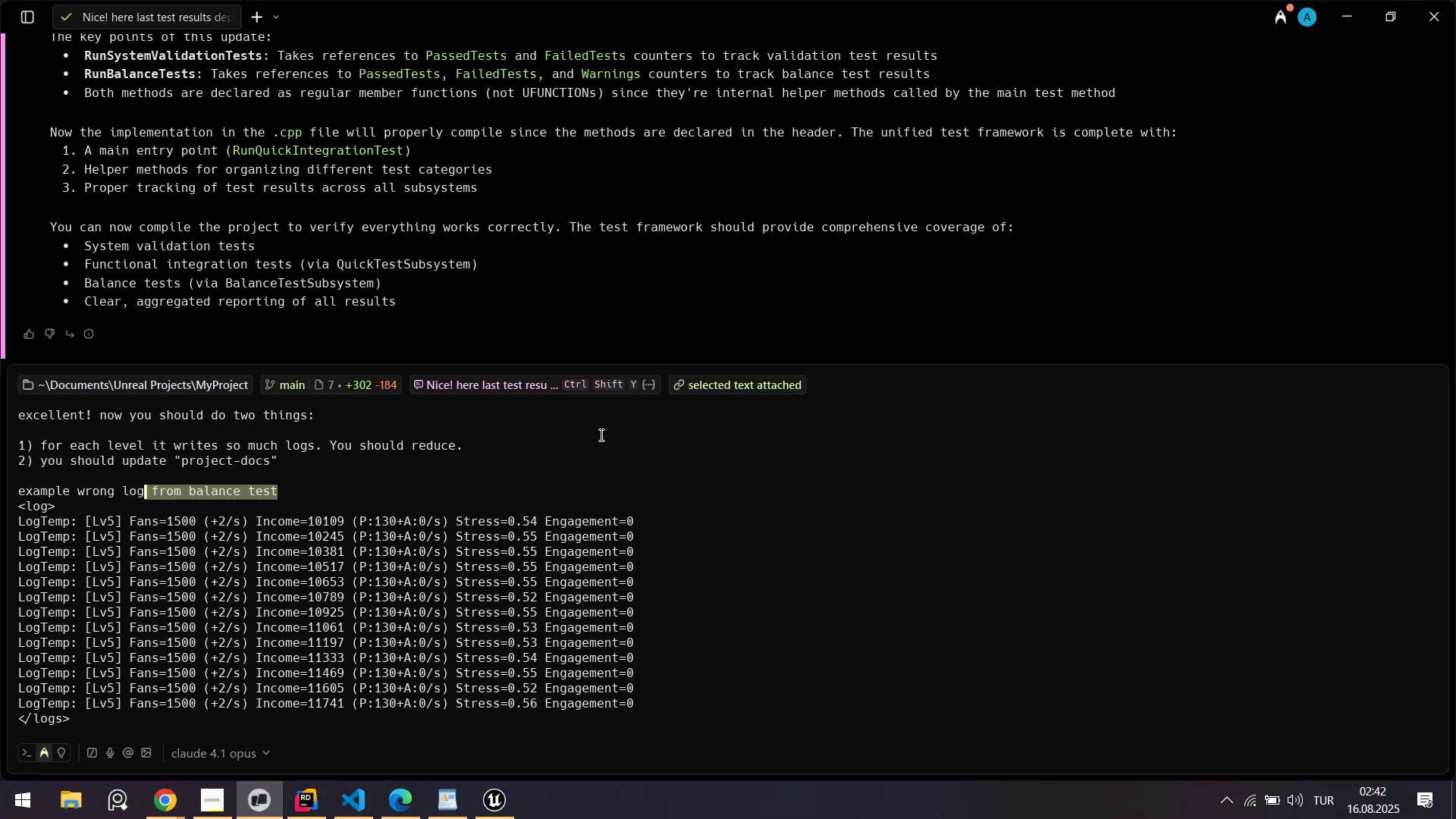 
key(Alt+Tab)
 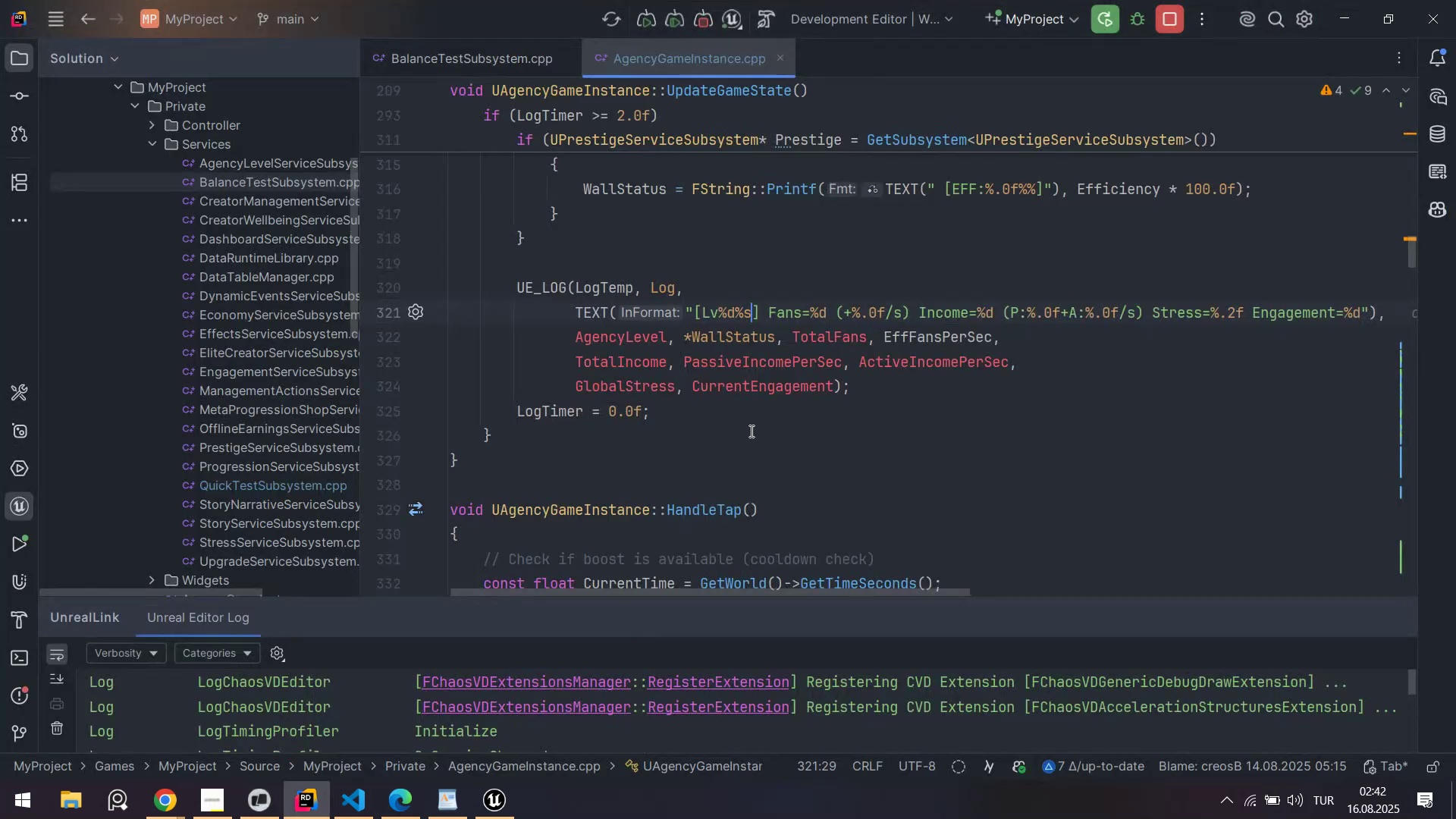 
key(Alt+AltLeft)
 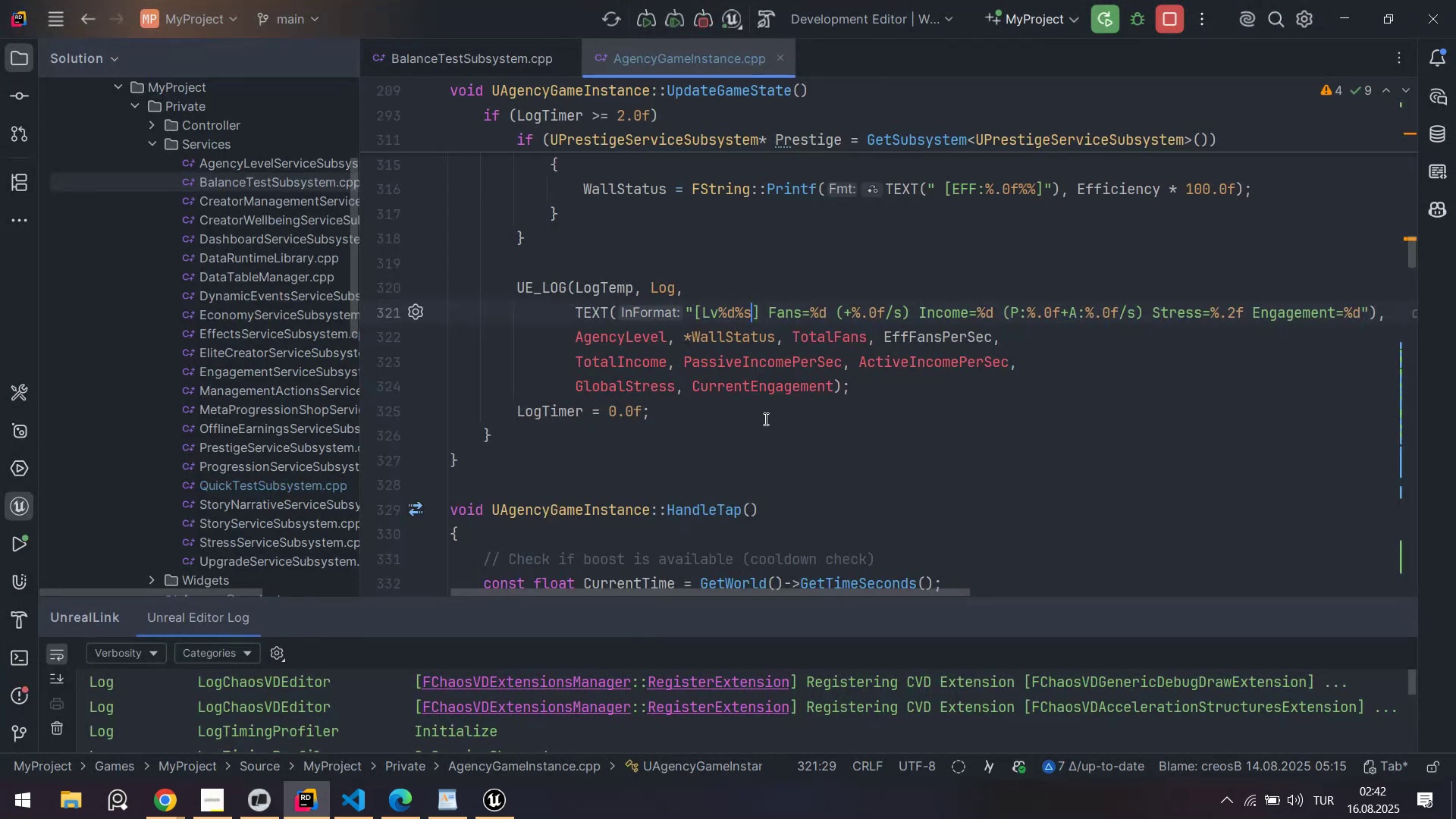 
key(Alt+Tab)
 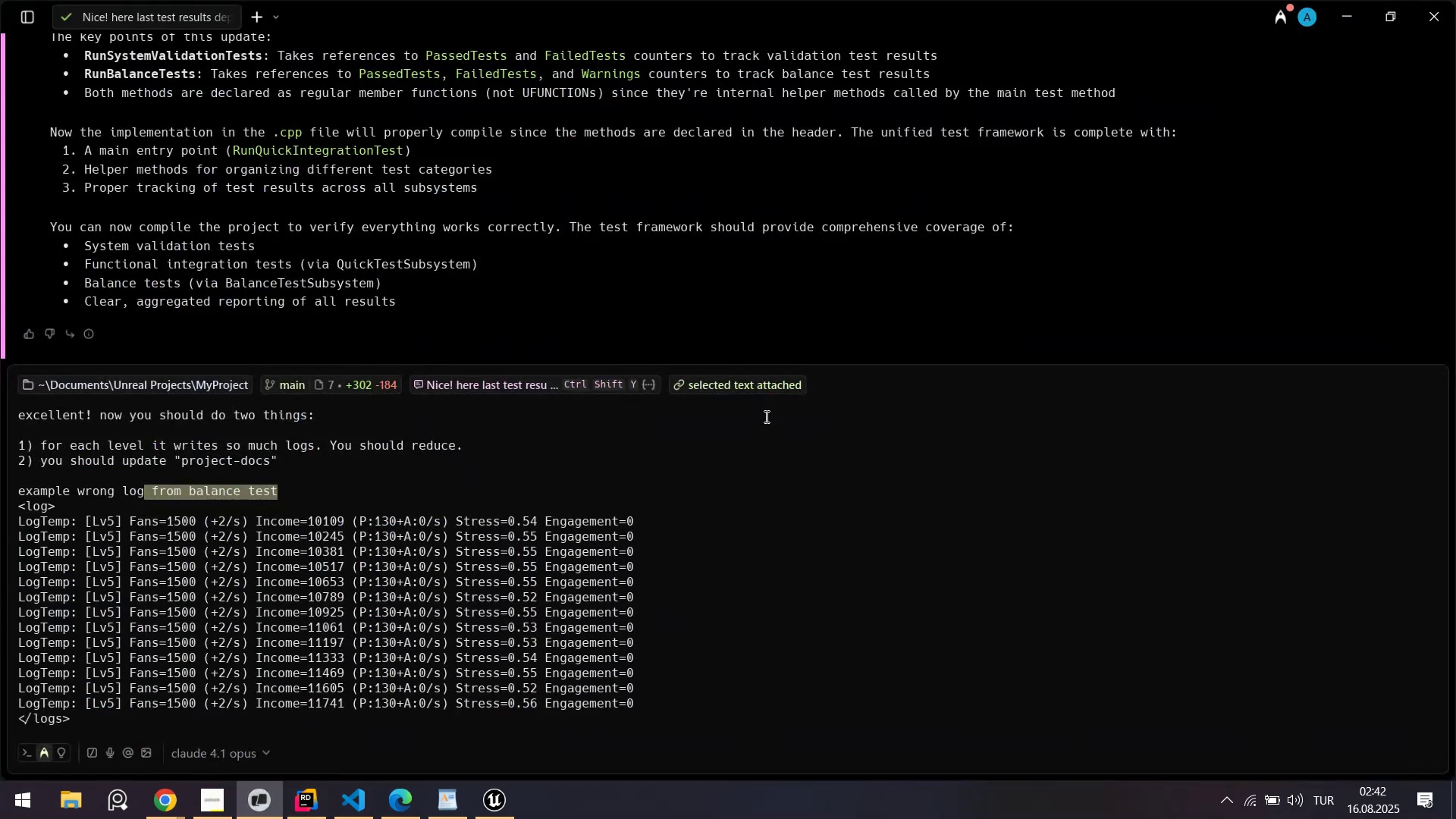 
key(Backspace)
 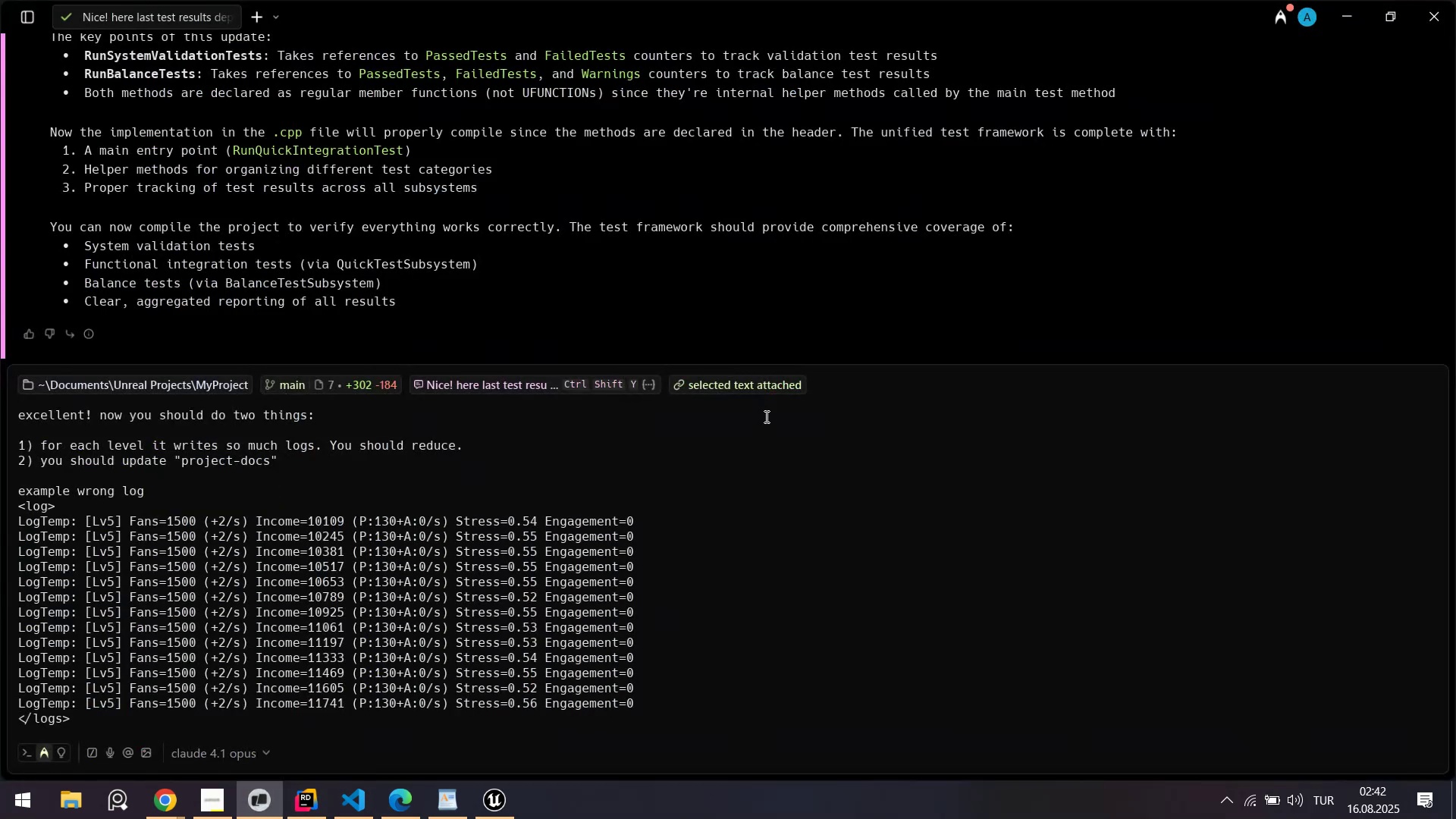 
key(Shift+ShiftRight)
 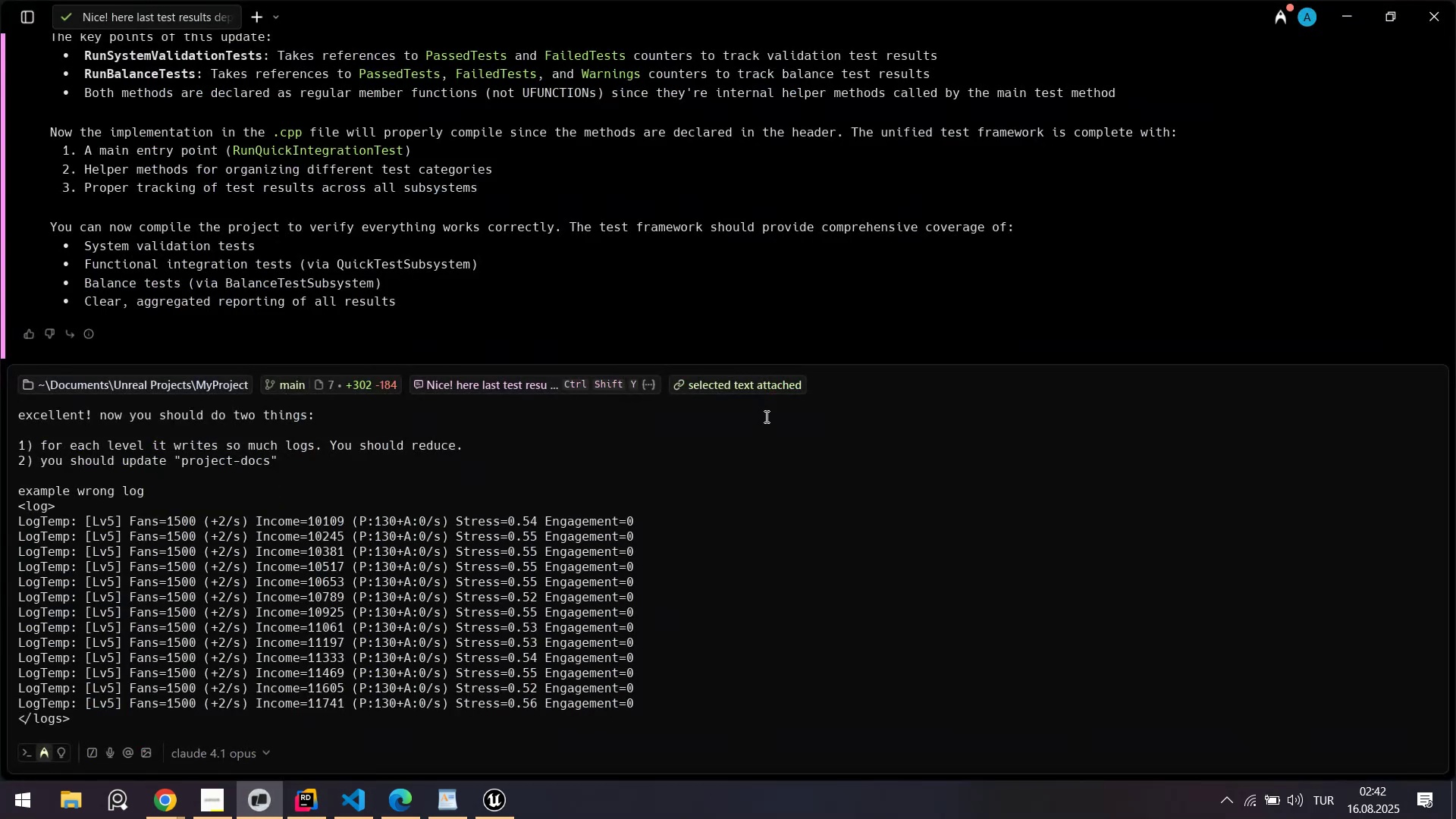 
key(Shift+Period)
 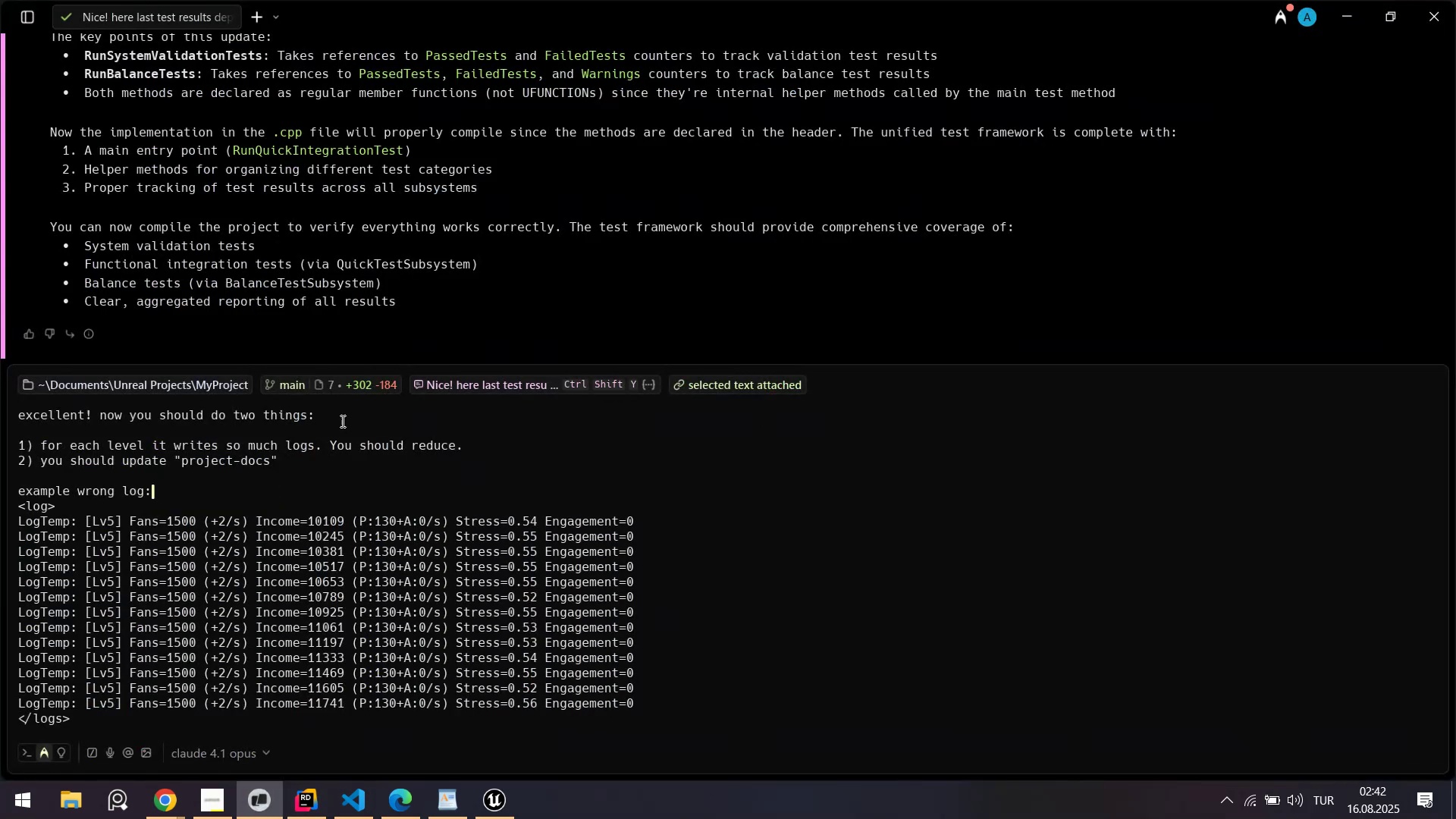 
left_click([340, 460])
 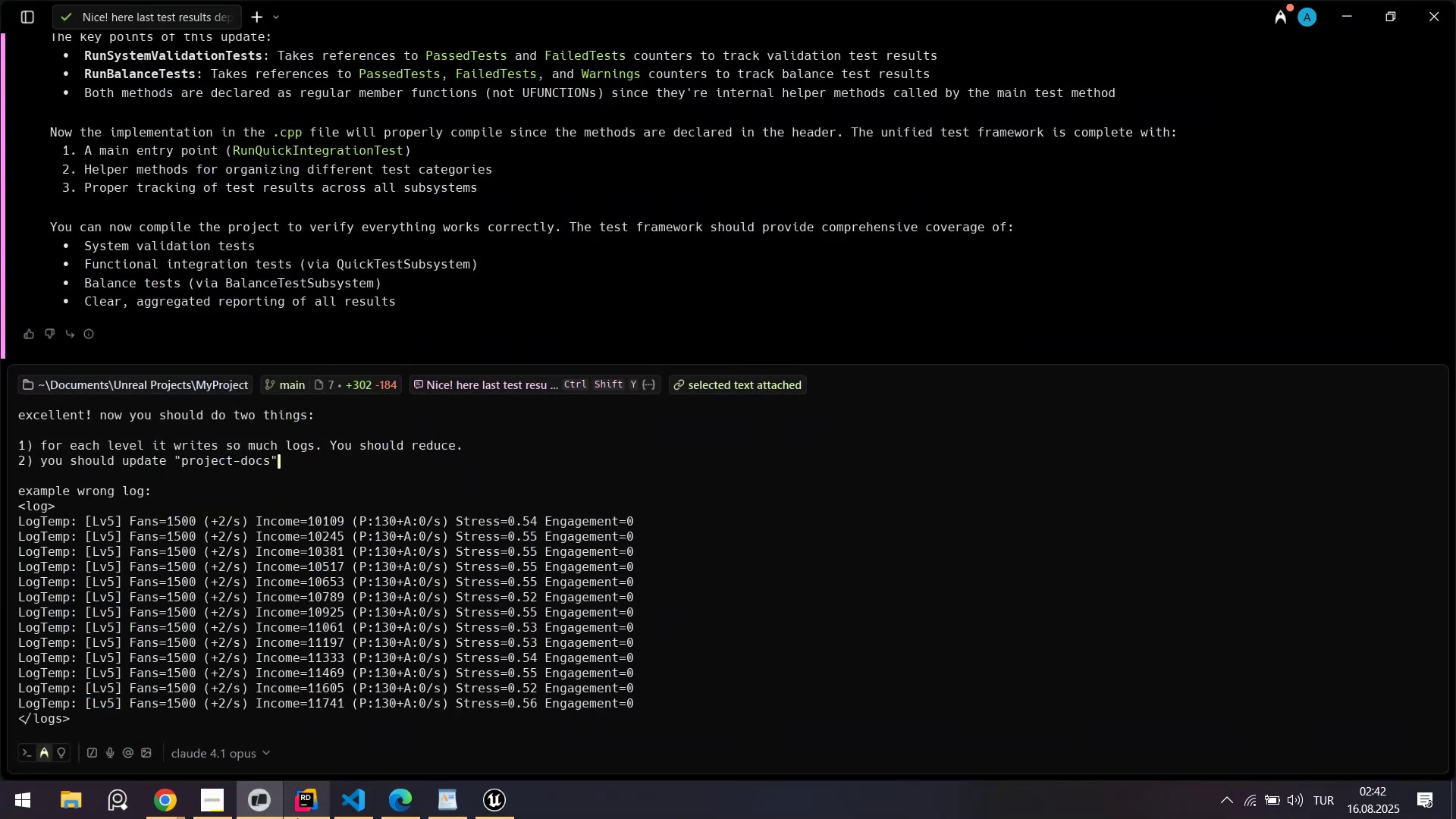 
left_click([340, 815])
 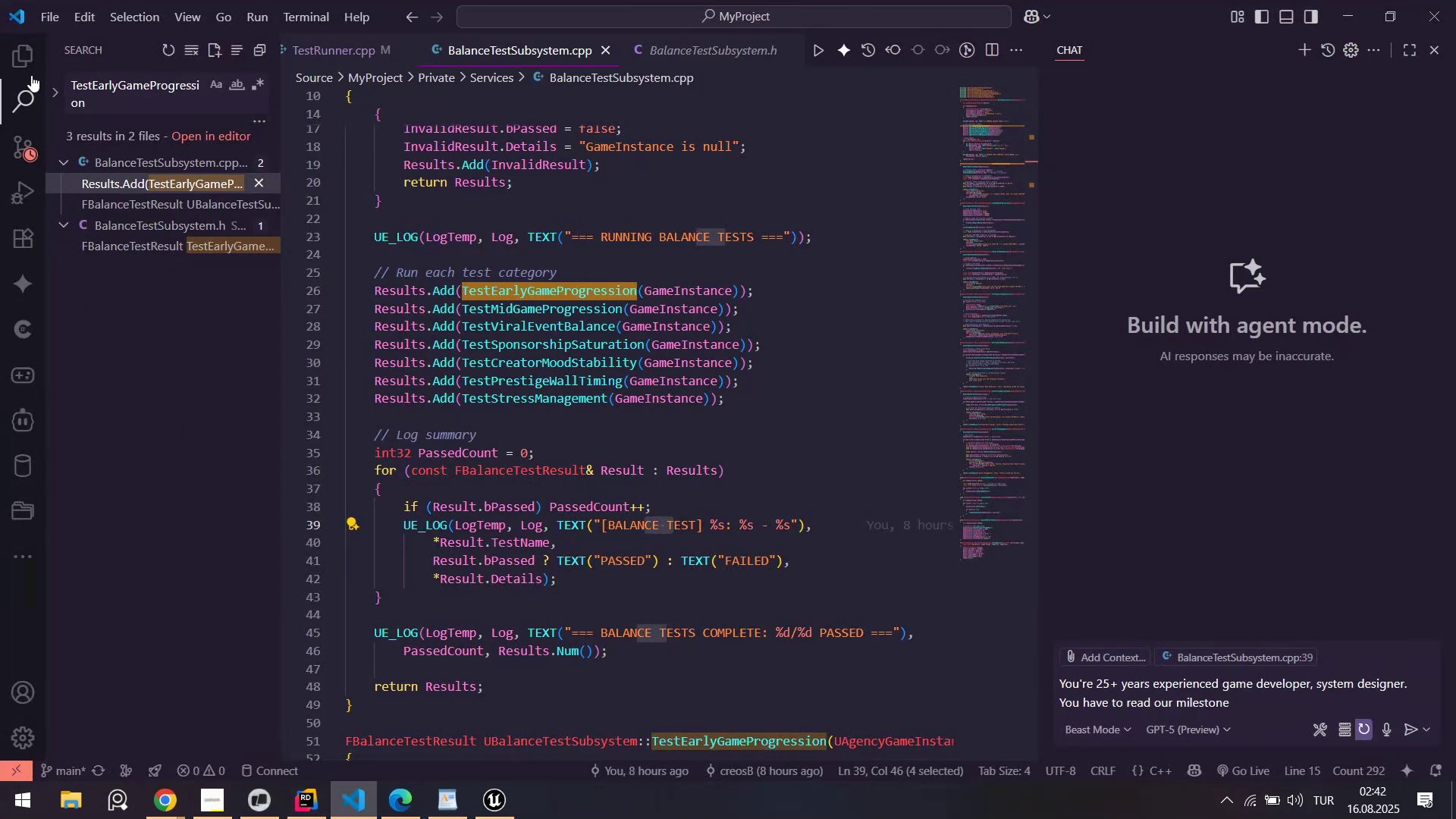 
left_click([27, 61])
 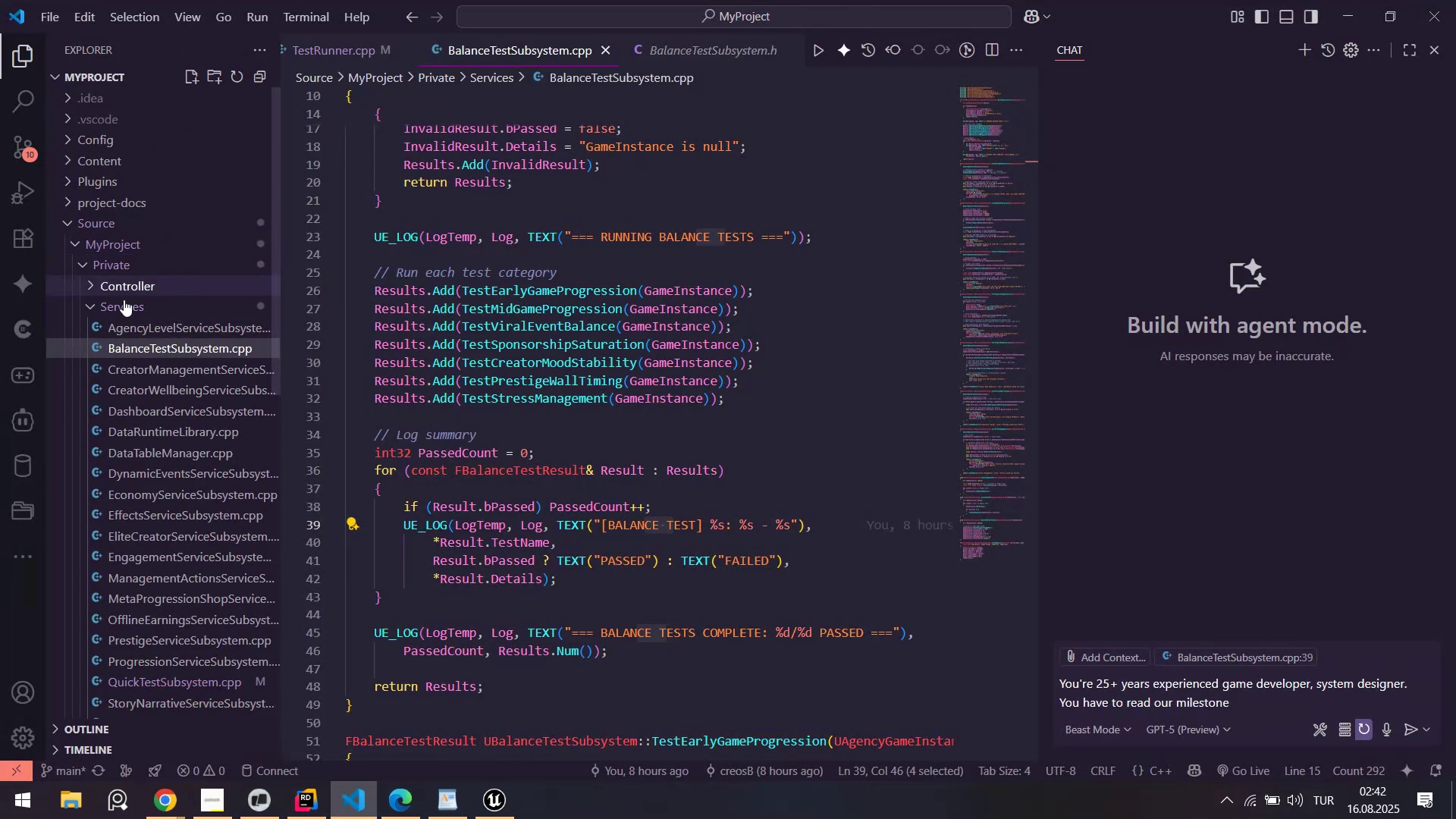 
left_click([121, 306])
 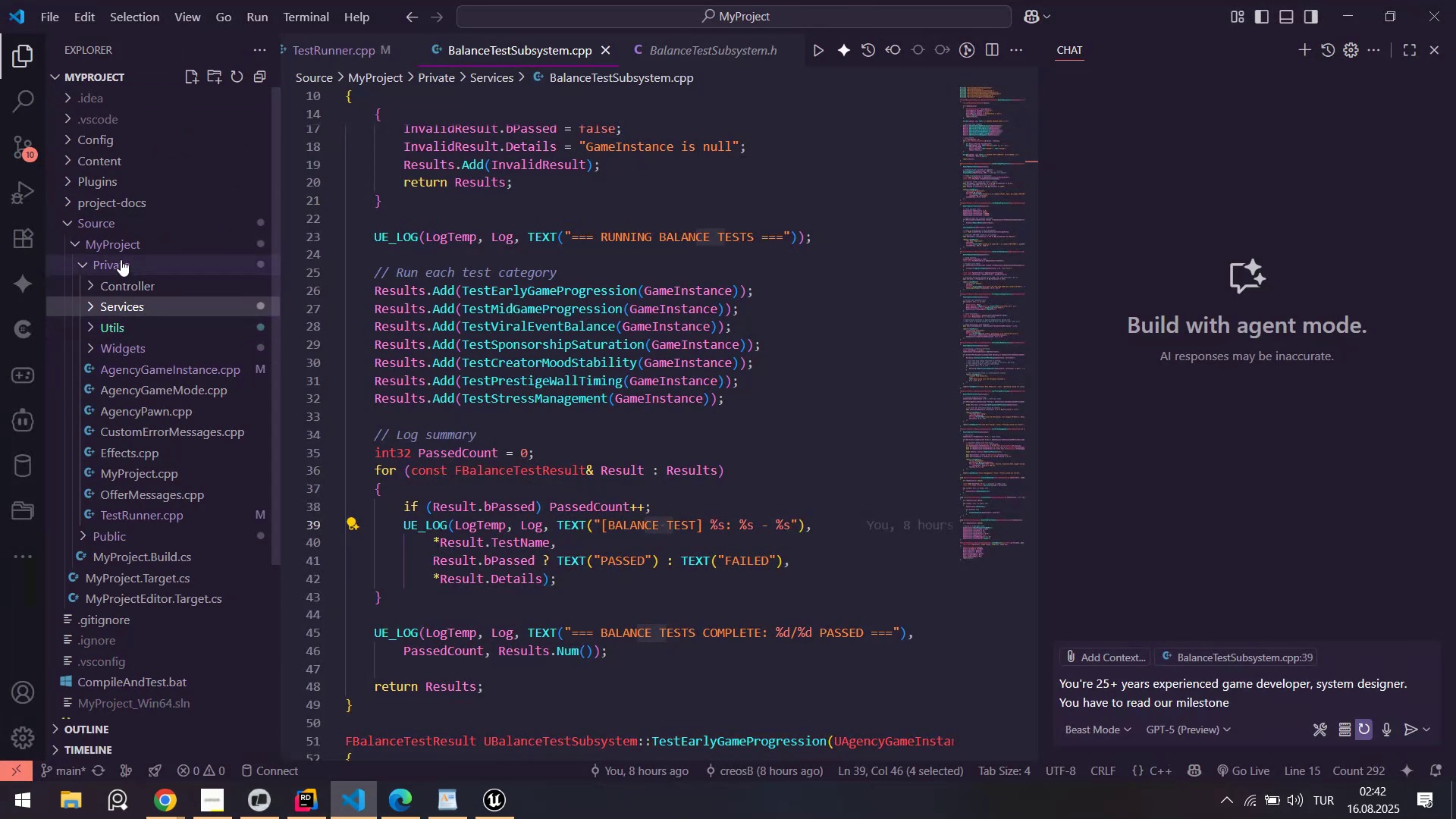 
left_click([118, 245])
 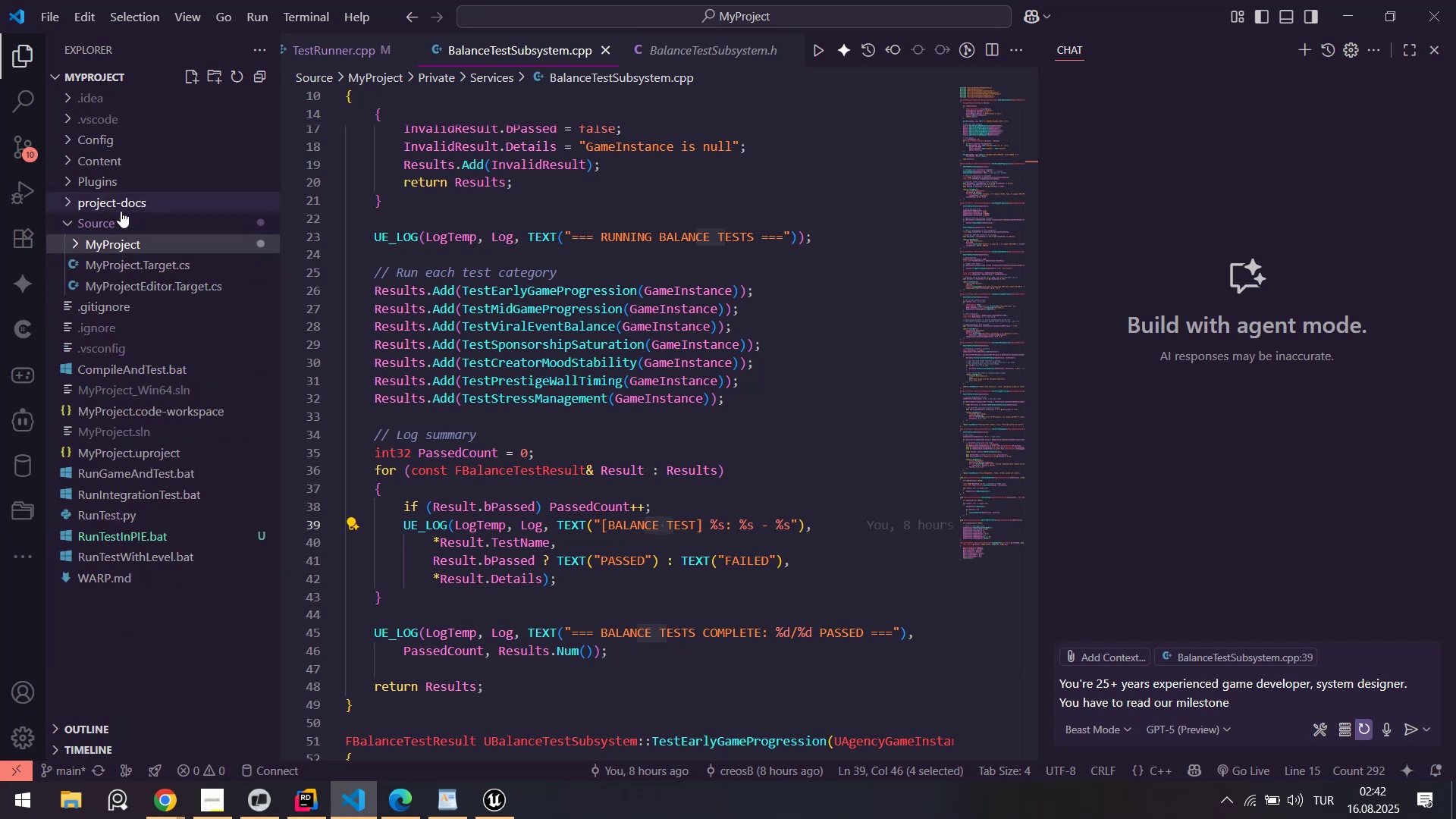 
left_click([121, 210])
 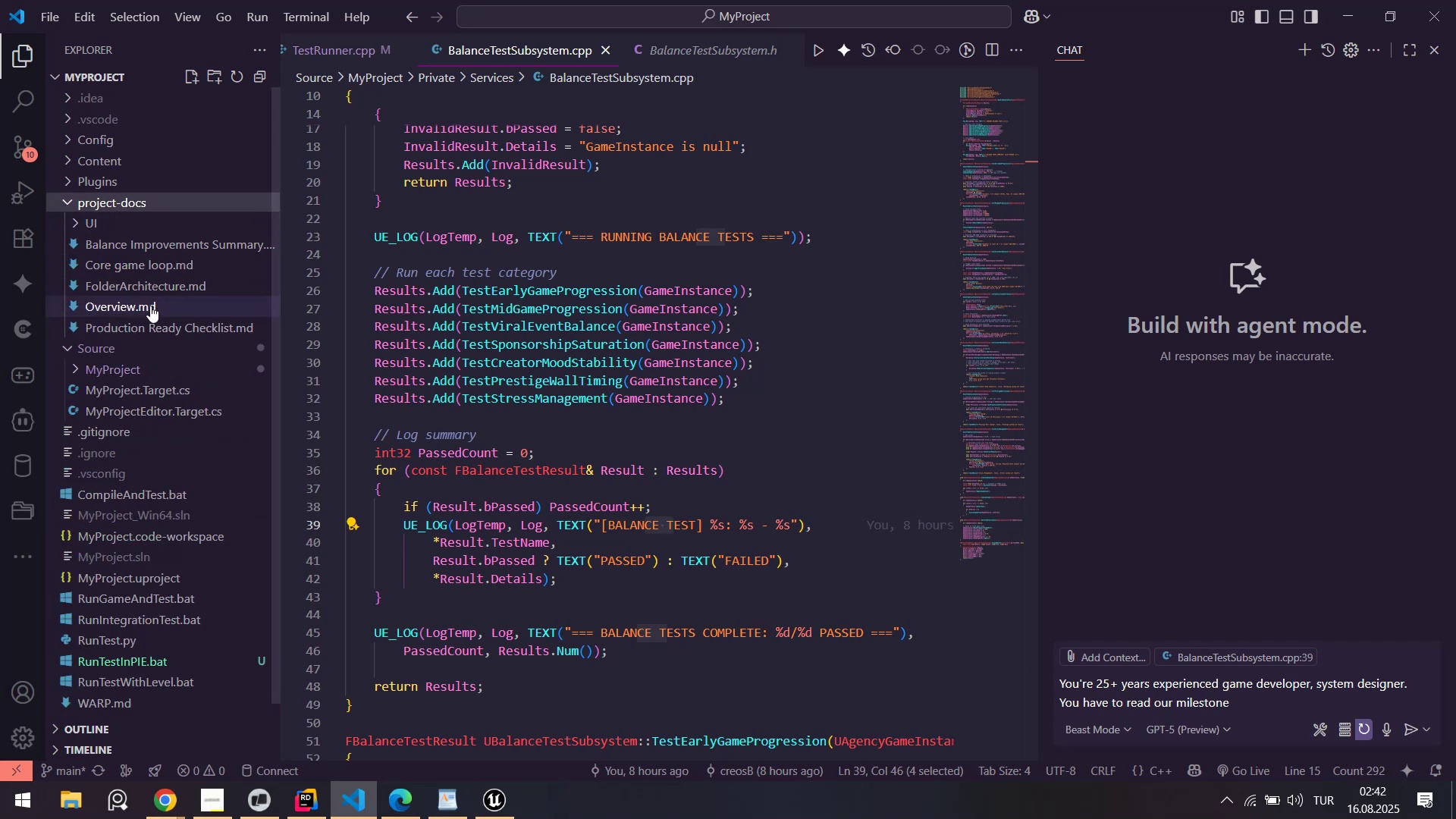 
left_click([147, 321])
 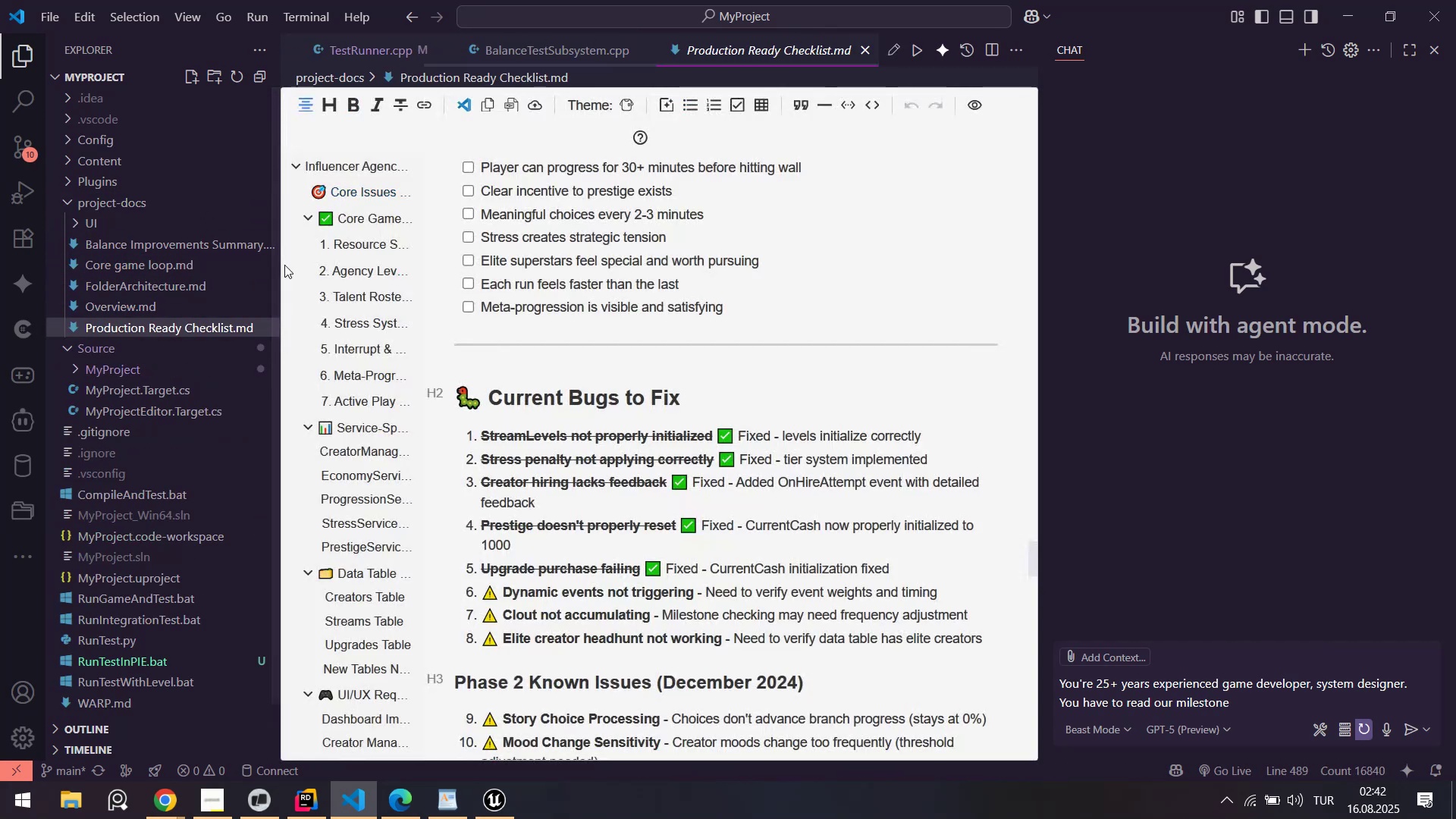 
scroll: coordinate [548, 384], scroll_direction: down, amount: 3.0
 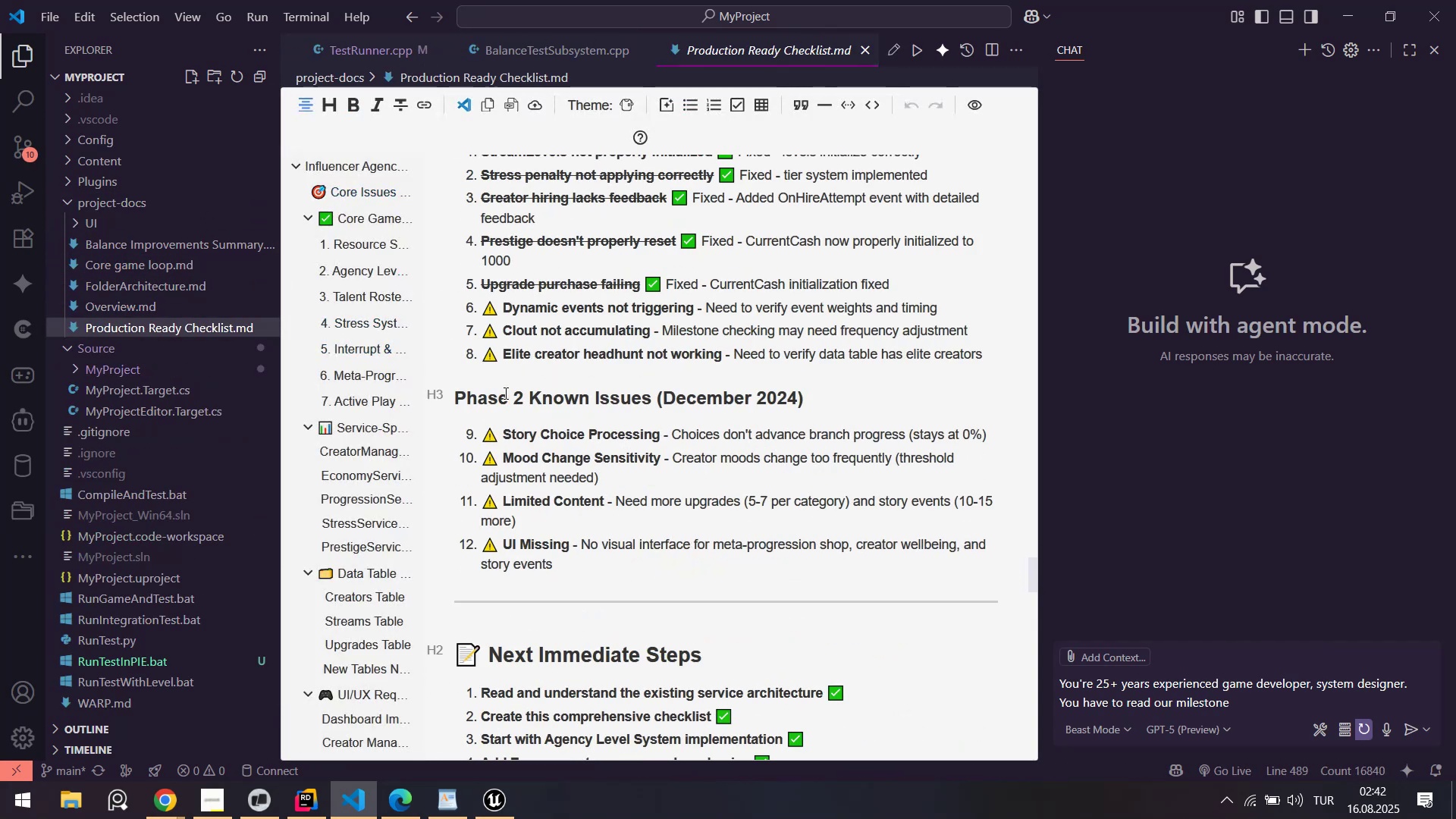 
key(Alt+AltLeft)
 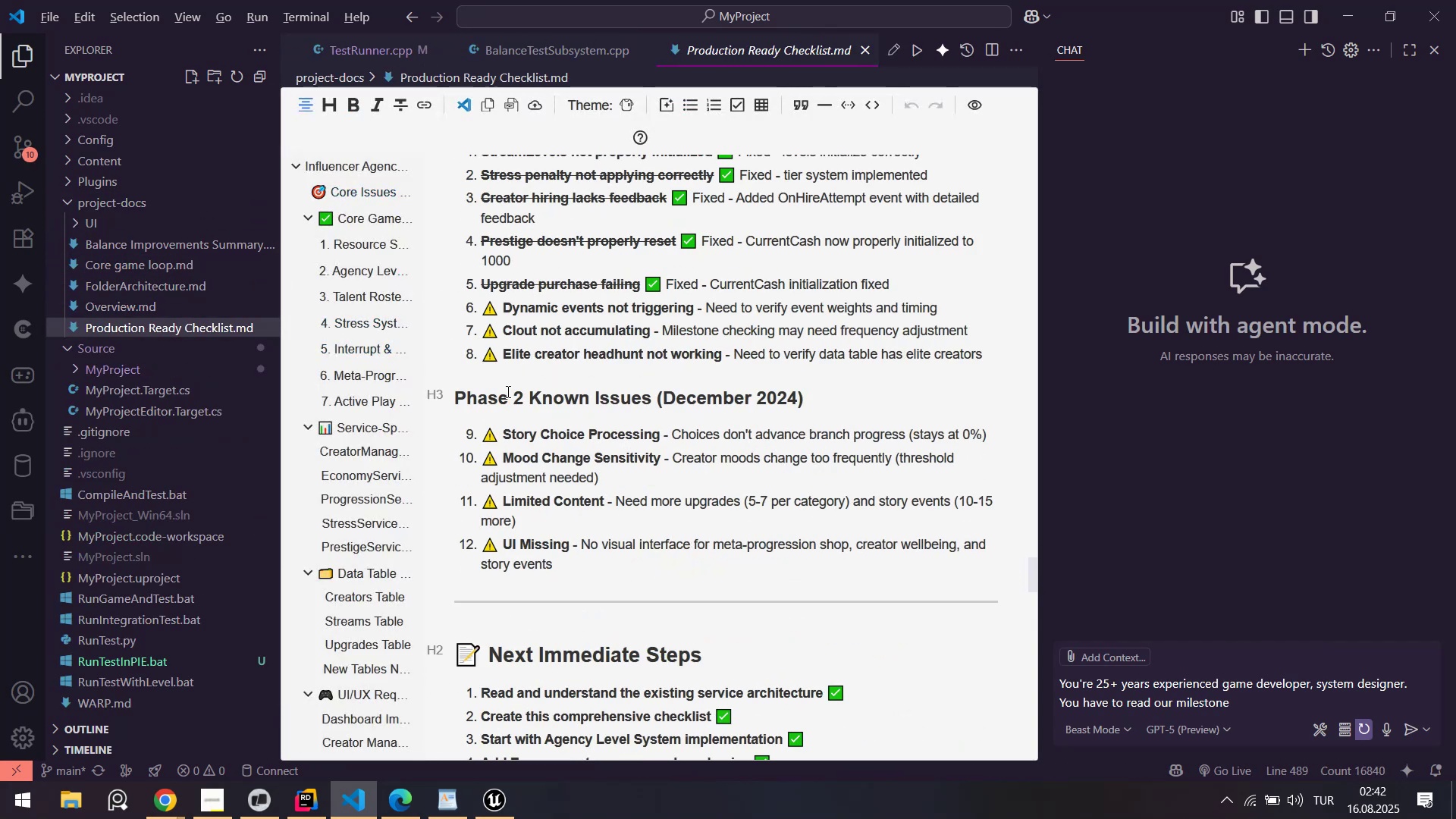 
key(Alt+Tab)
 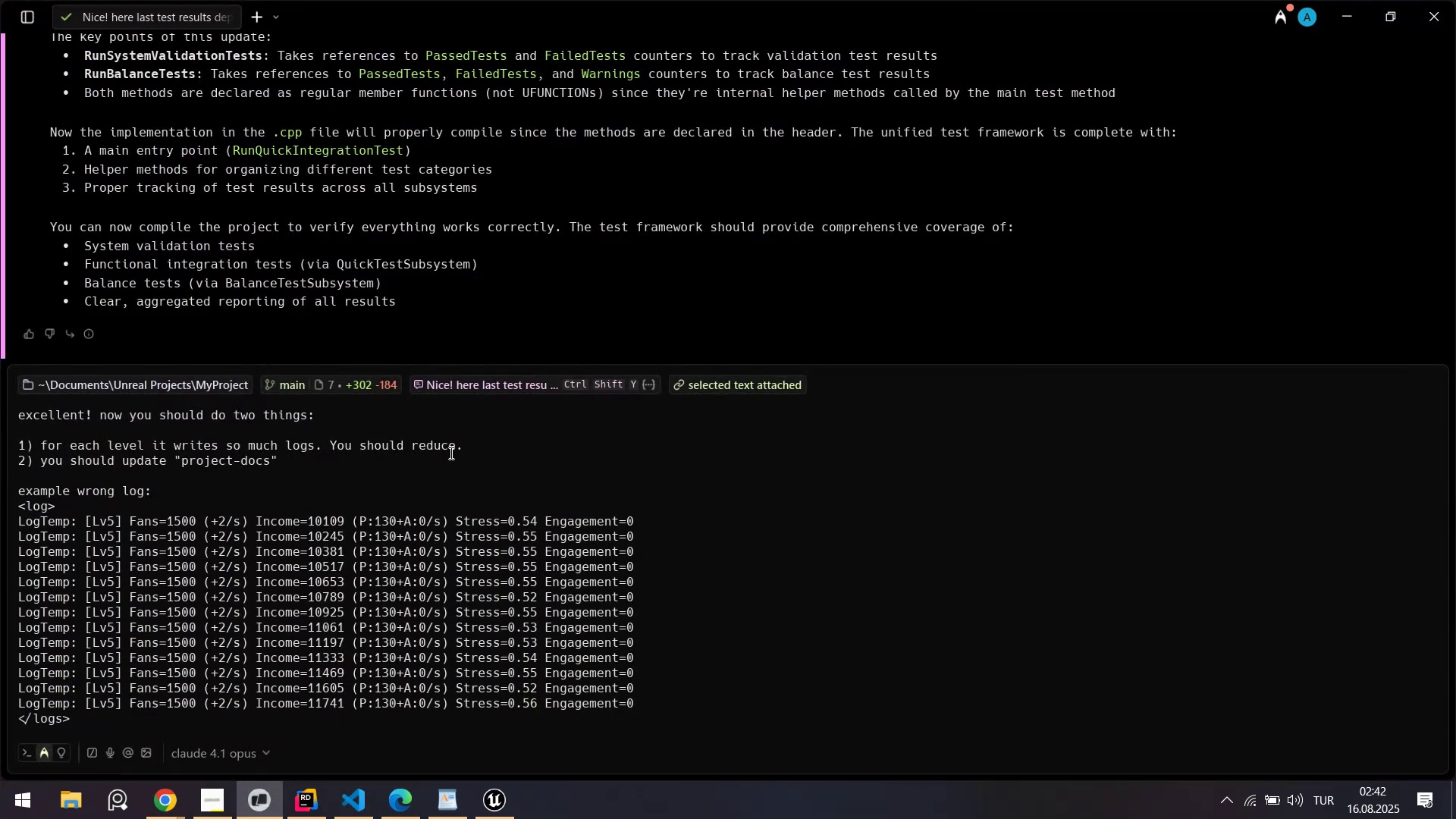 
wait(5.0)
 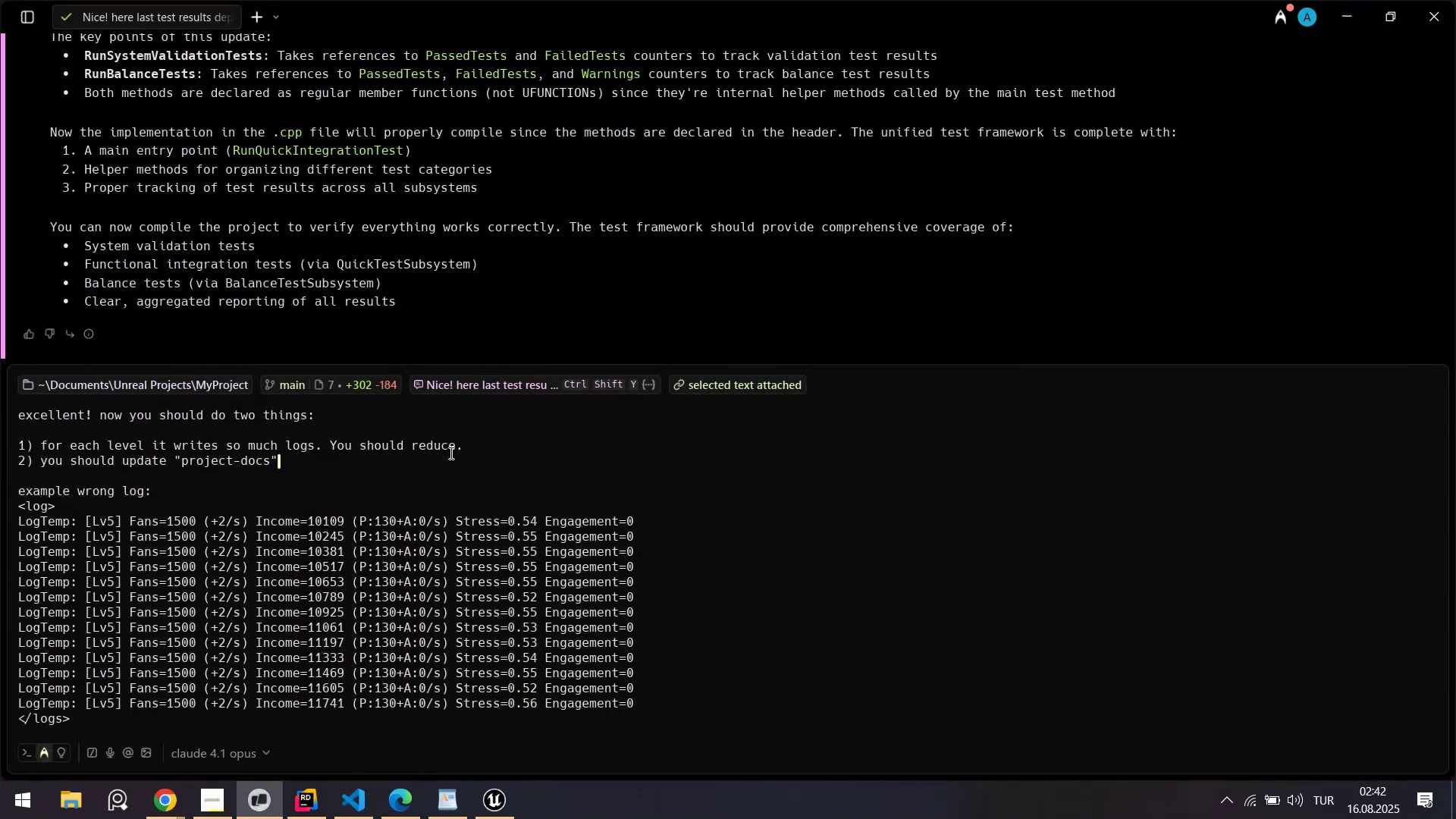 
key(Period)
 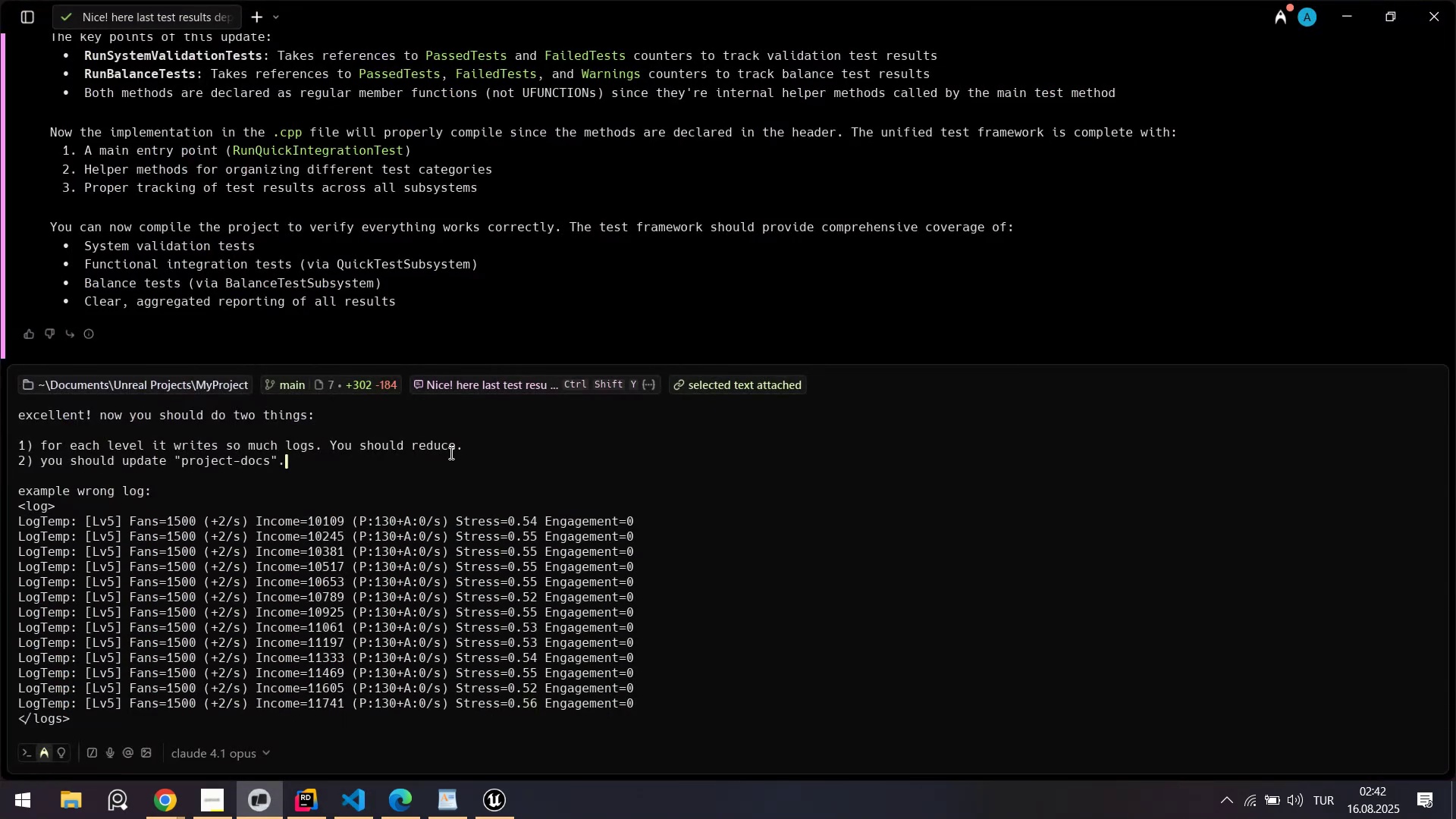 
key(Space)
 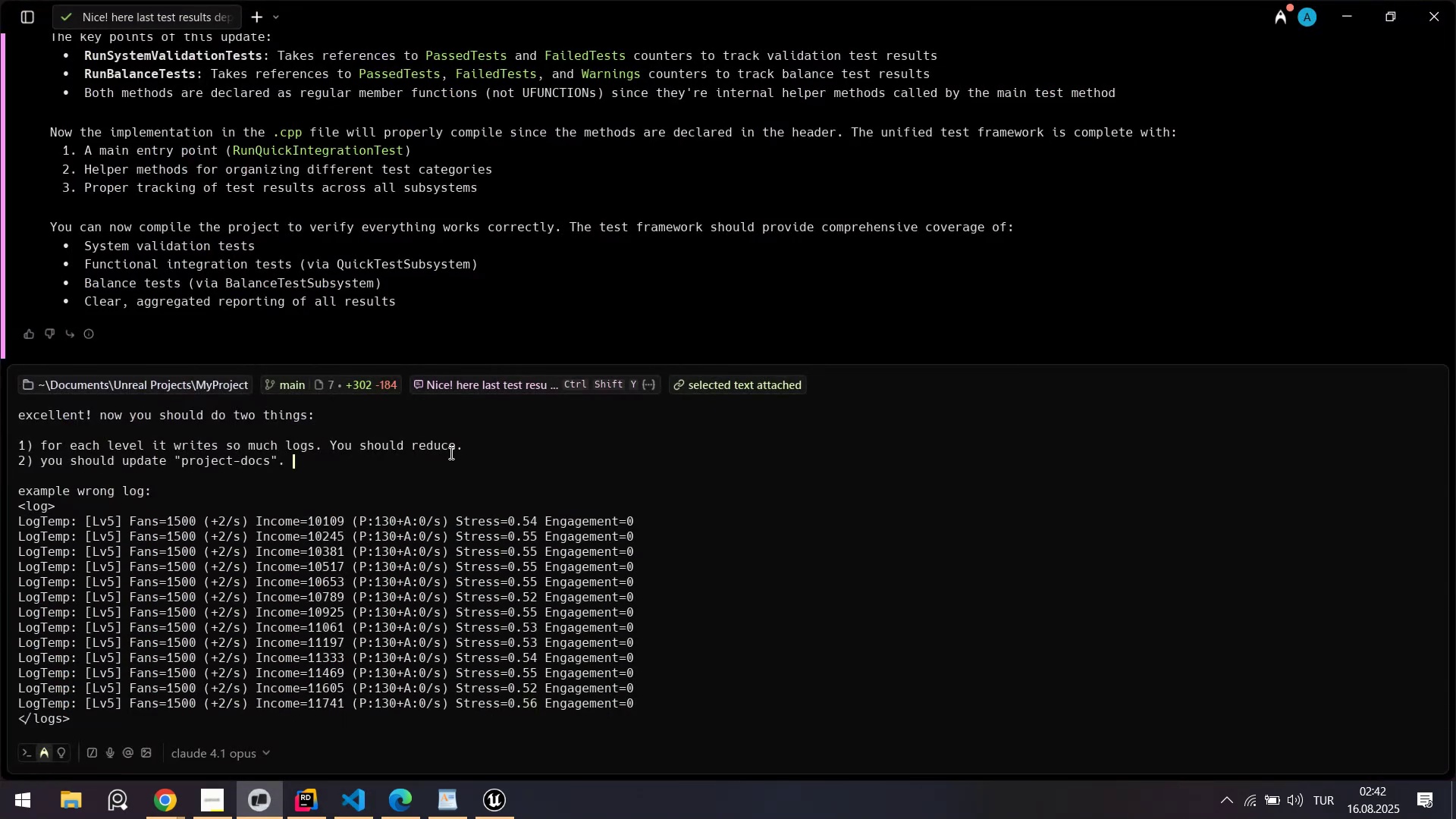 
key(Alt+AltLeft)
 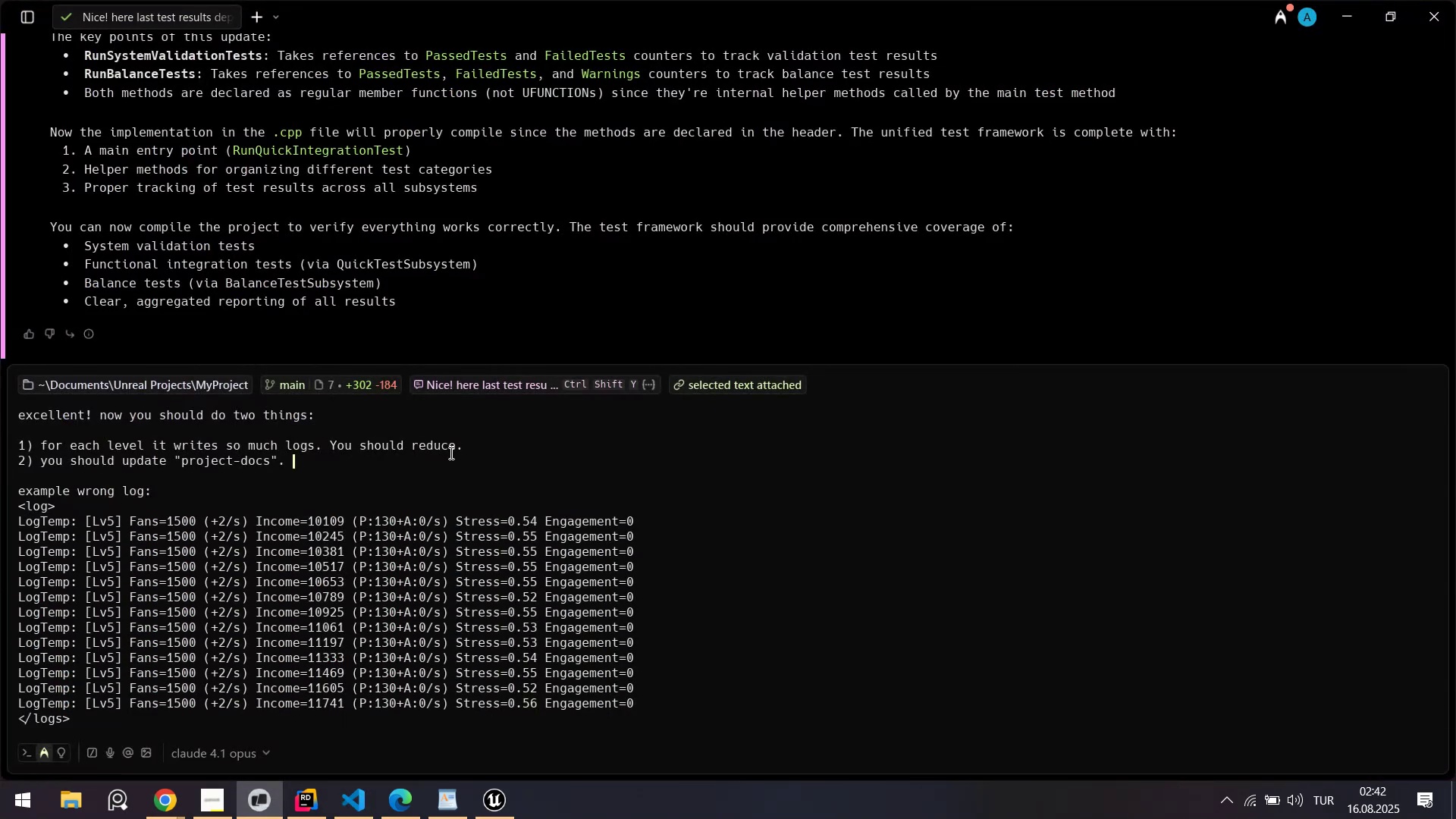 
key(Alt+Tab)
 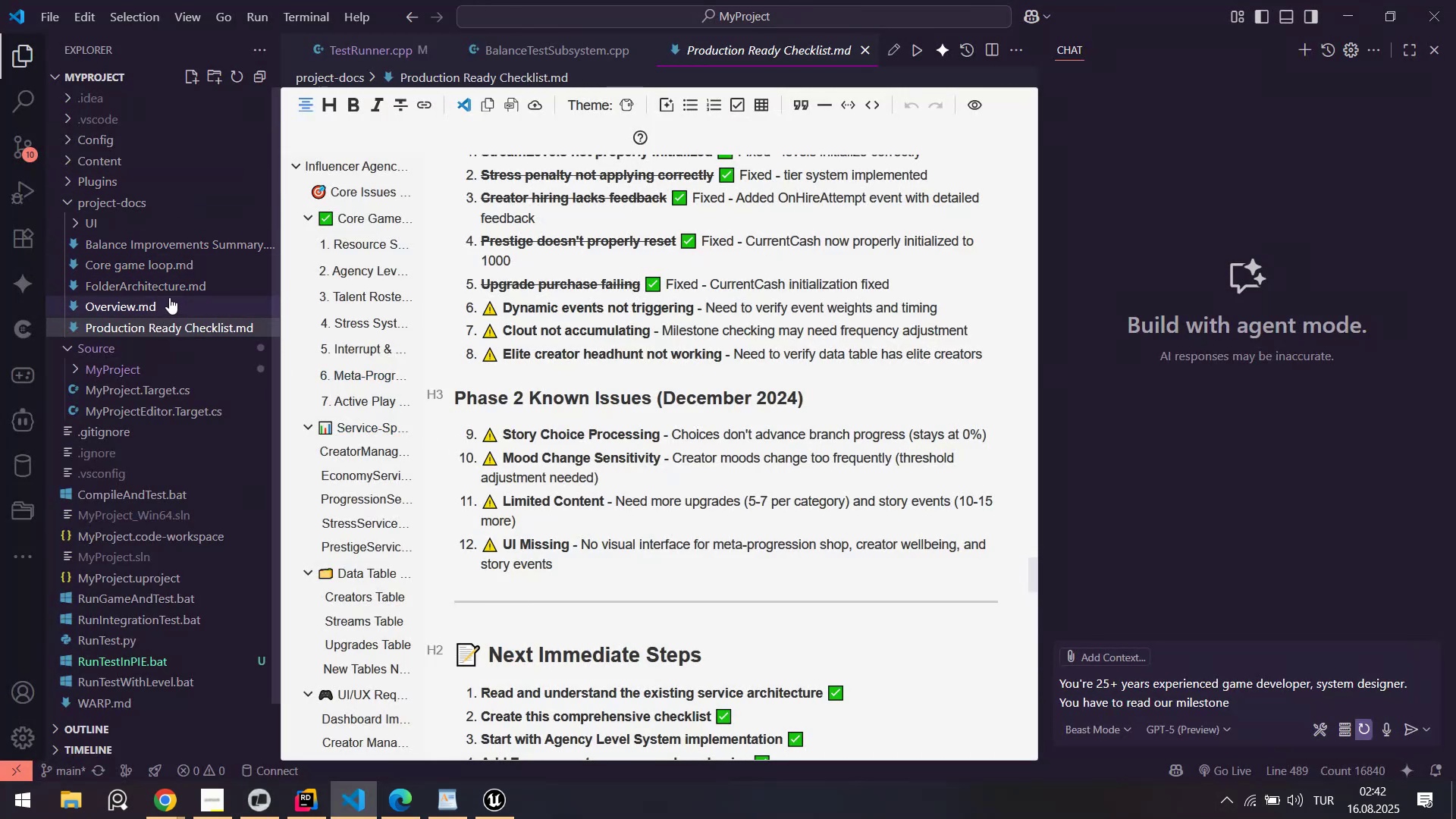 
wait(5.29)
 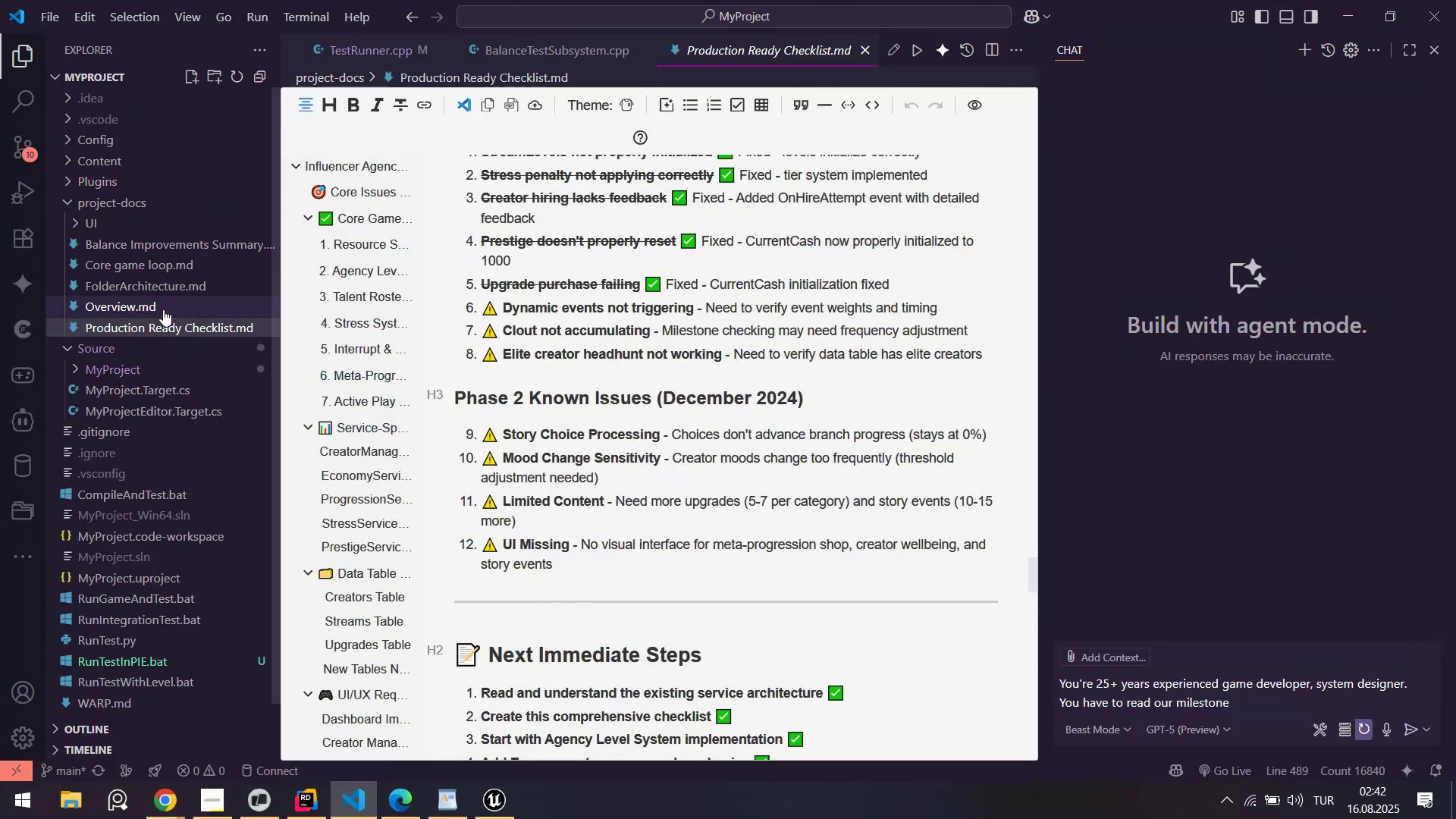 
key(Alt+AltLeft)
 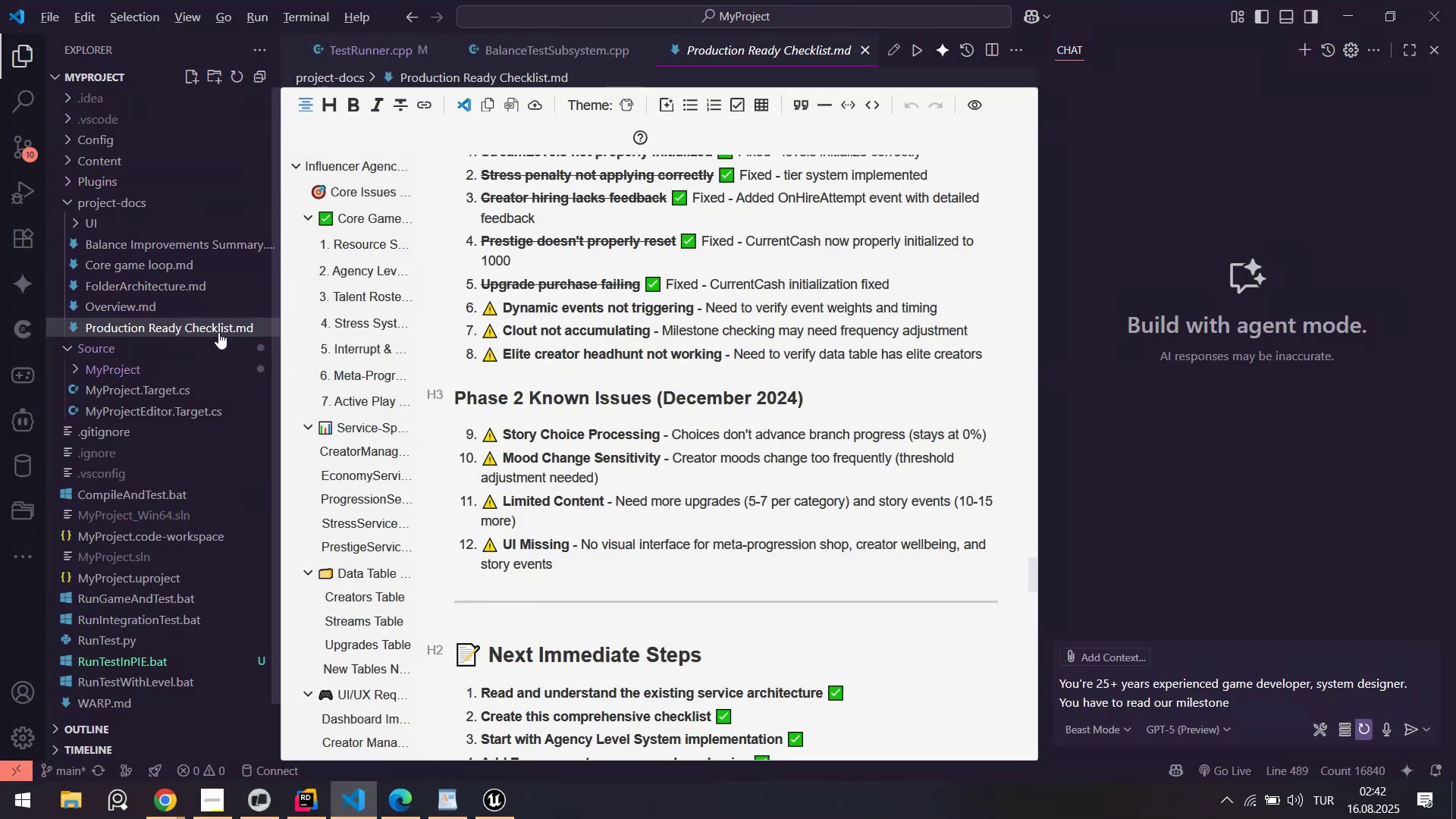 
key(Tab)
type(Your checkl'st.)
 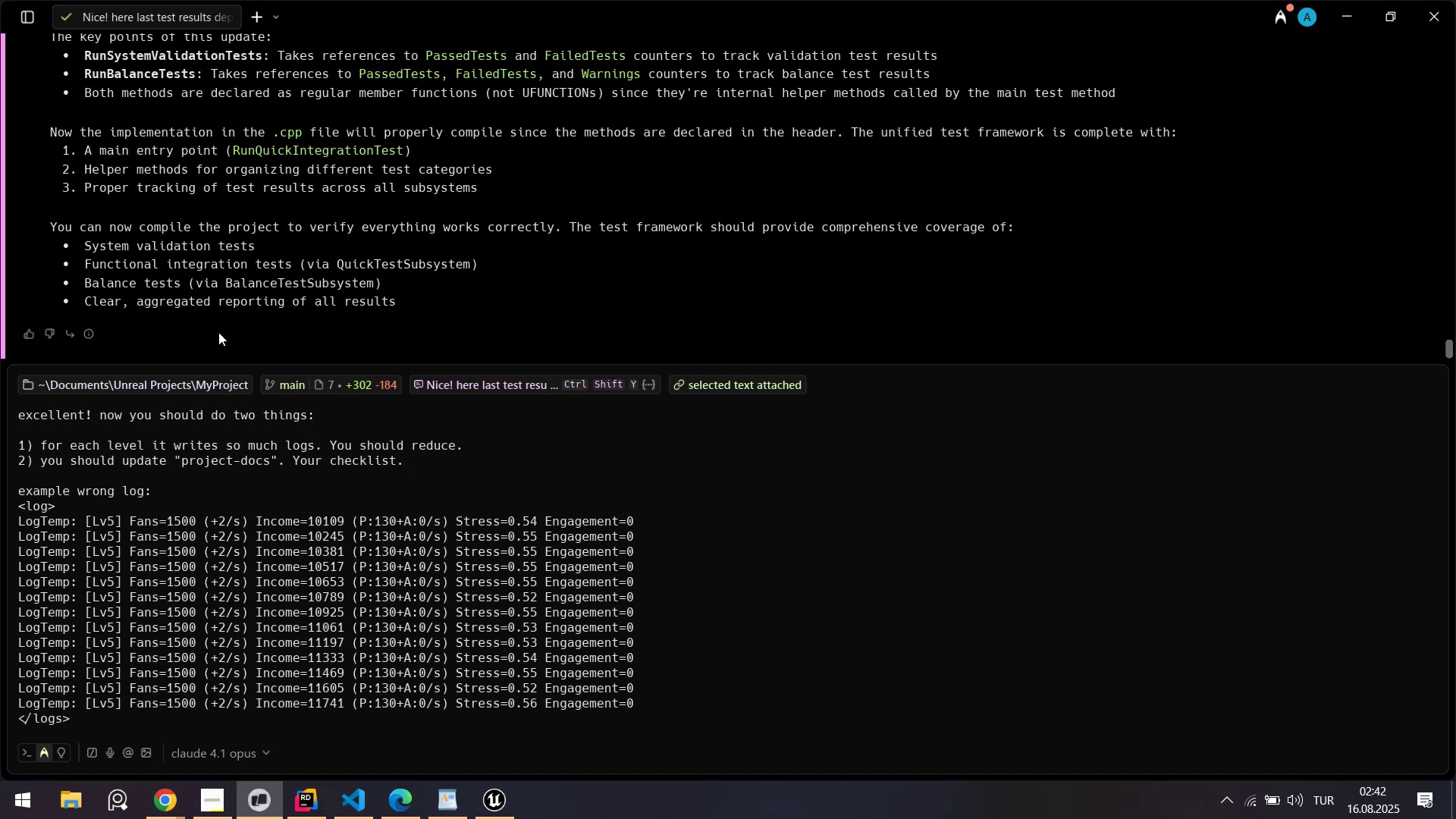 
key(Enter)
 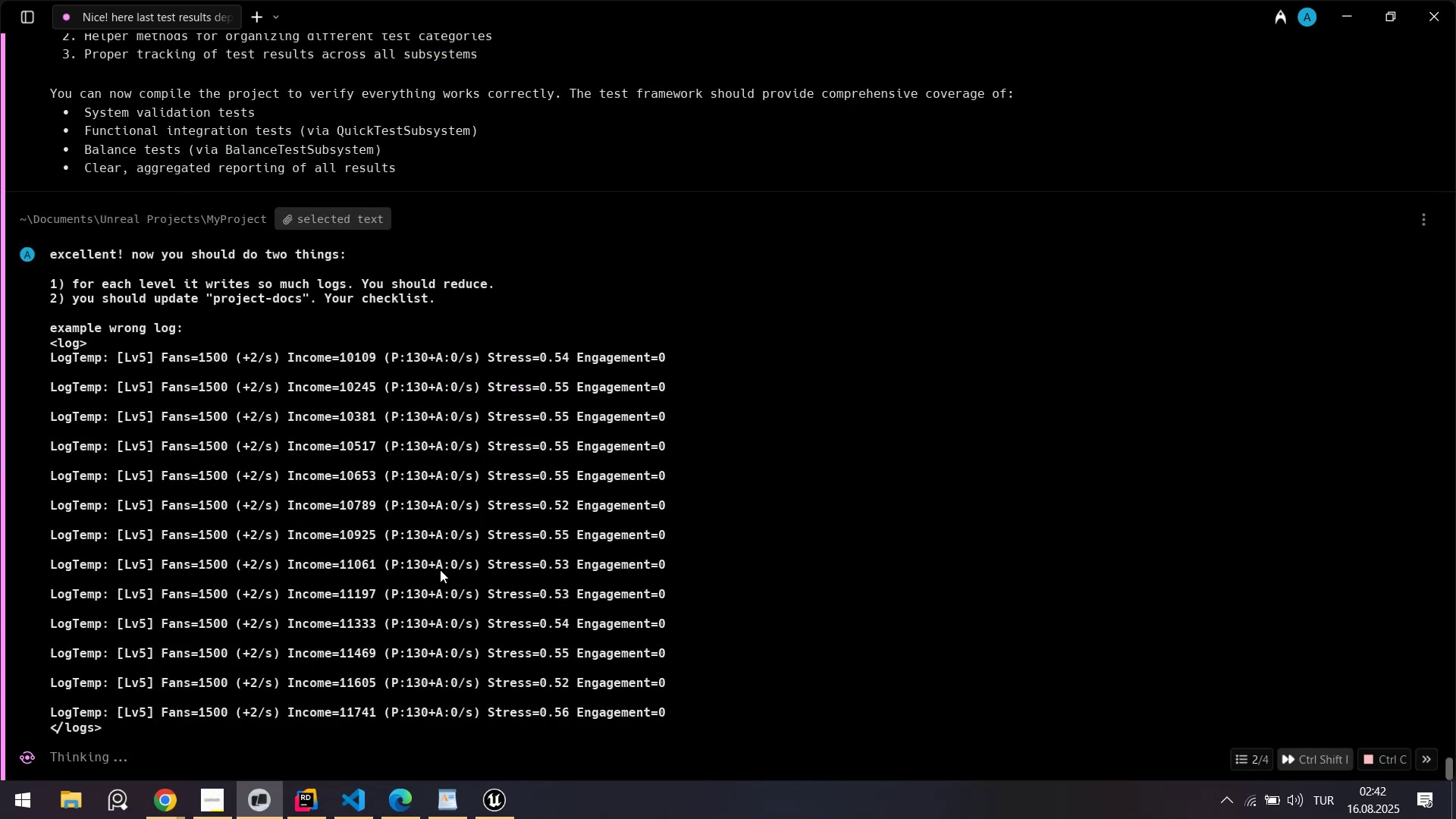 
left_click([504, 803])
 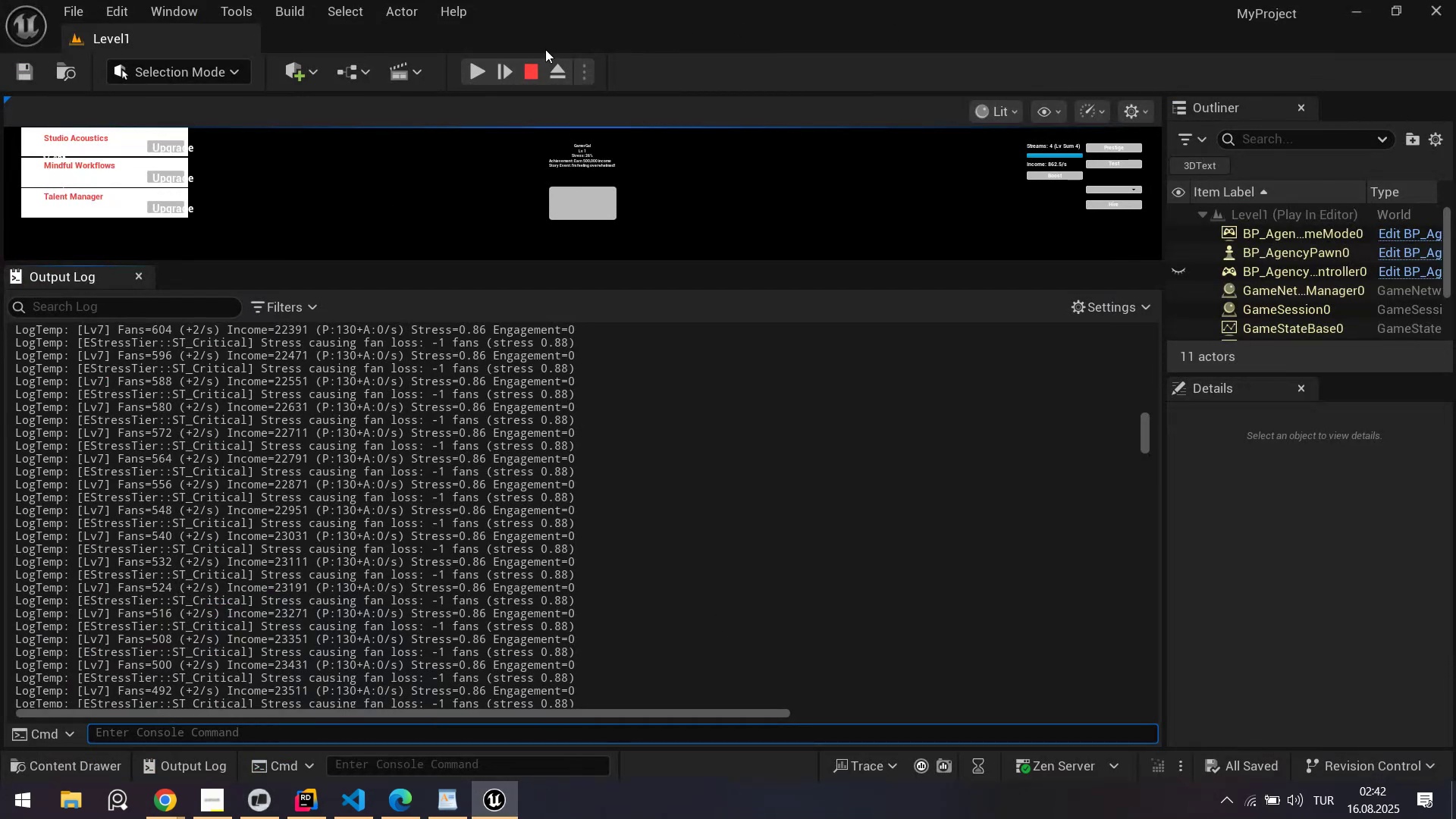 
left_click([531, 65])
 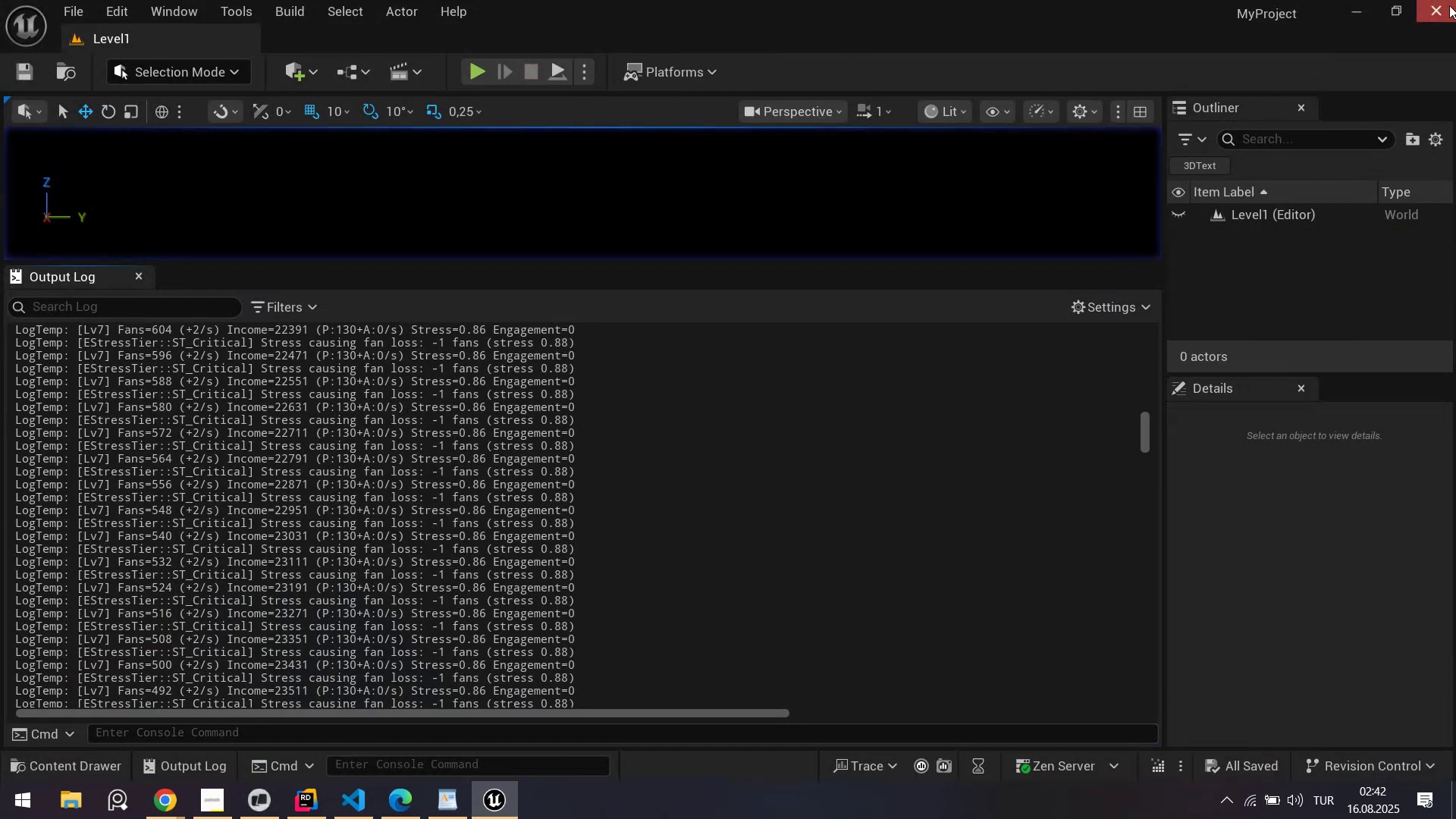 
left_click([1449, 5])
 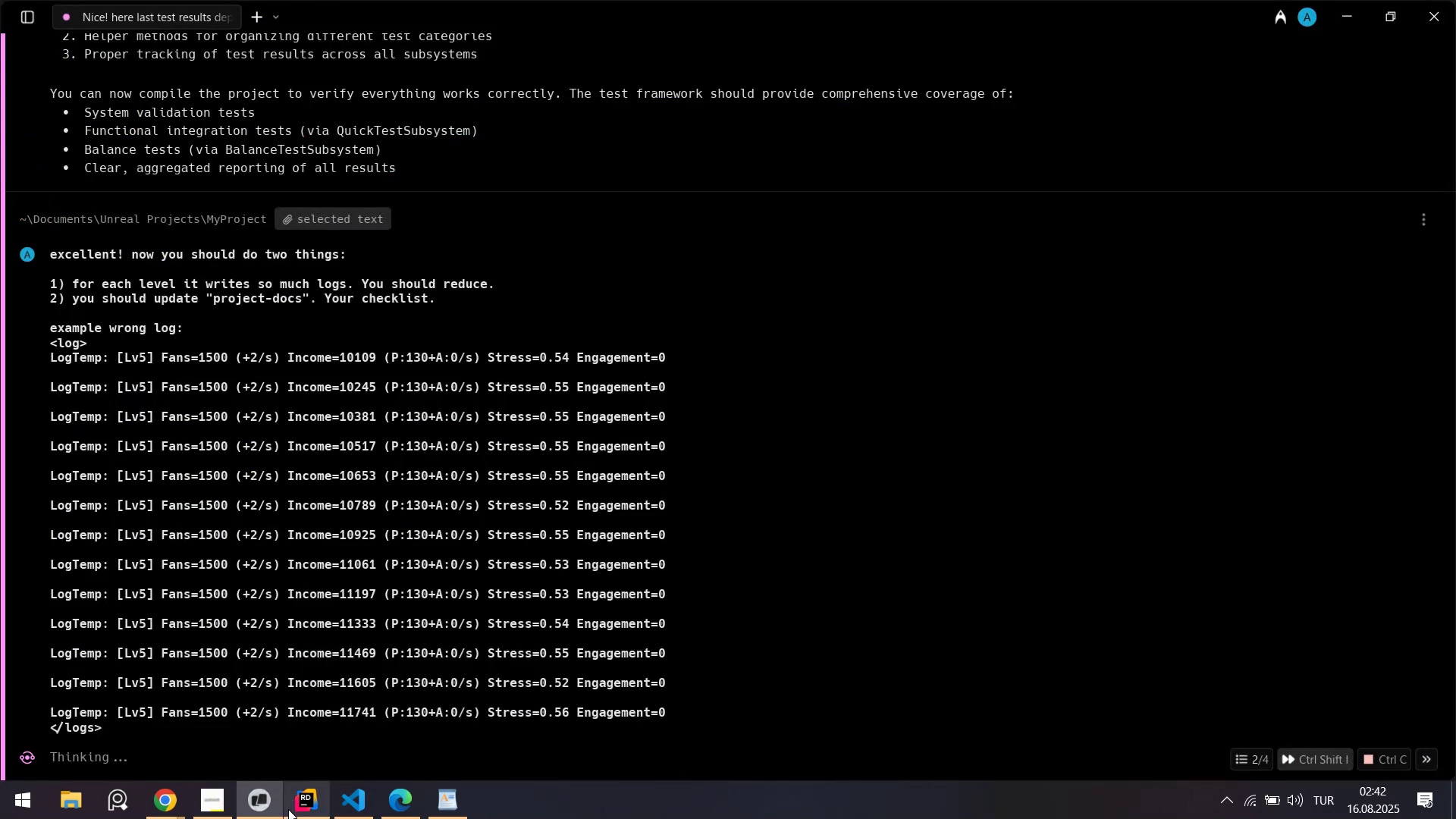 
left_click([406, 803])
 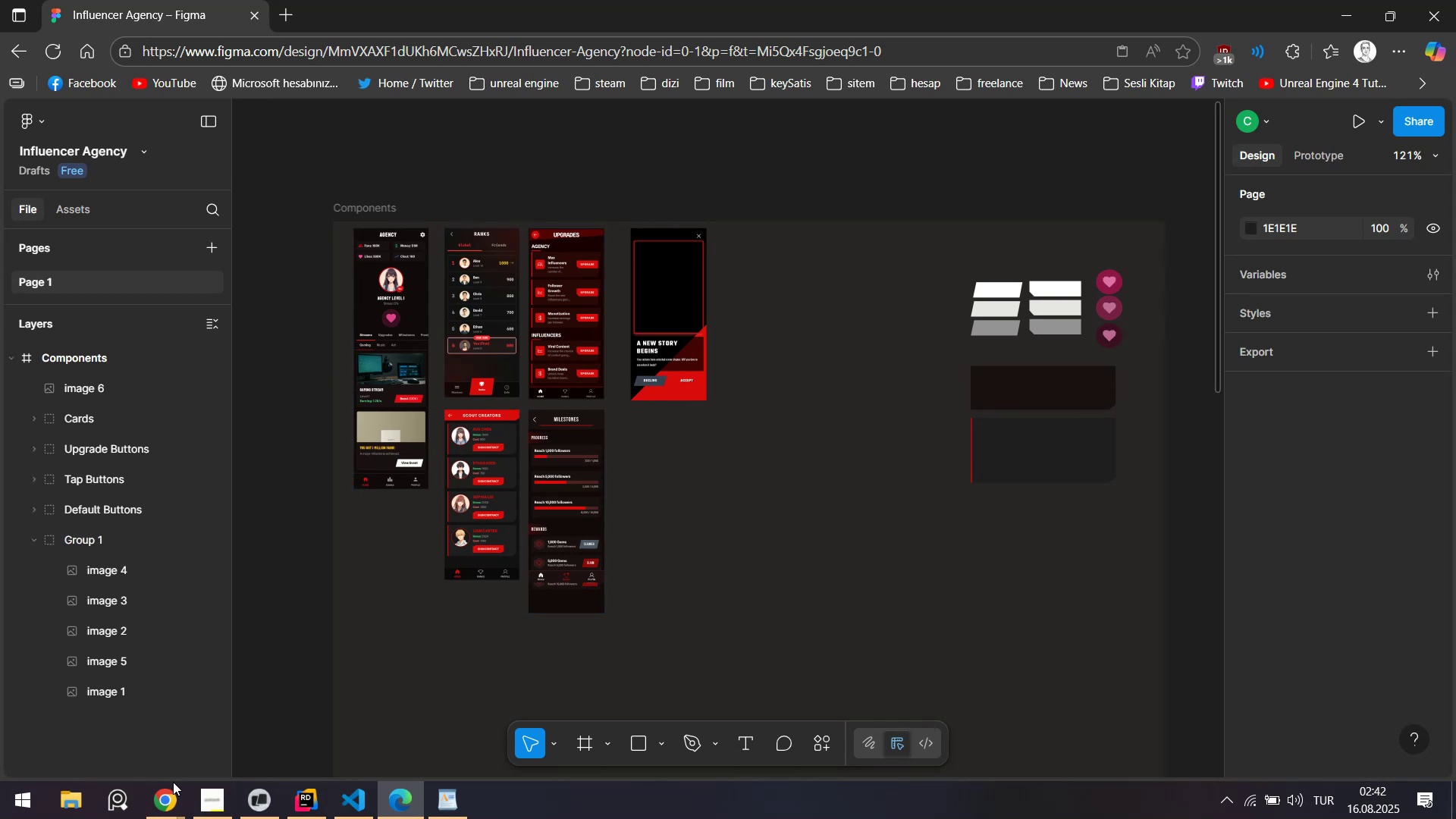 
double_click([77, 724])
 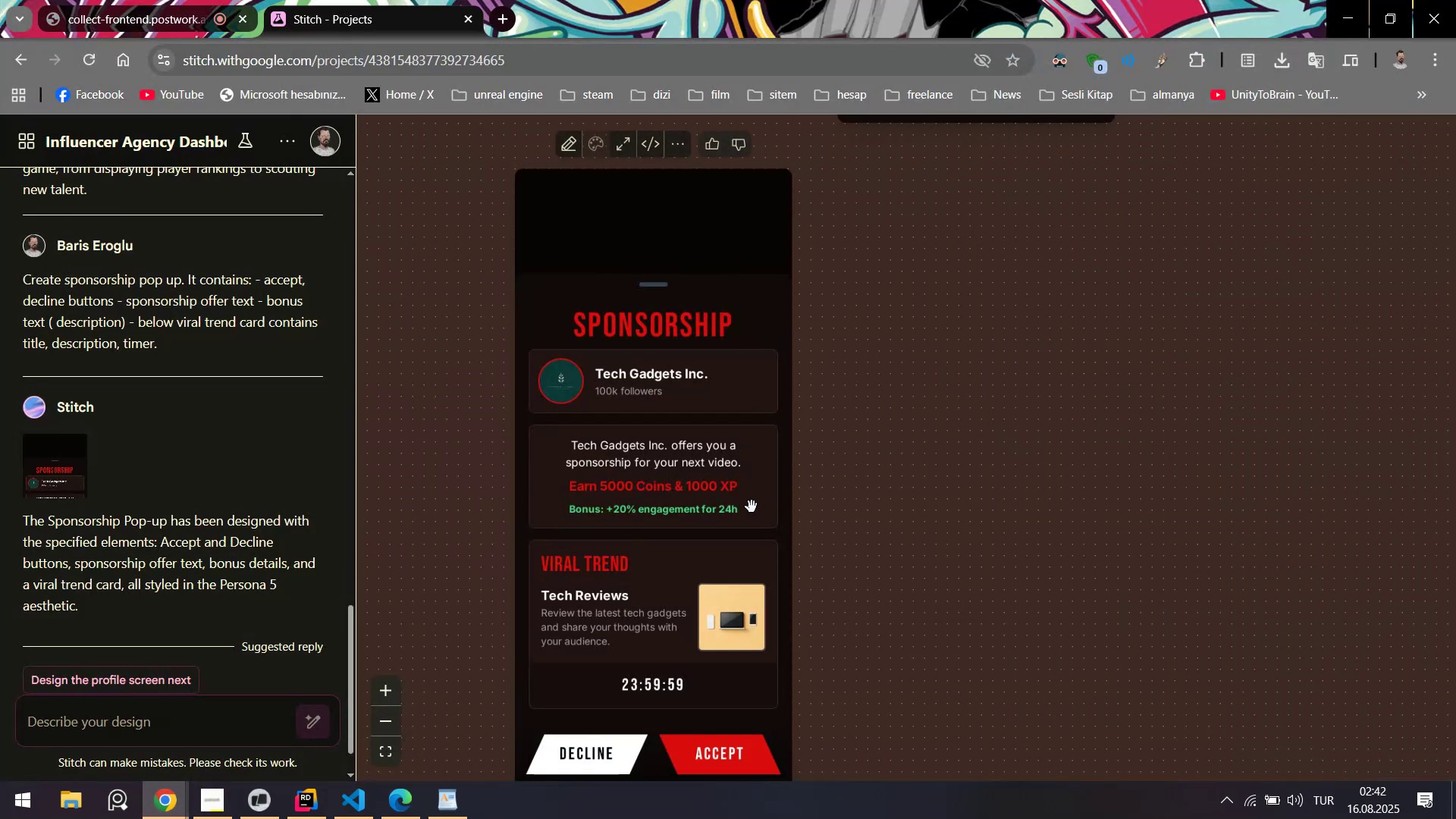 
scroll: coordinate [873, 488], scroll_direction: down, amount: 2.0
 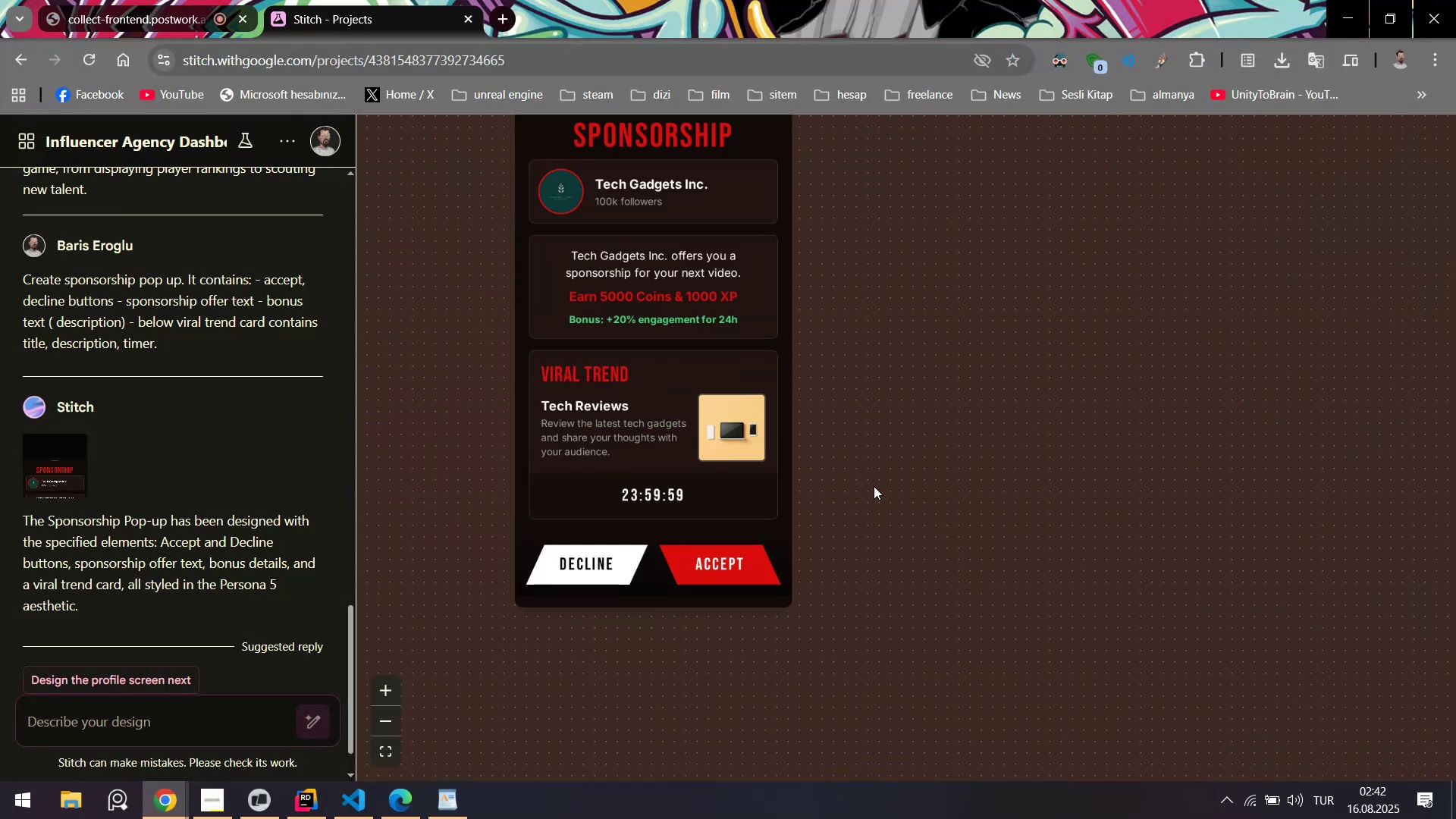 
scroll: coordinate [874, 486], scroll_direction: up, amount: 1.0
 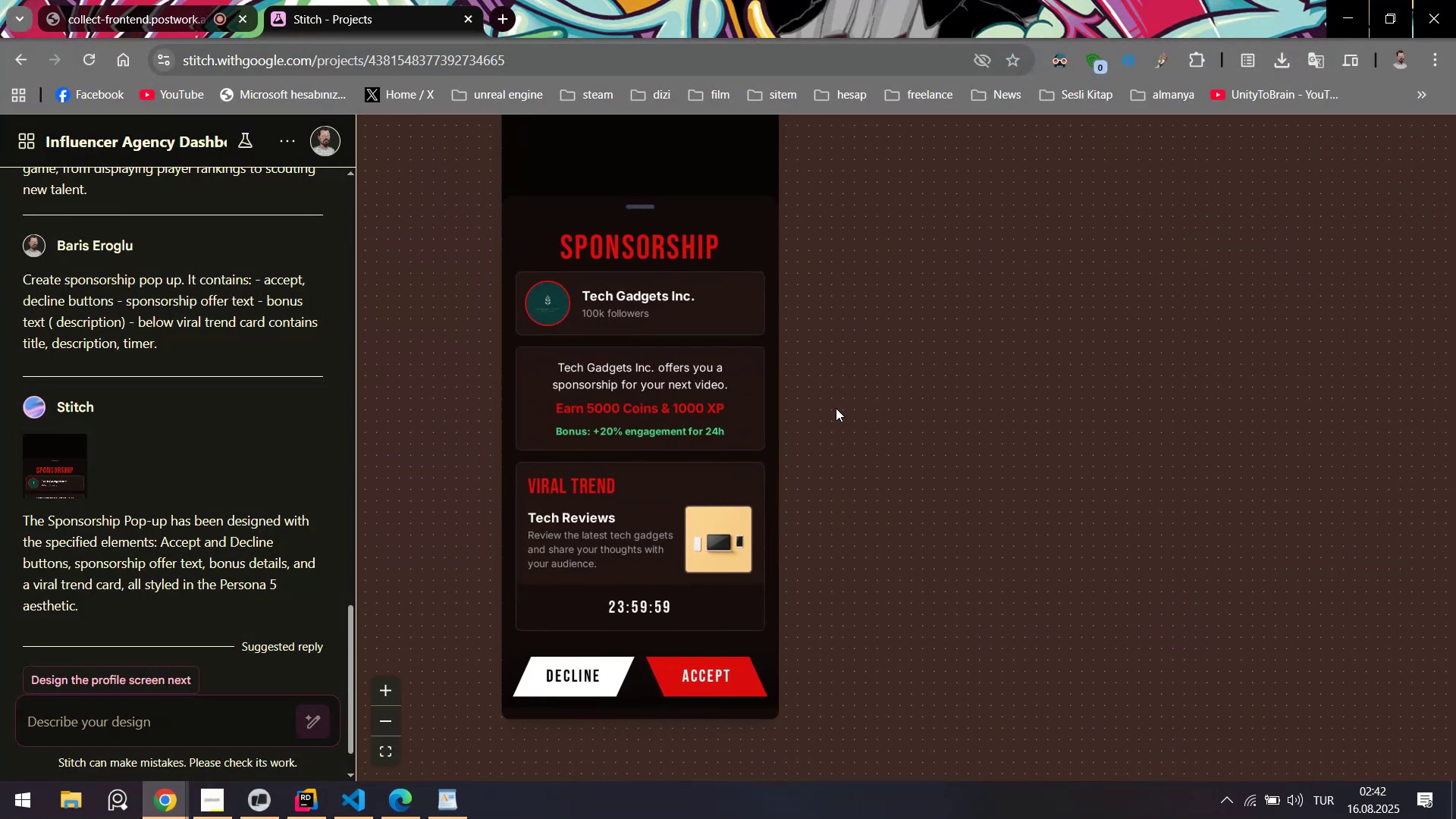 
wait(11.23)
 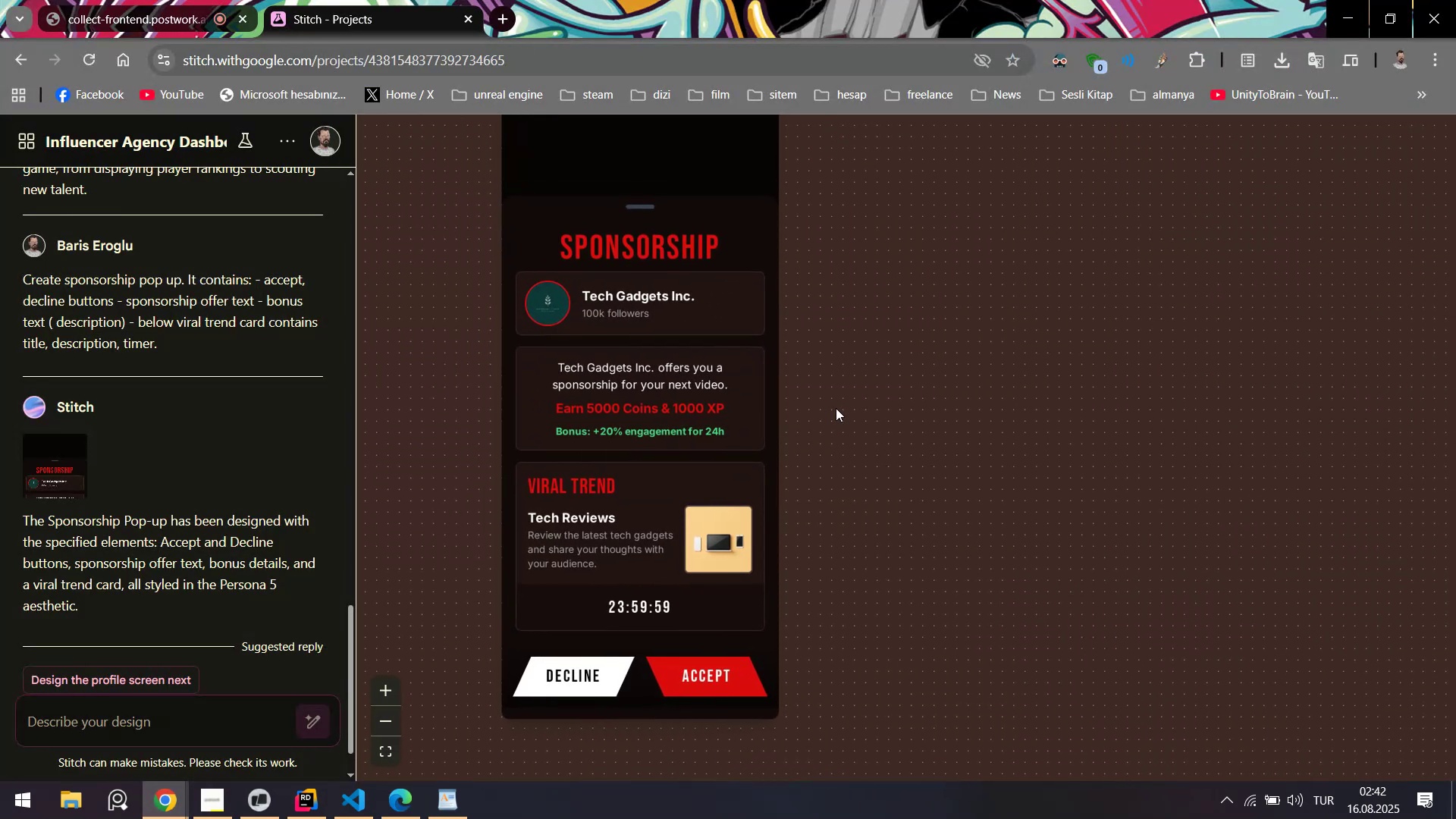 
scroll: coordinate [817, 369], scroll_direction: up, amount: 2.0
 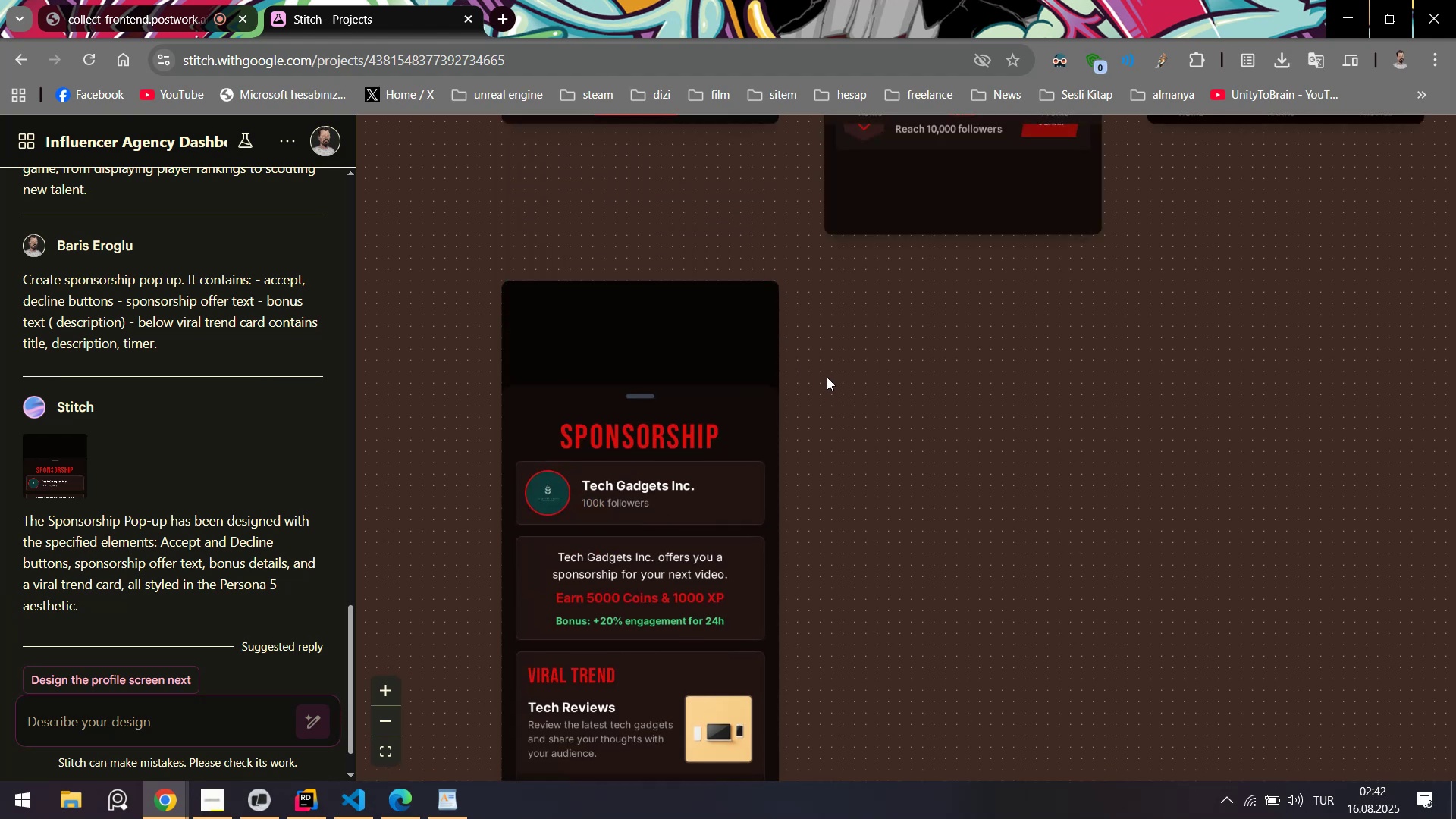 
scroll: coordinate [827, 377], scroll_direction: down, amount: 2.0
 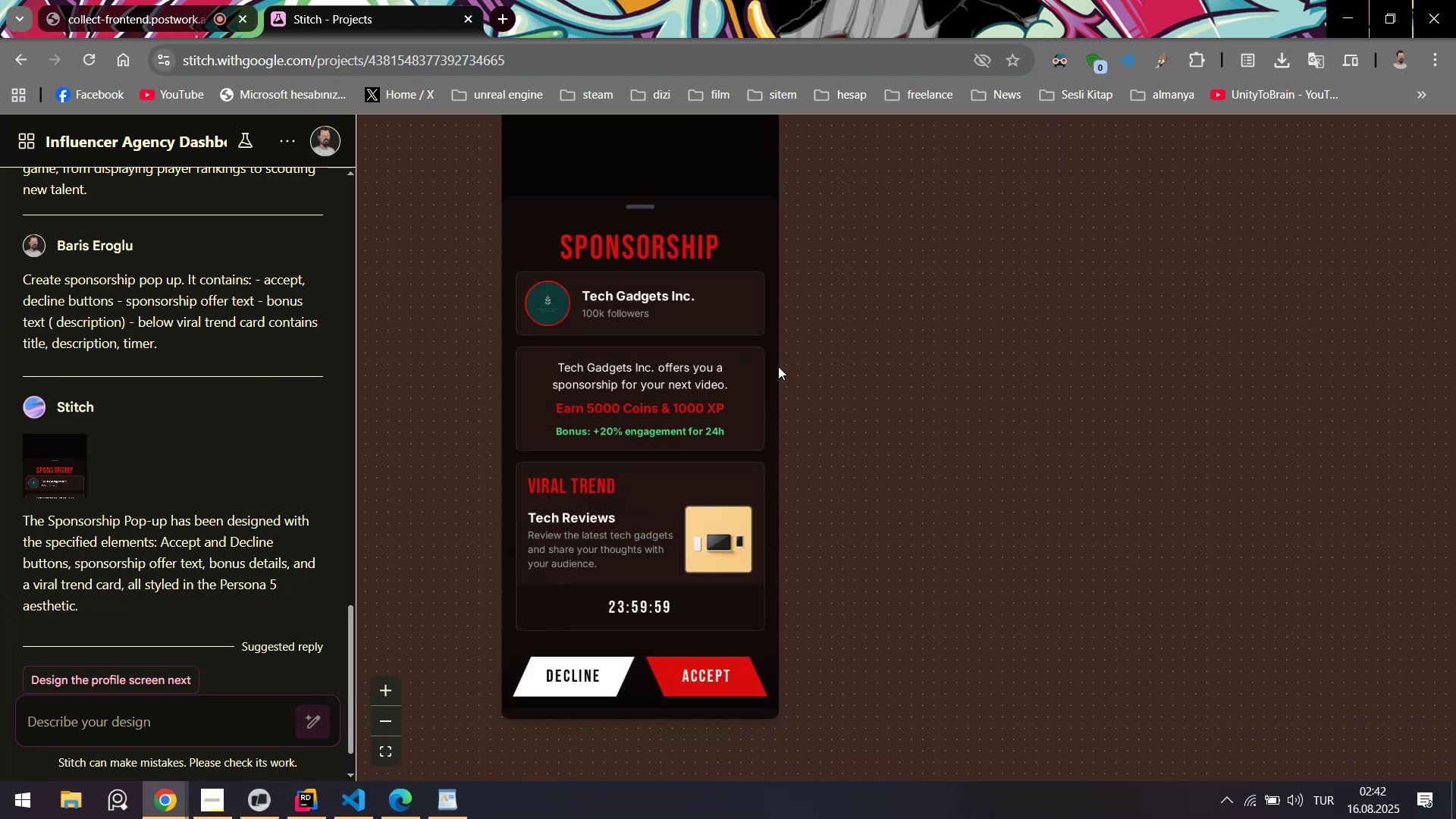 
left_click([657, 350])
 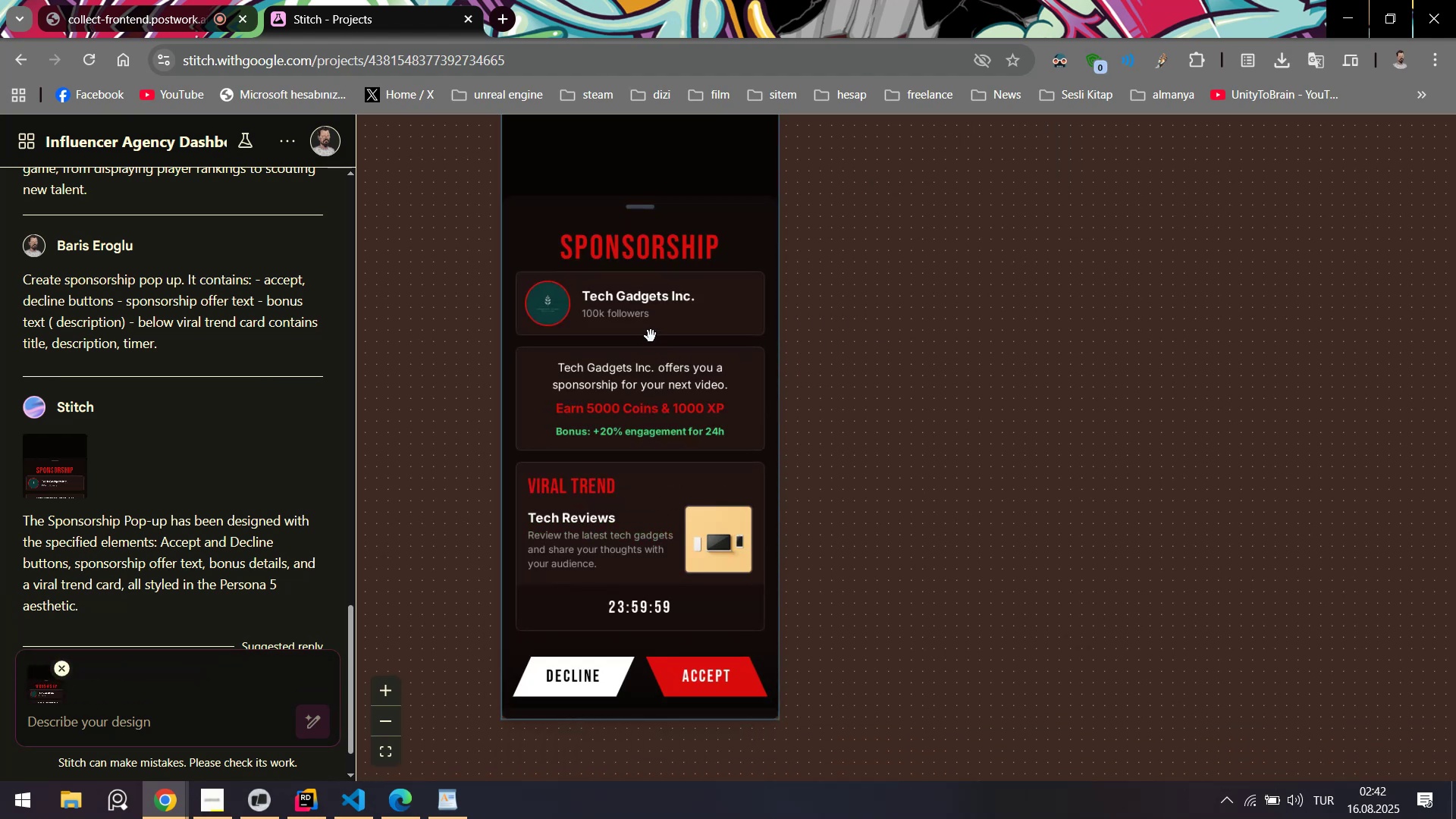 
scroll: coordinate [701, 321], scroll_direction: up, amount: 1.0
 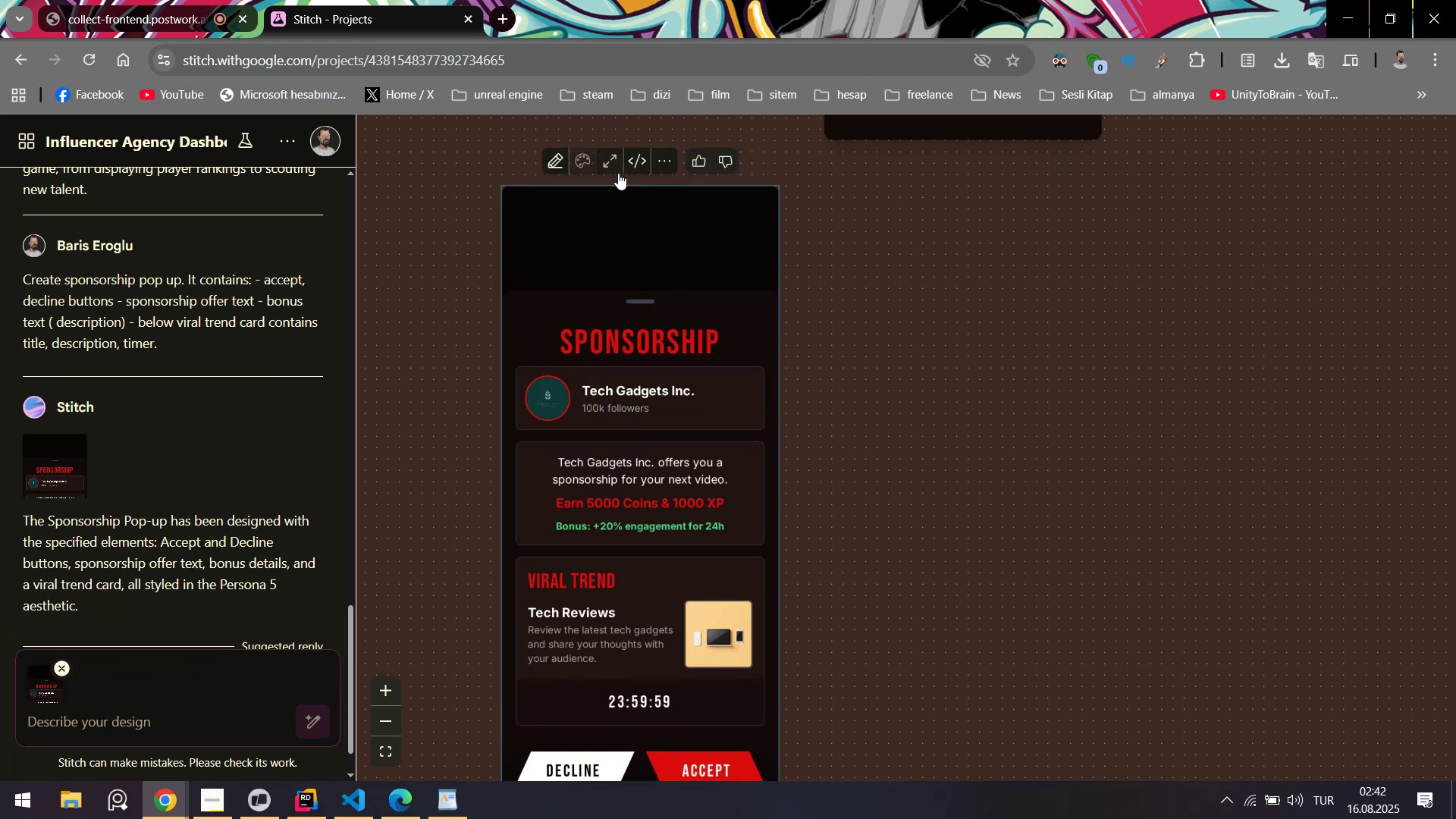 
left_click([563, 162])
 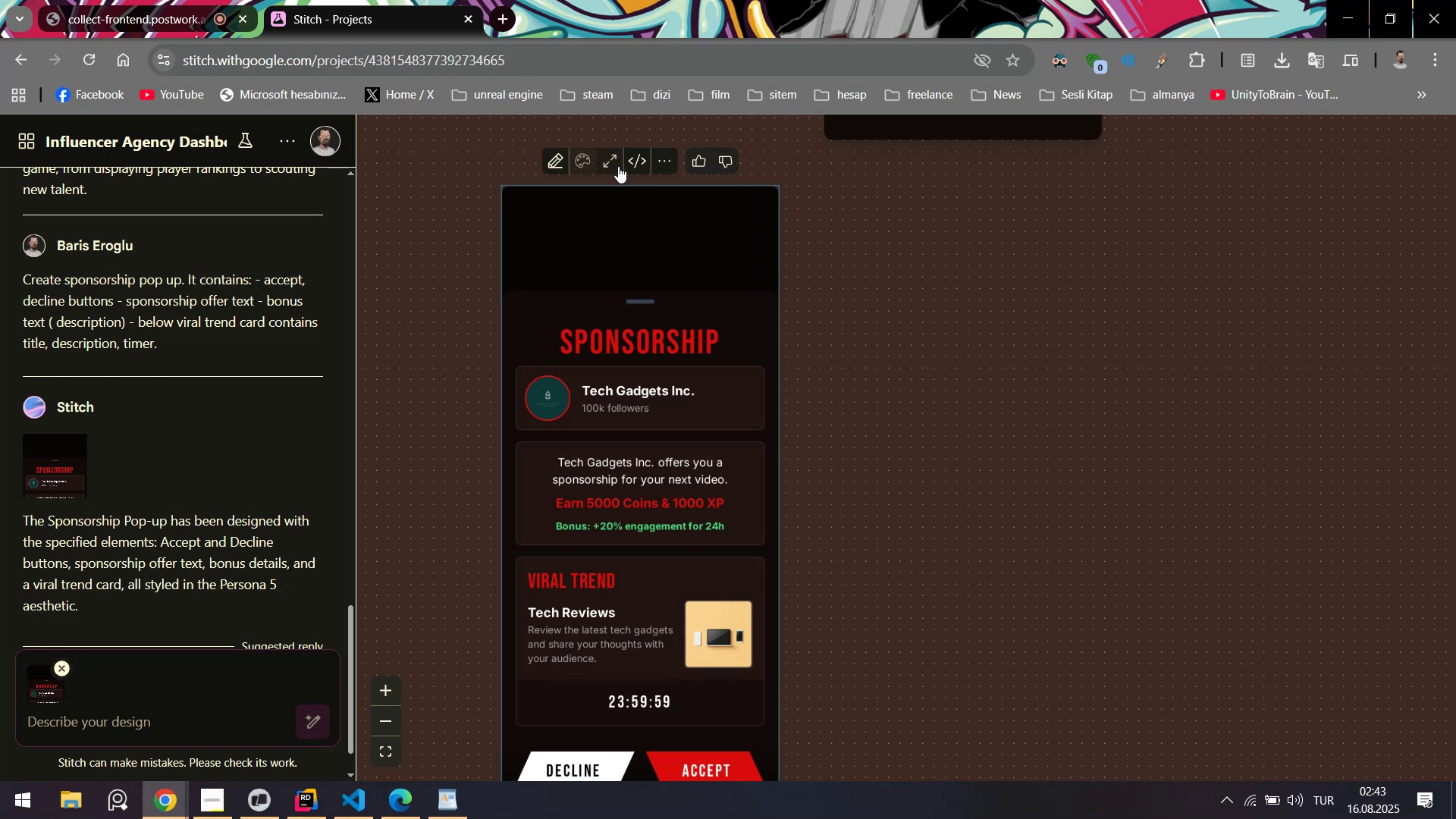 
left_click([639, 163])
 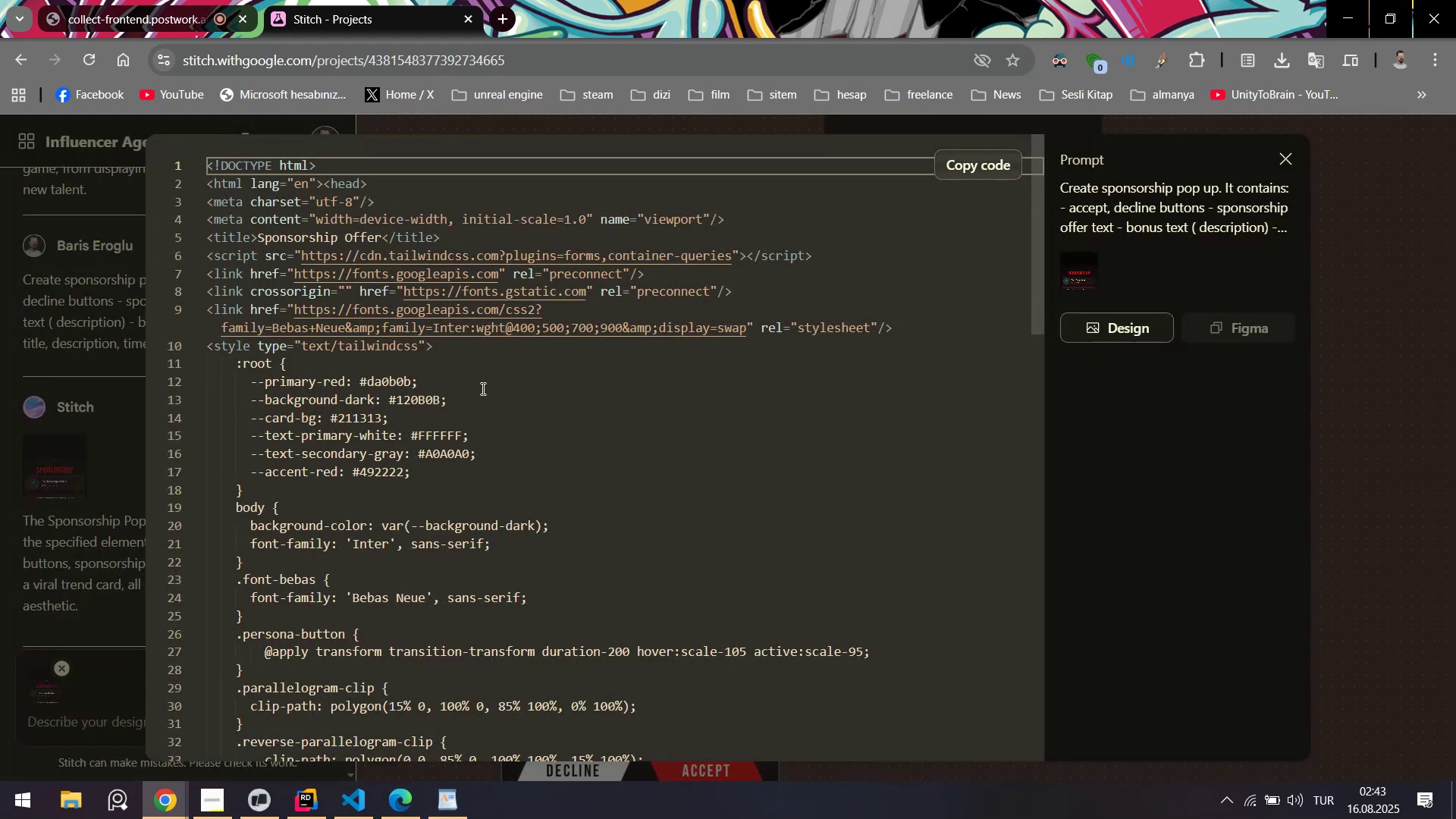 
left_click([1109, 340])
 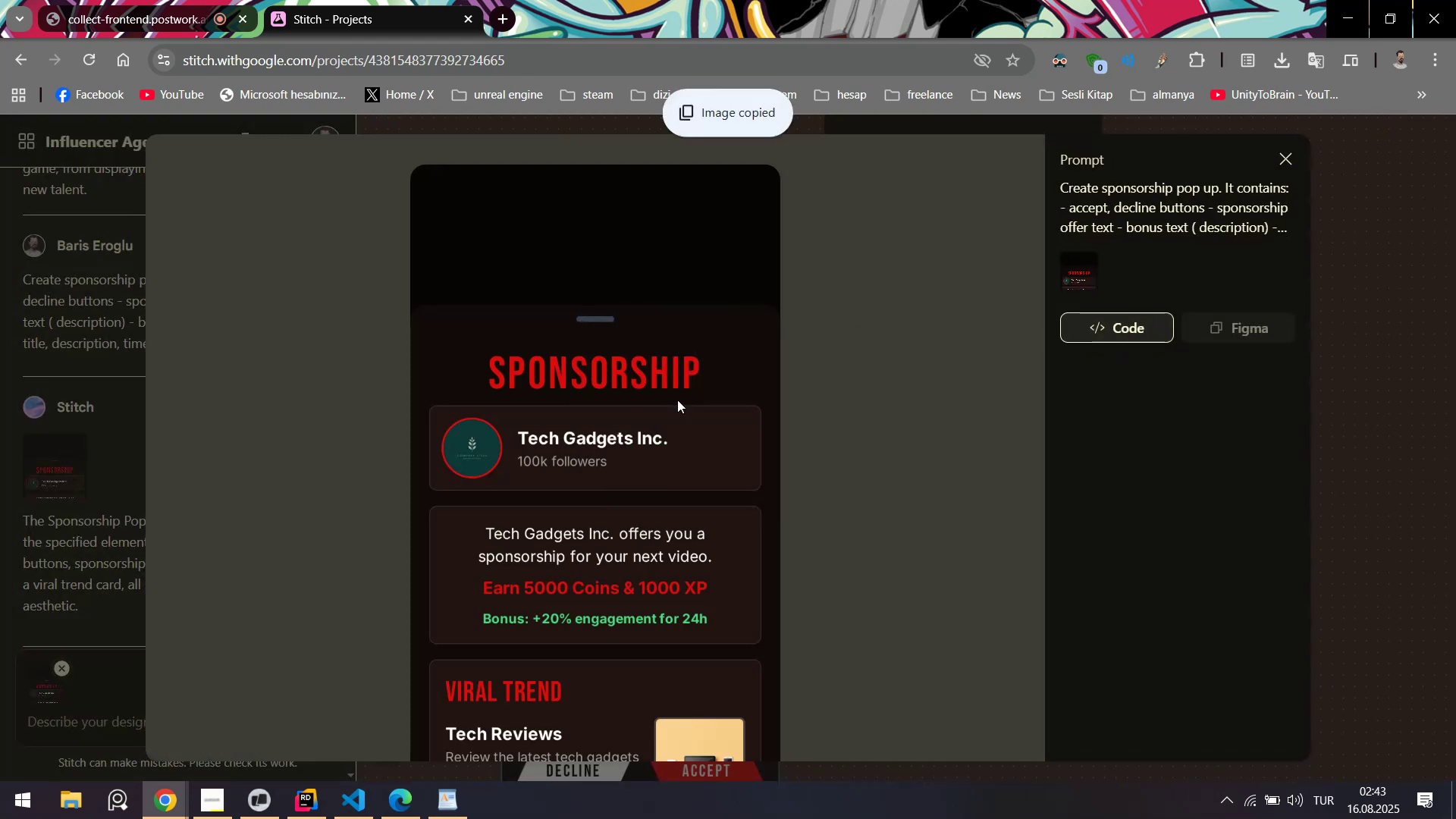 
double_click([1392, 420])
 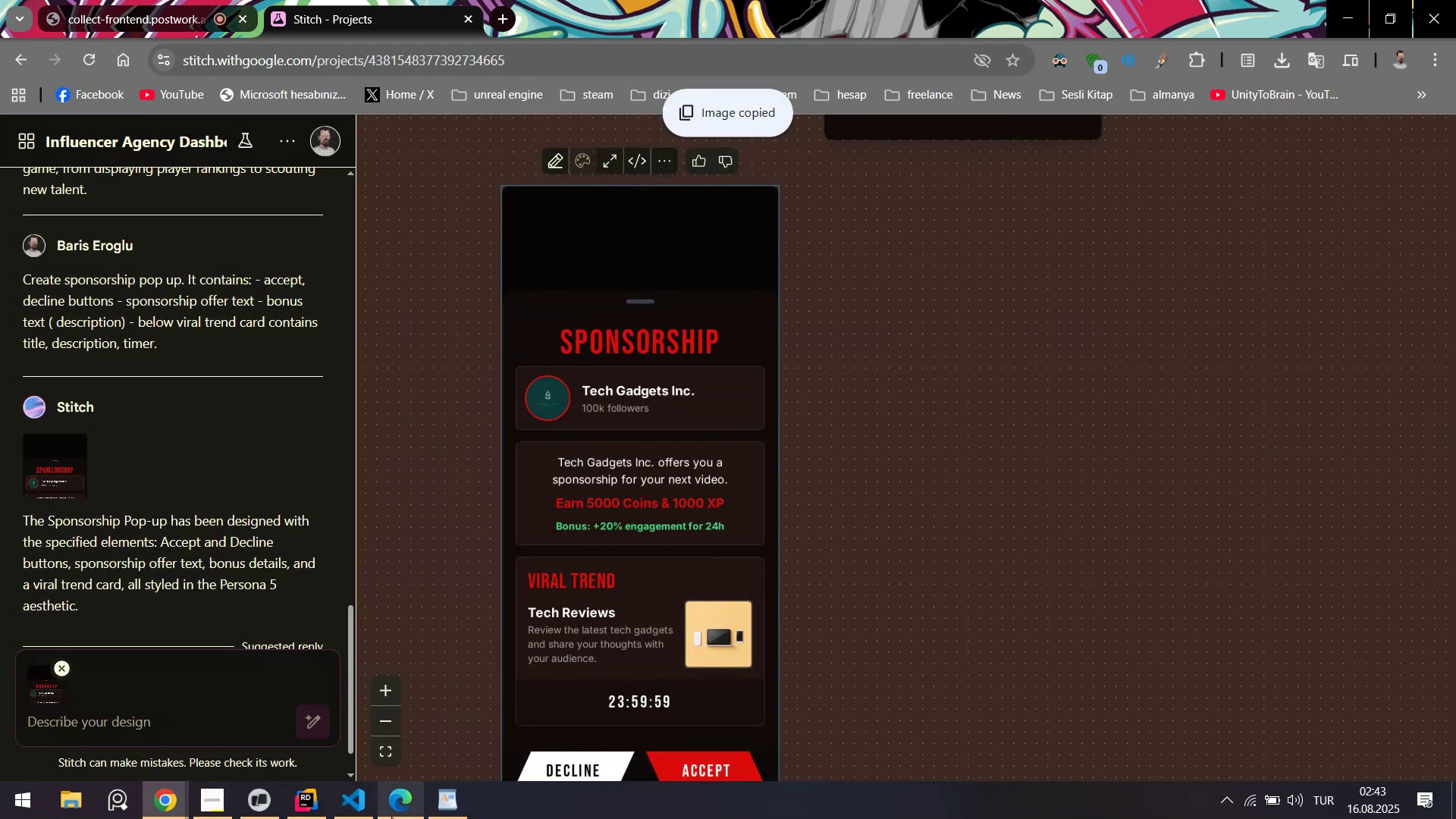 
left_click([393, 817])
 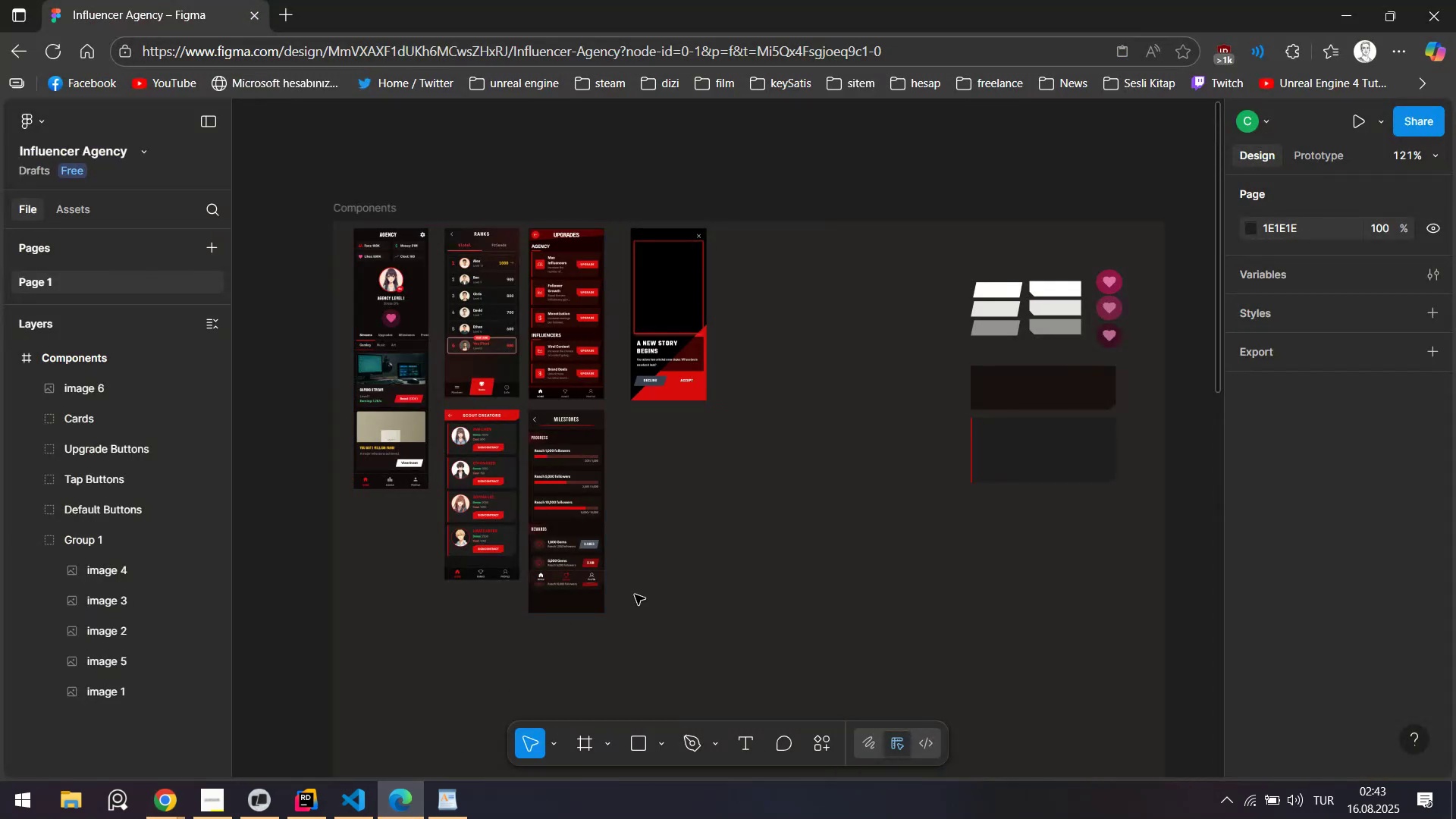 
left_click([692, 563])
 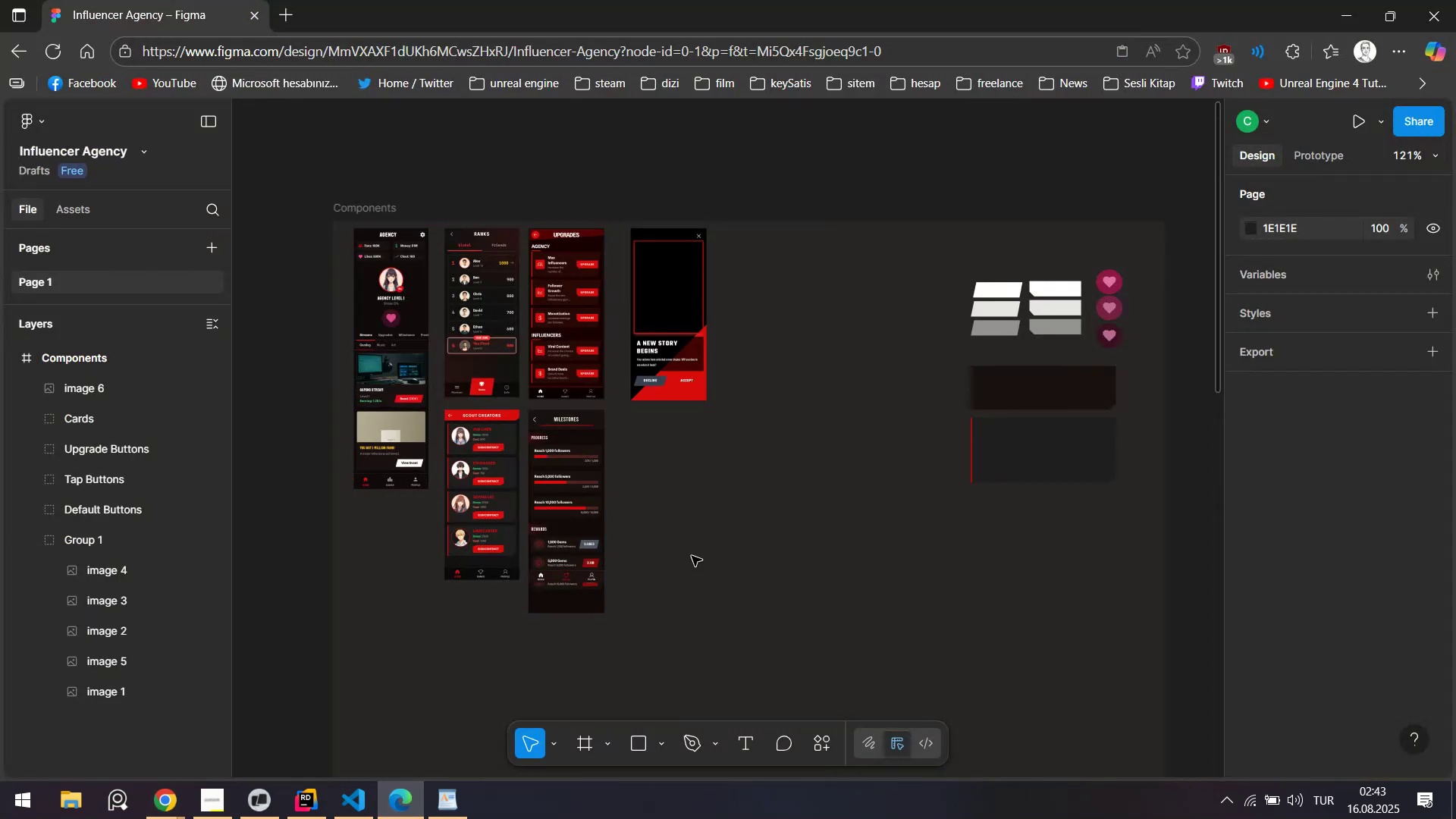 
key(Control+ControlLeft)
 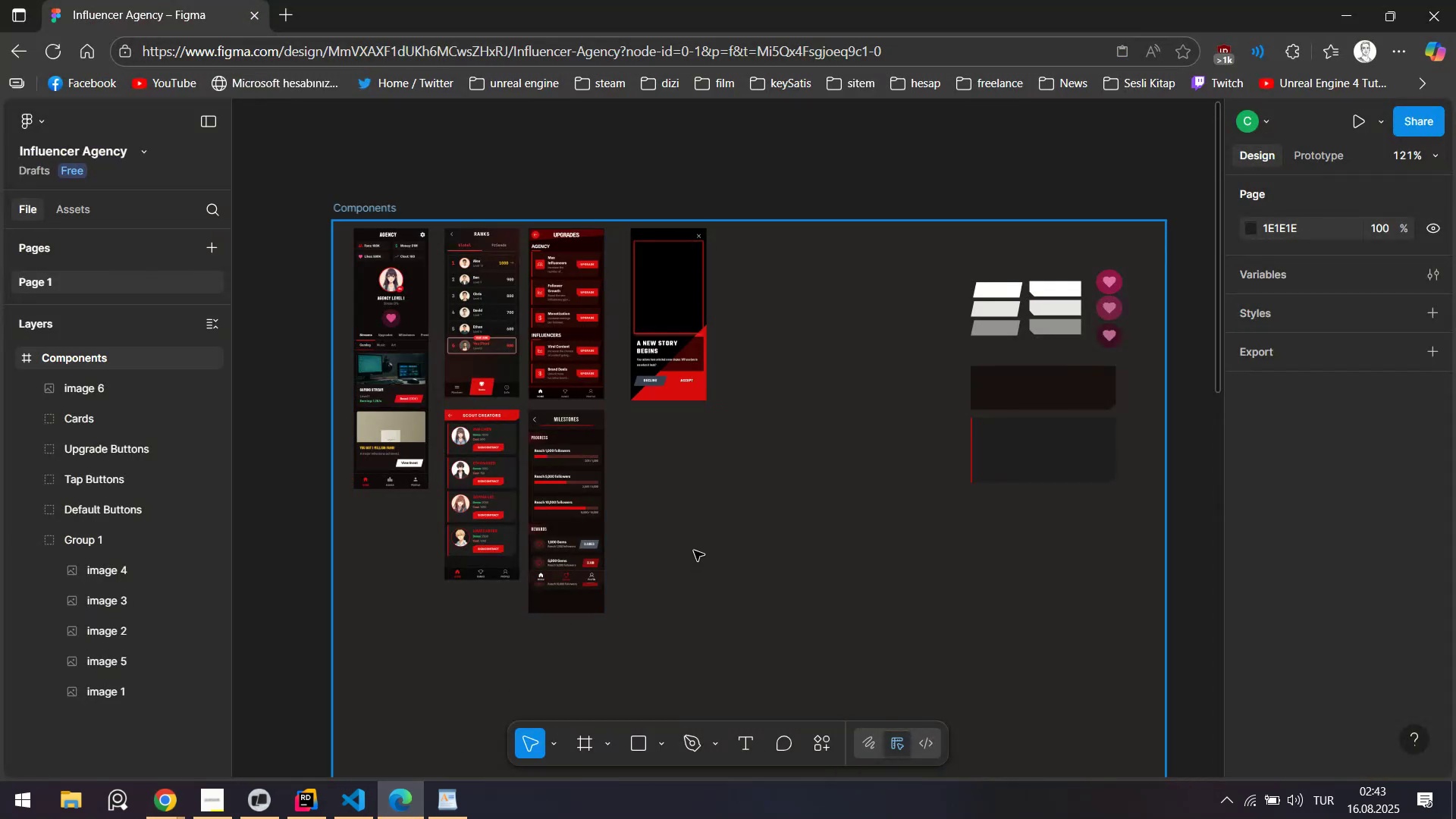 
key(Control+V)
 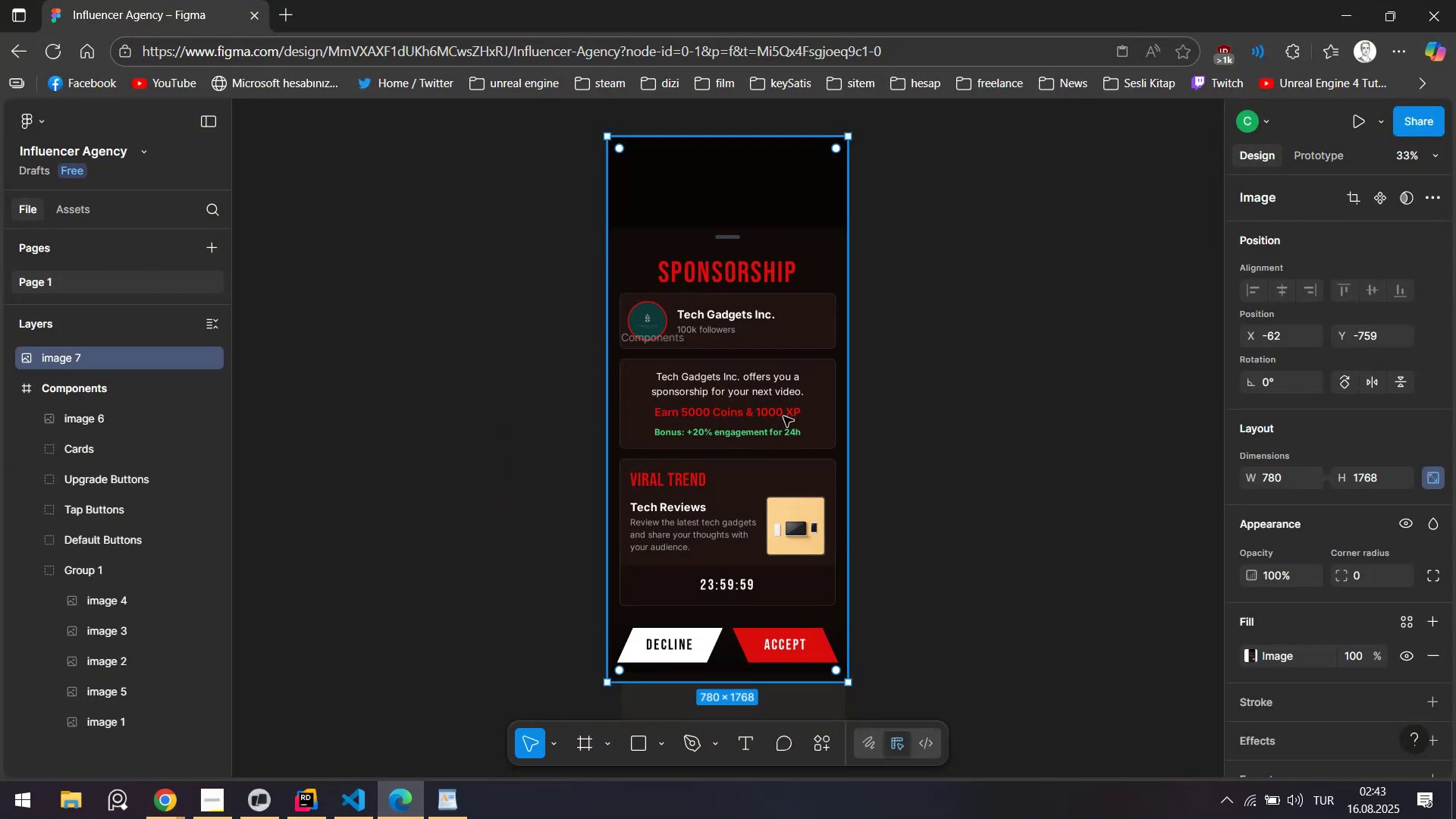 
hold_key(key=ControlLeft, duration=0.47)
scroll: coordinate [797, 340], scroll_direction: down, amount: 4.0
 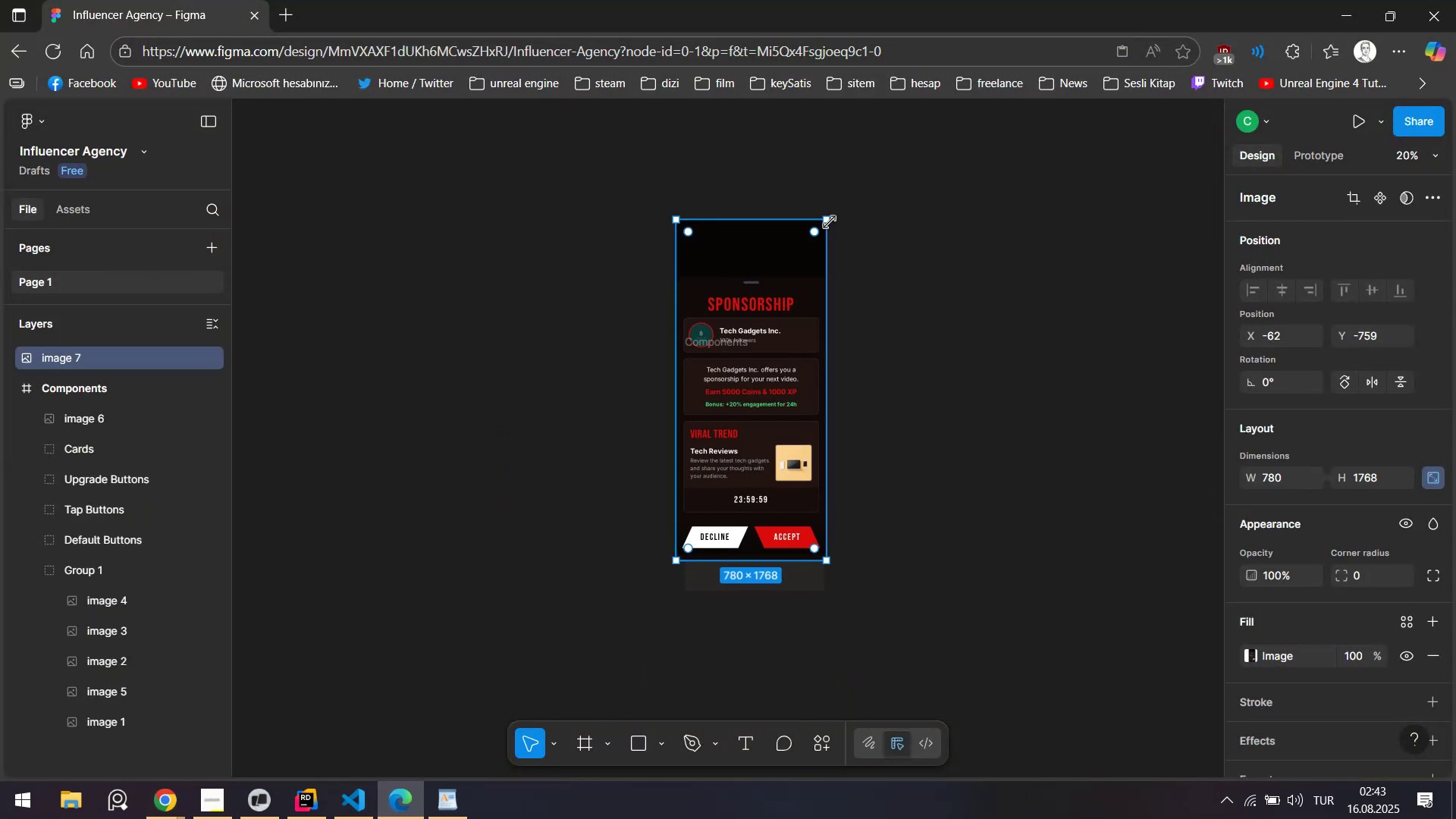 
left_click_drag(start_coordinate=[830, 222], to_coordinate=[694, 466])
 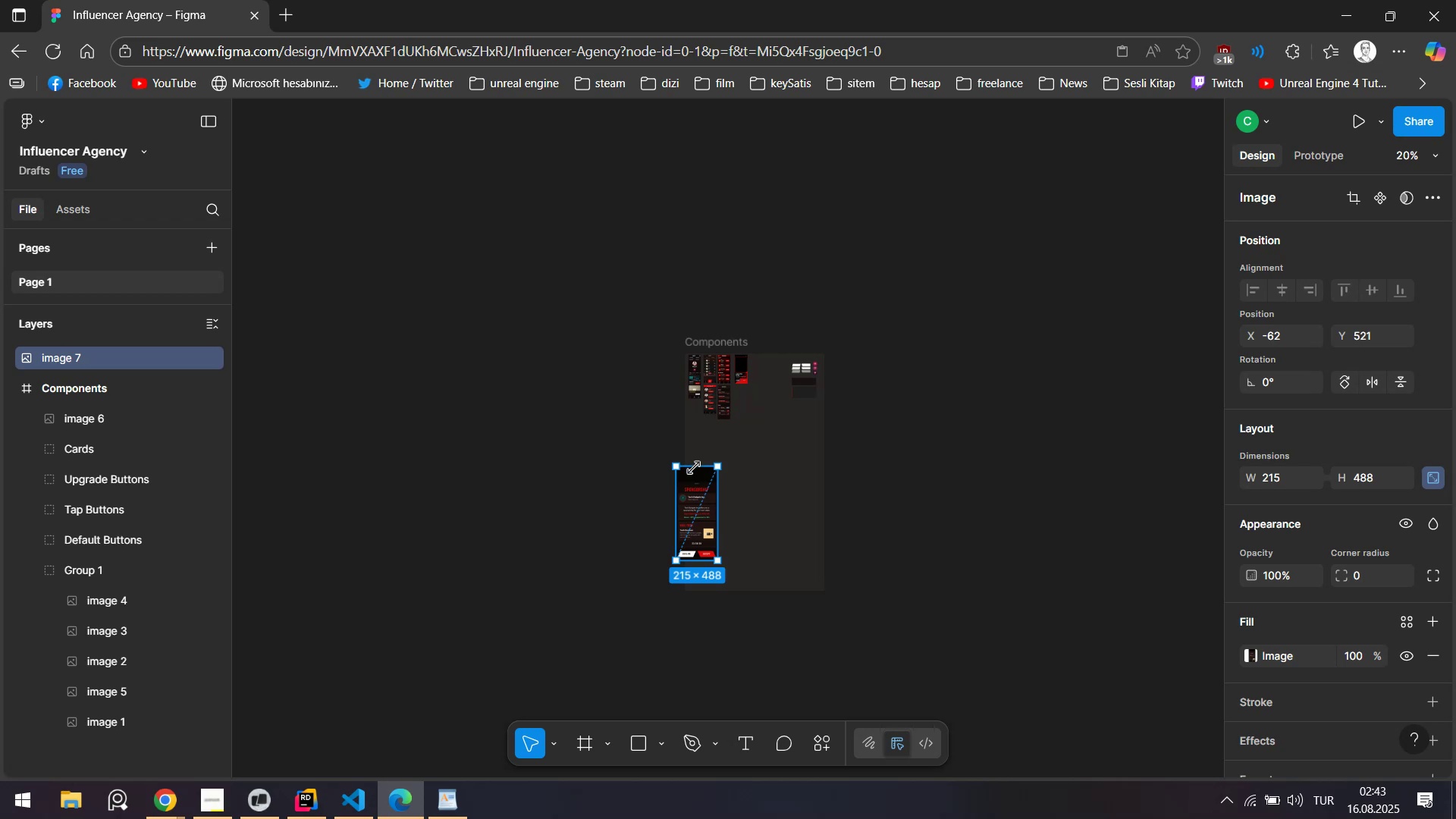 
hold_key(key=ControlLeft, duration=0.59)
scroll: coordinate [711, 504], scroll_direction: up, amount: 7.0
 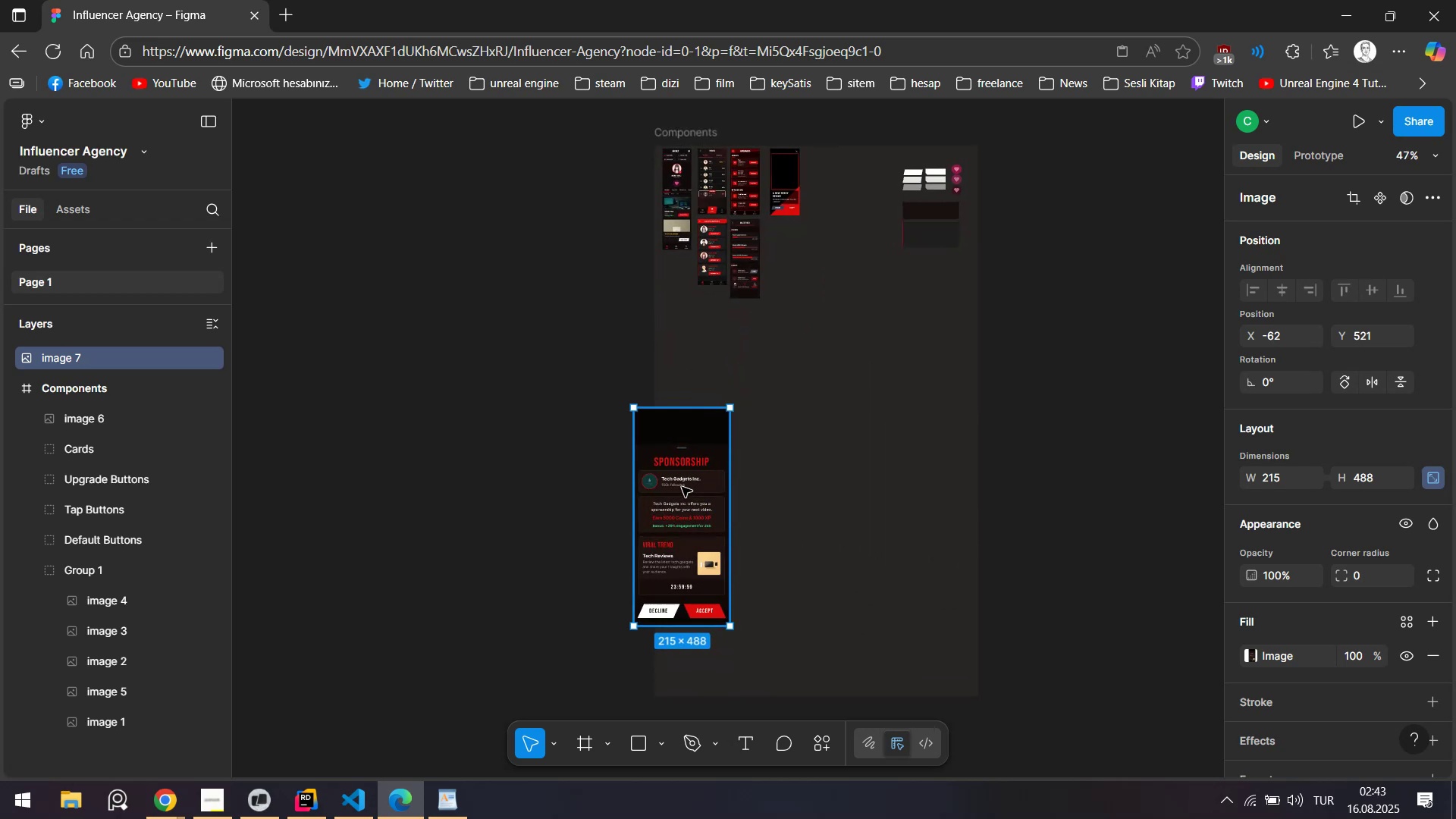 
left_click_drag(start_coordinate=[679, 488], to_coordinate=[691, 391])
 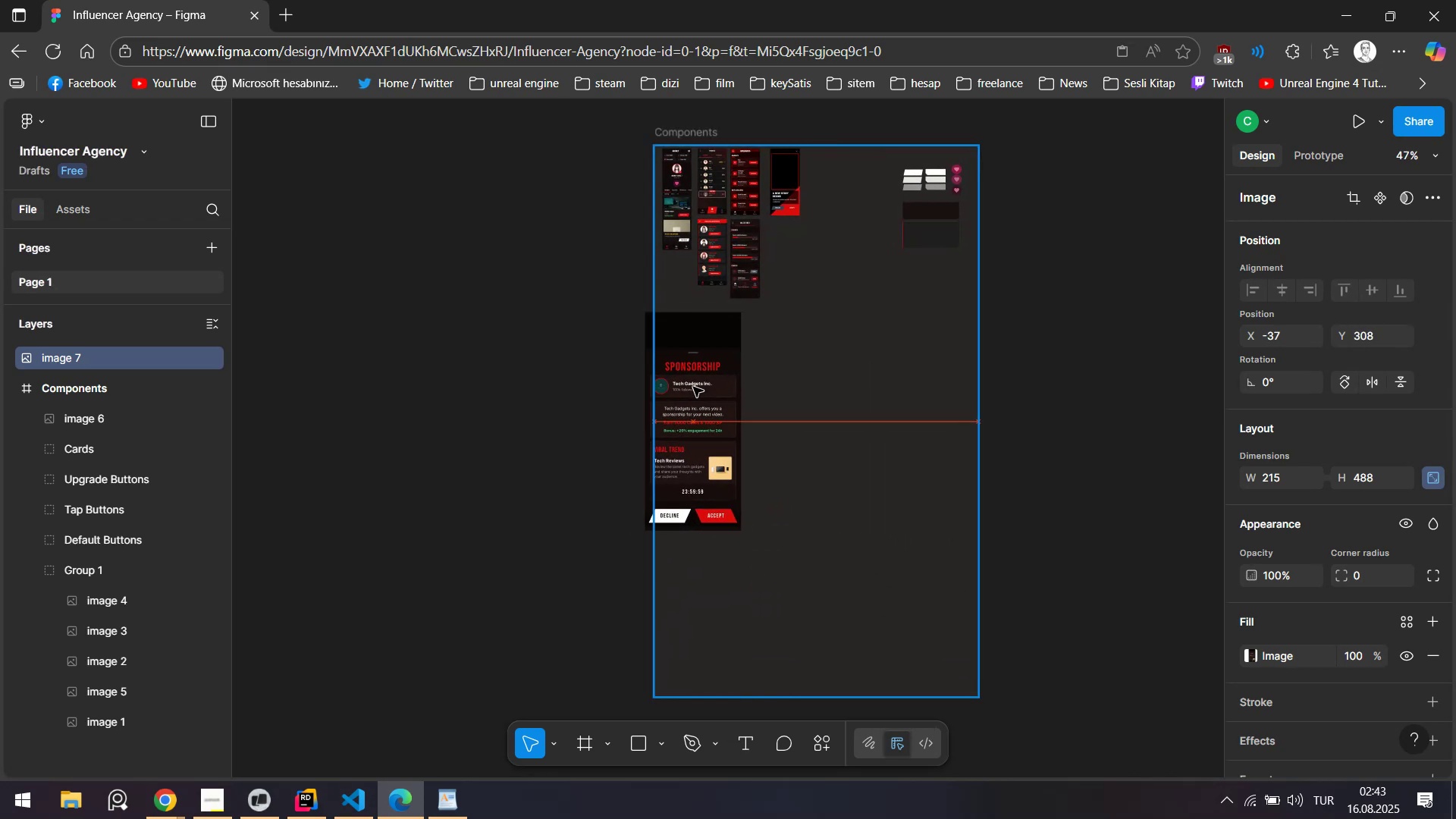 
hold_key(key=ControlLeft, duration=0.56)
scroll: coordinate [721, 356], scroll_direction: up, amount: 4.0
 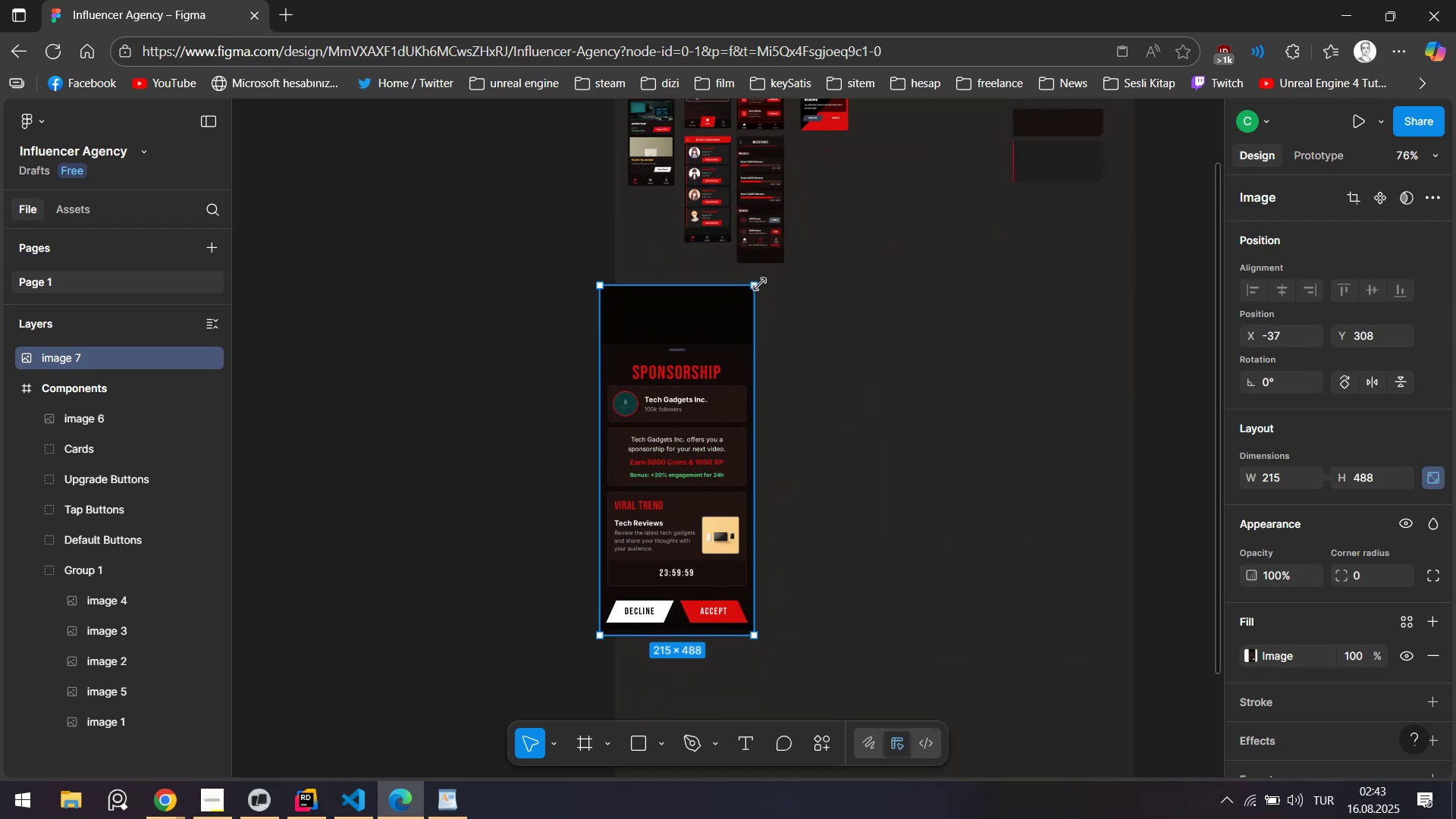 
left_click_drag(start_coordinate=[759, 284], to_coordinate=[648, 423])
 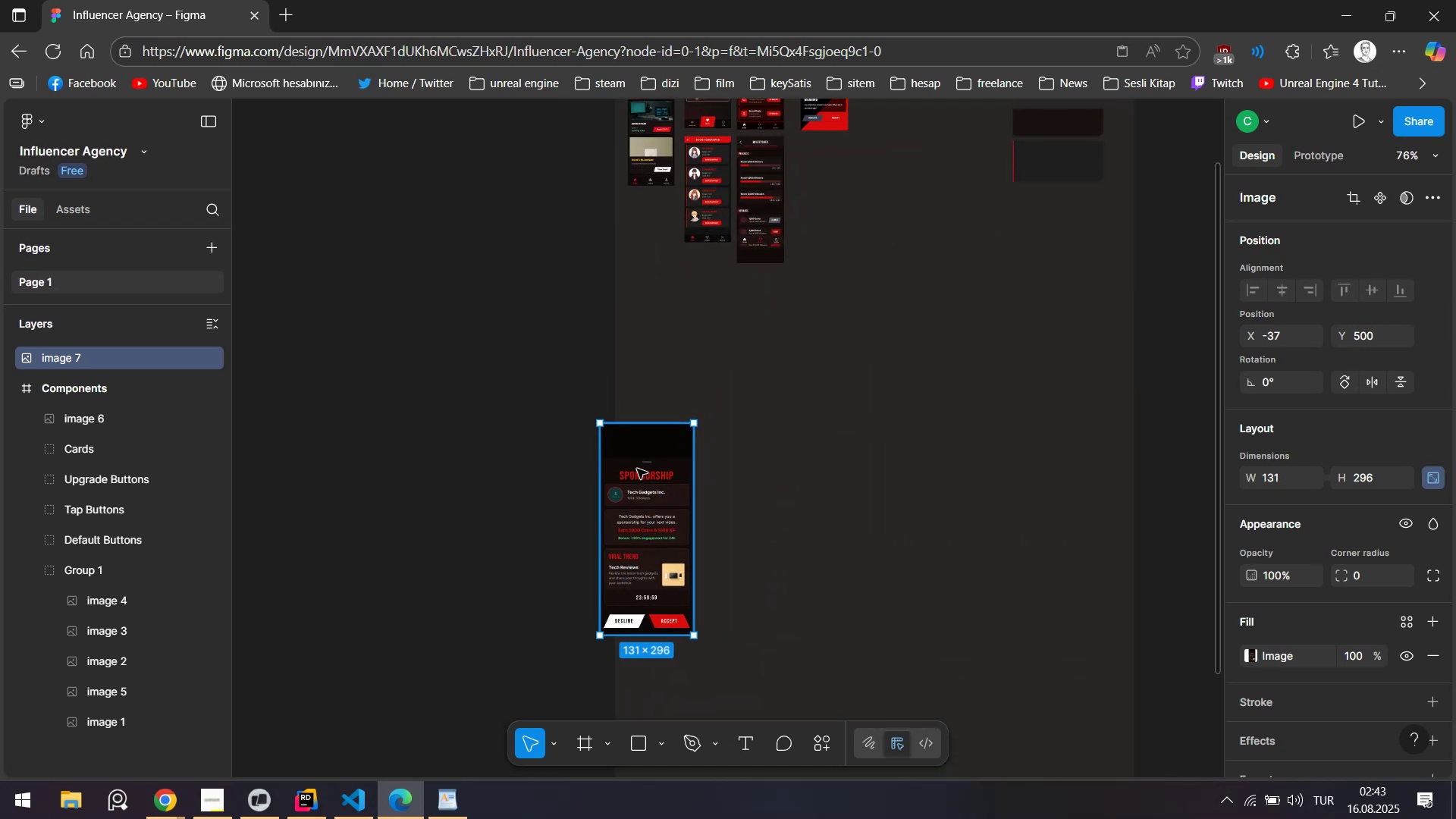 
left_click_drag(start_coordinate=[637, 472], to_coordinate=[676, 355])
 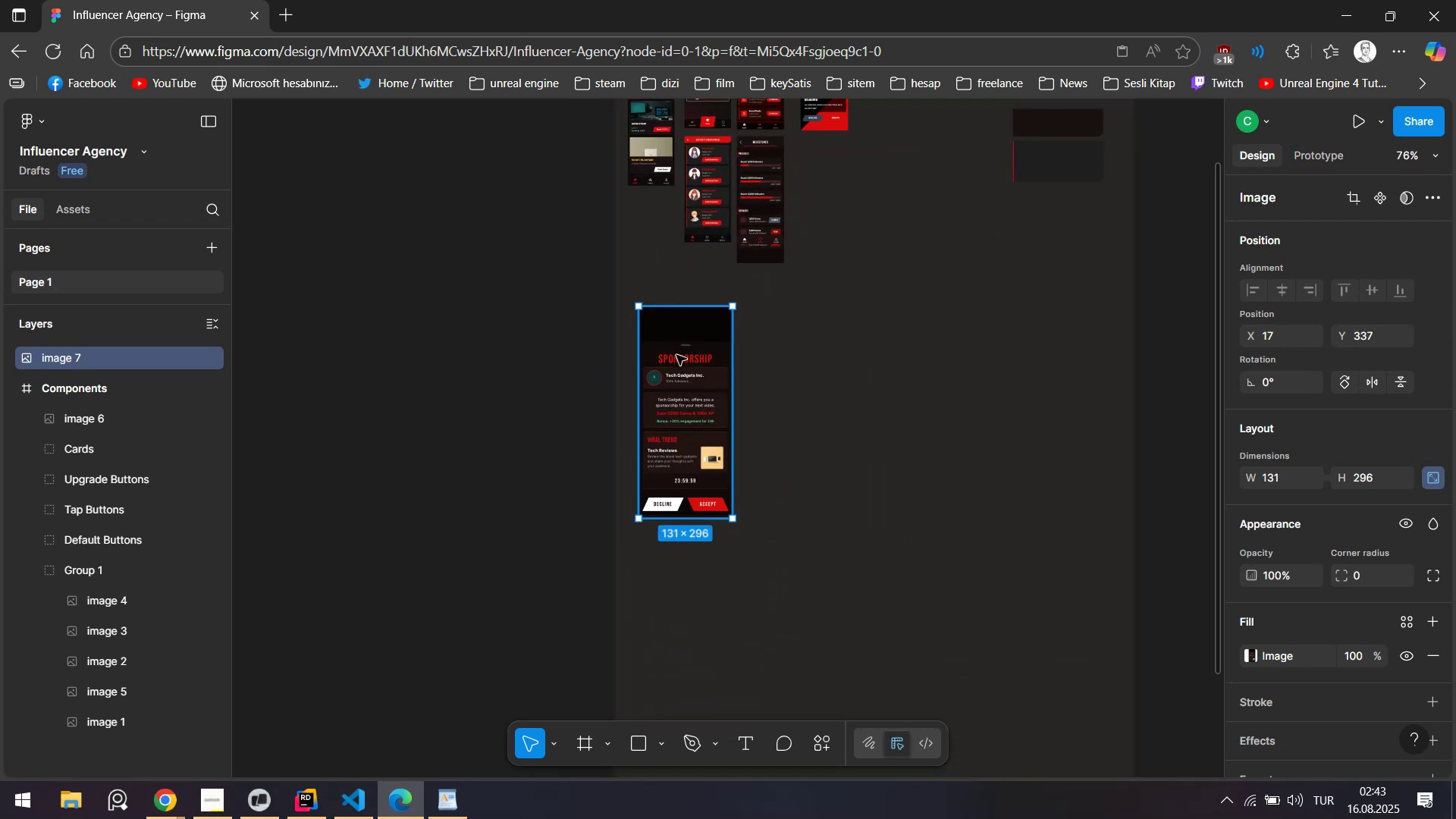 
hold_key(key=ControlLeft, duration=1.02)
left_click_drag(start_coordinate=[740, 303], to_coordinate=[688, 373])
 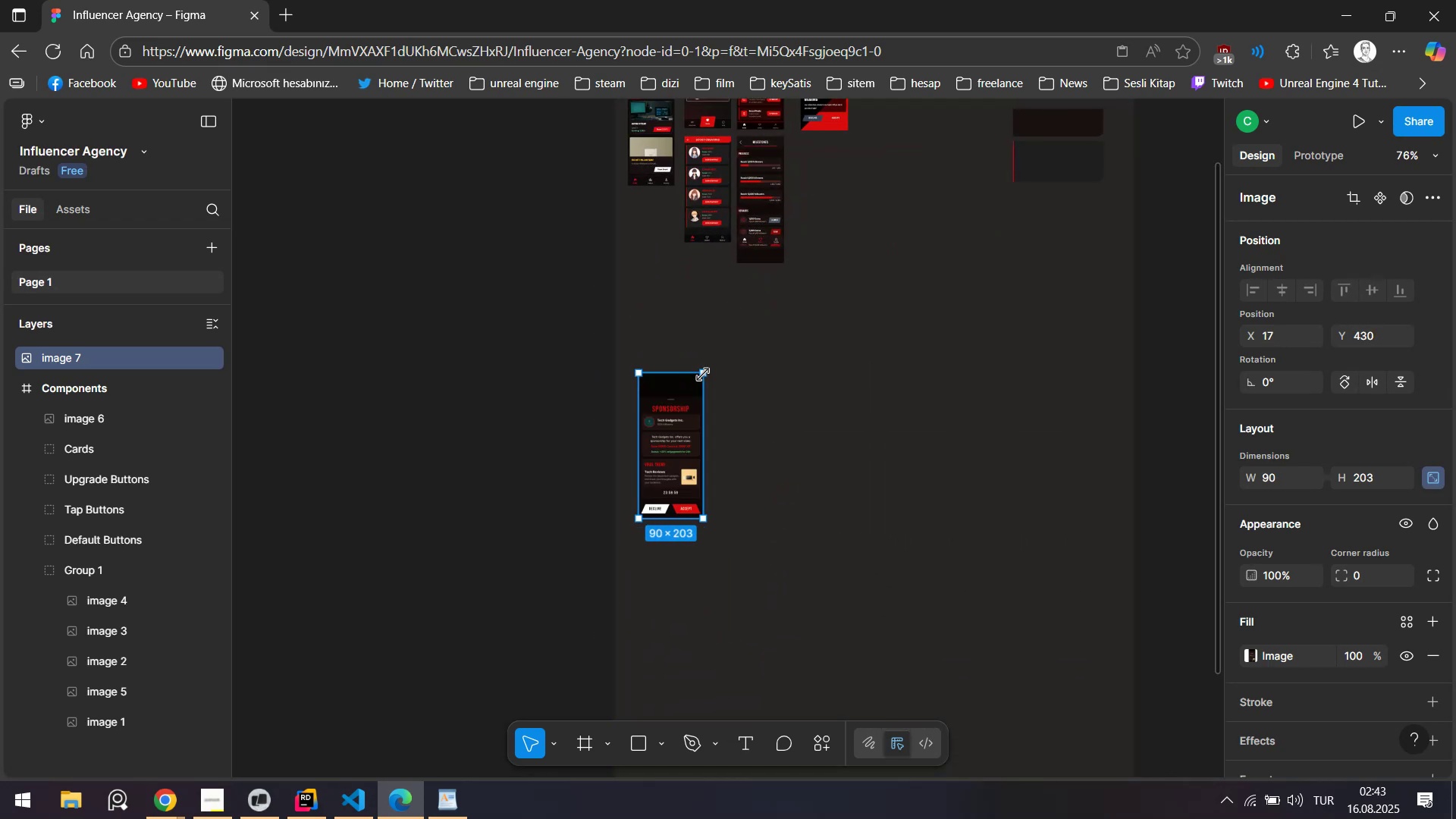 
key(Control+ControlLeft)
 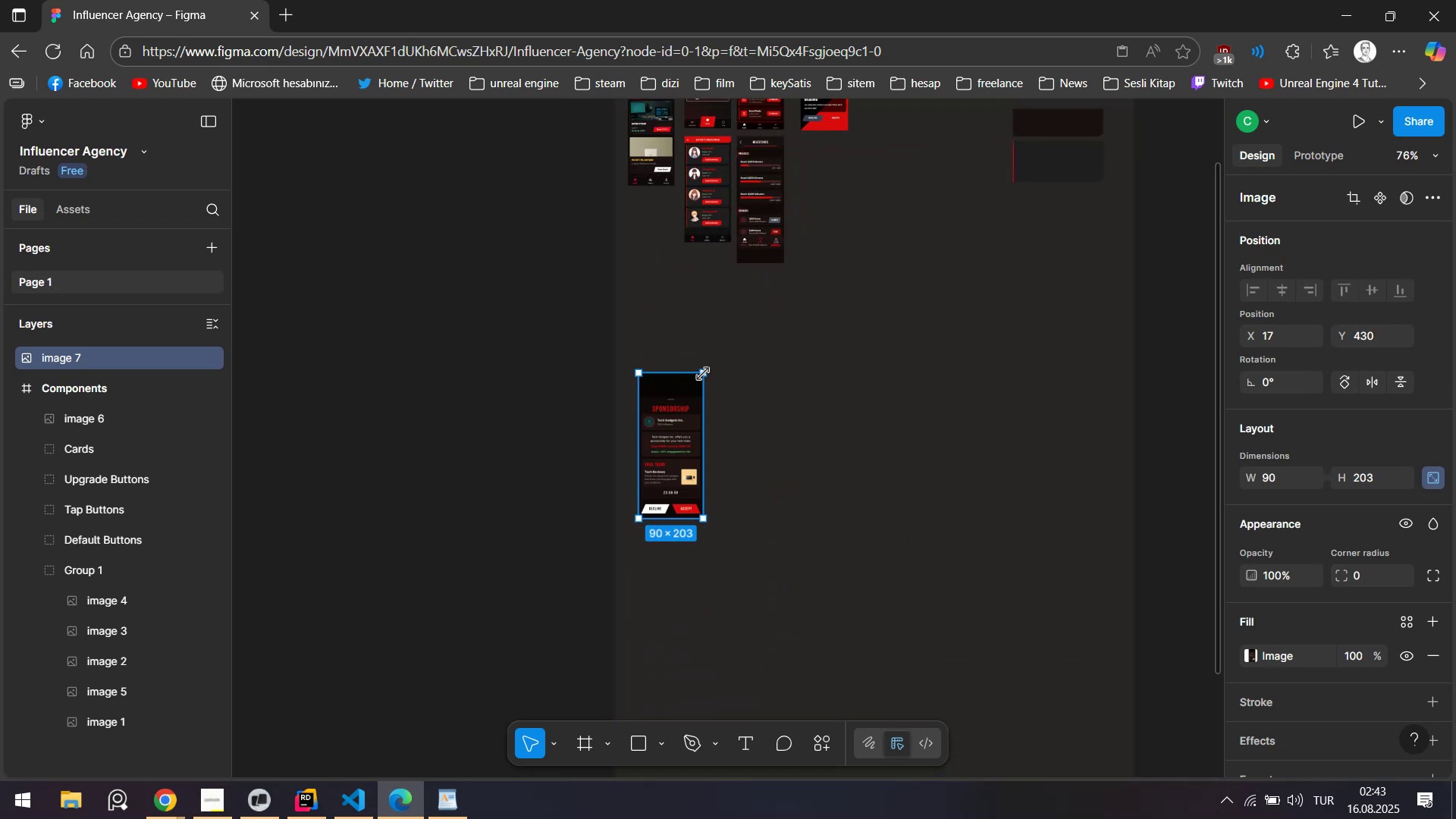 
key(Control+Z)
 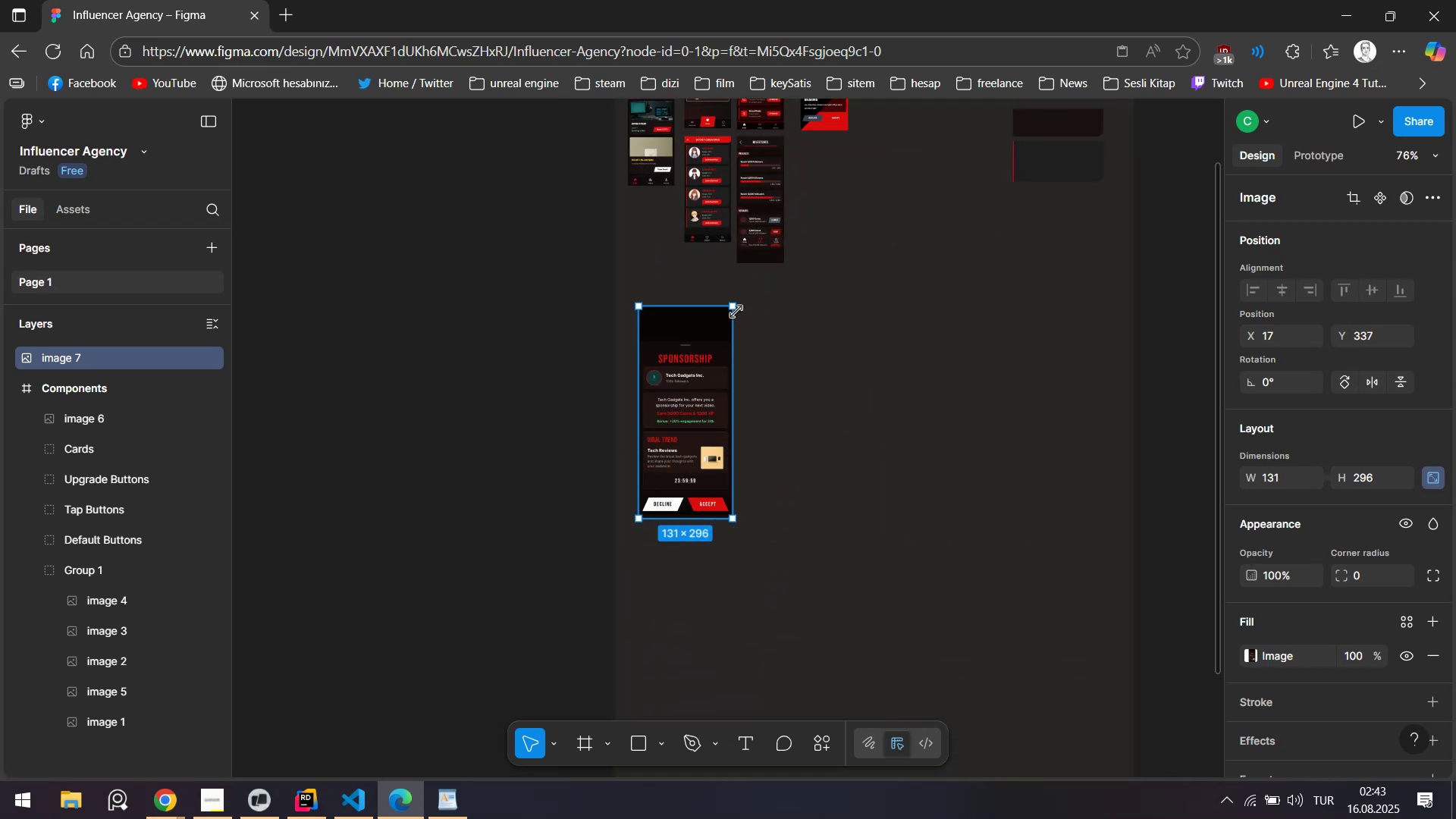 
left_click_drag(start_coordinate=[693, 355], to_coordinate=[778, 310])
 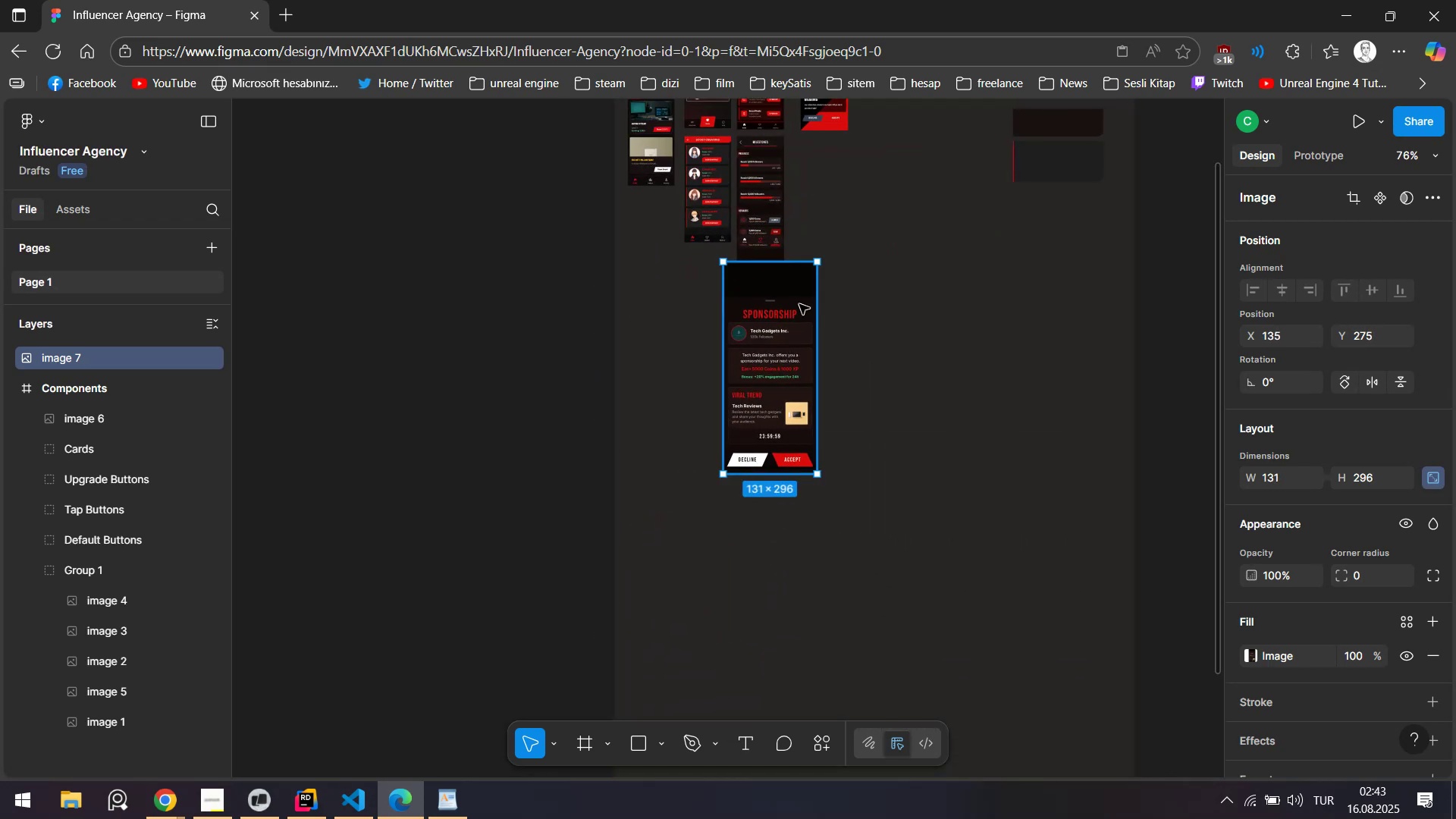 
hold_key(key=ControlLeft, duration=0.69)
scroll: coordinate [843, 265], scroll_direction: up, amount: 8.0
 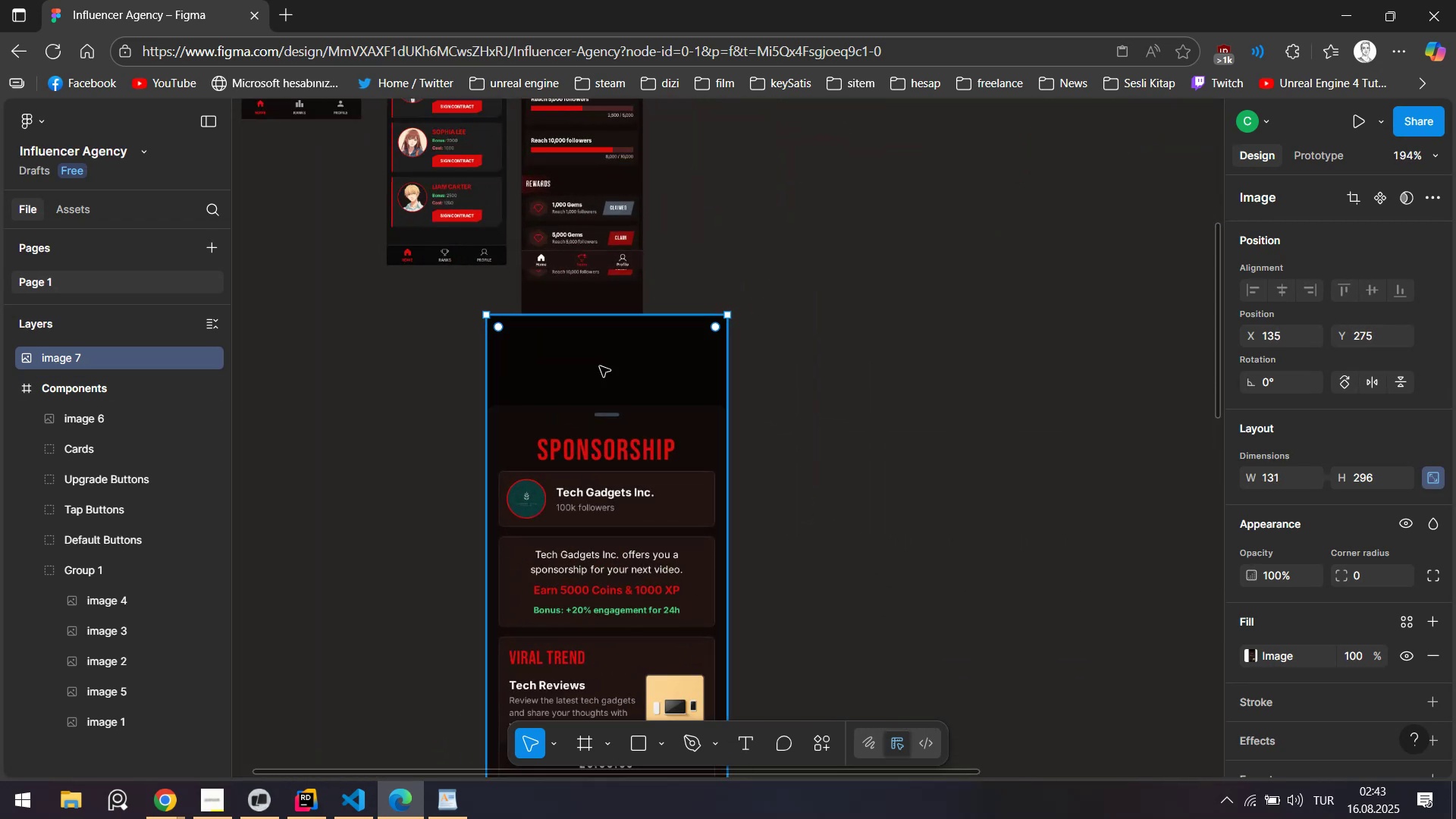 
left_click_drag(start_coordinate=[557, 385], to_coordinate=[589, 365])
 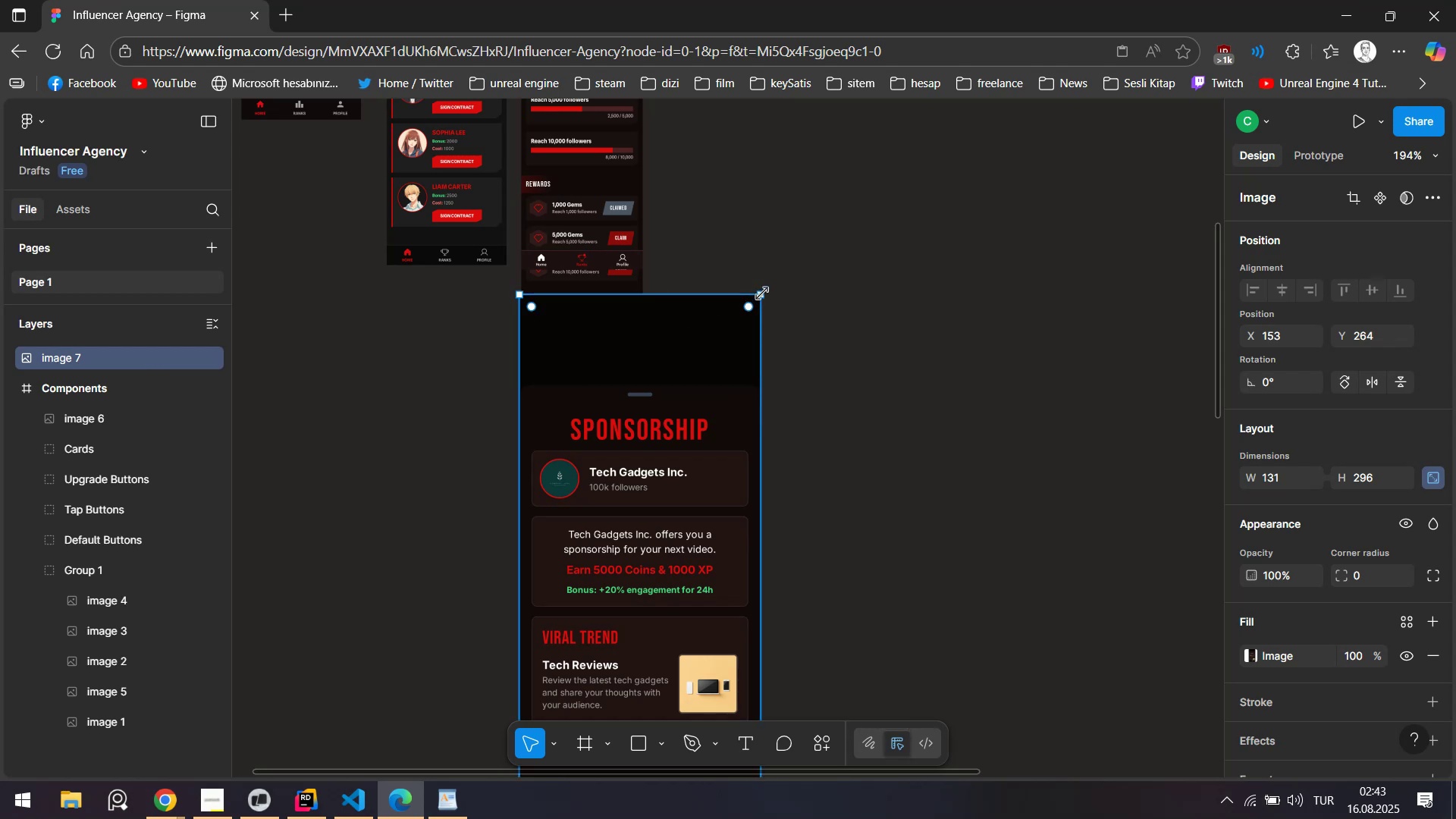 
left_click_drag(start_coordinate=[764, 292], to_coordinate=[607, 481])
 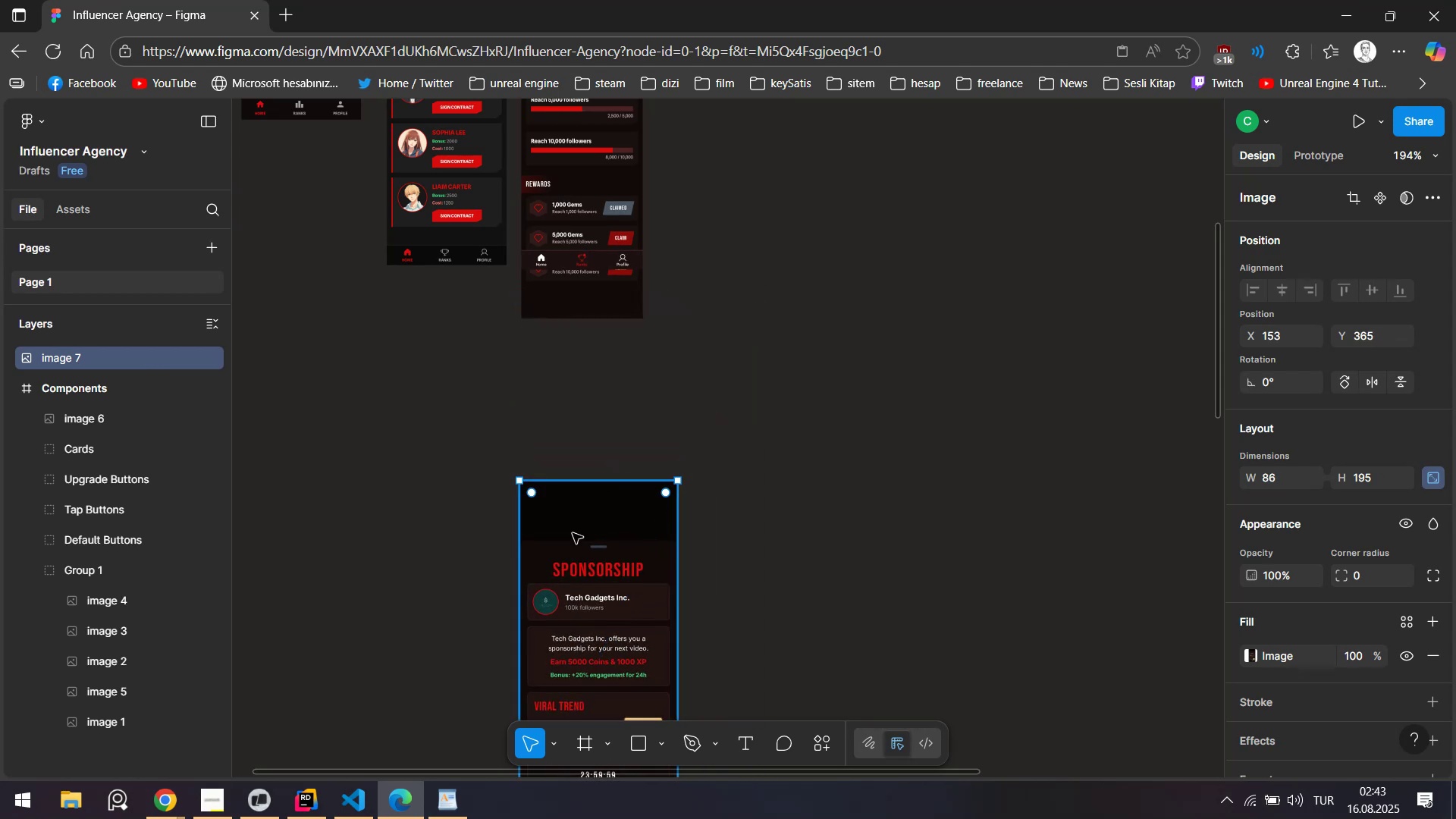 
left_click_drag(start_coordinate=[570, 537], to_coordinate=[571, 357])
 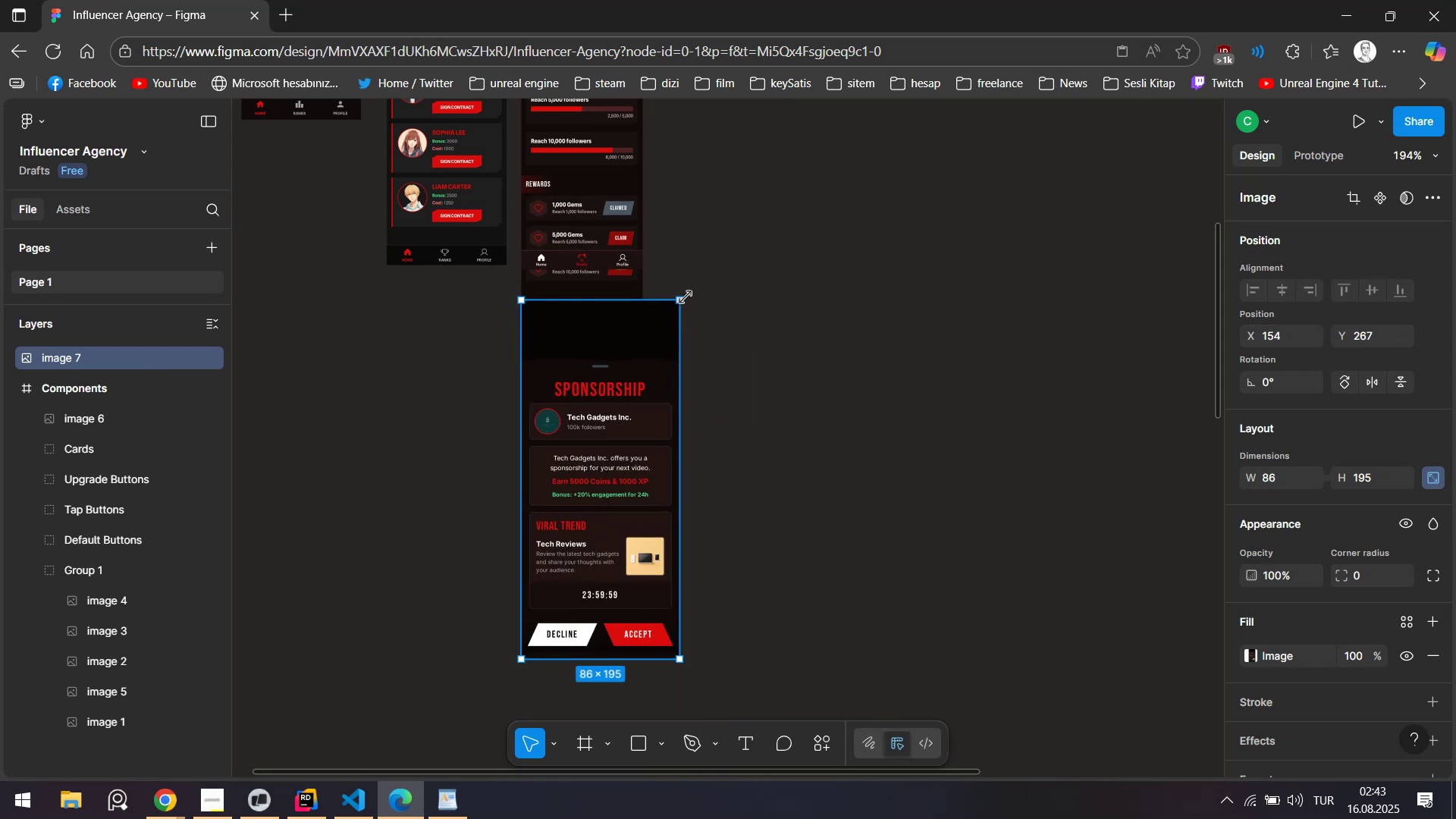 
left_click_drag(start_coordinate=[686, 297], to_coordinate=[625, 339])
 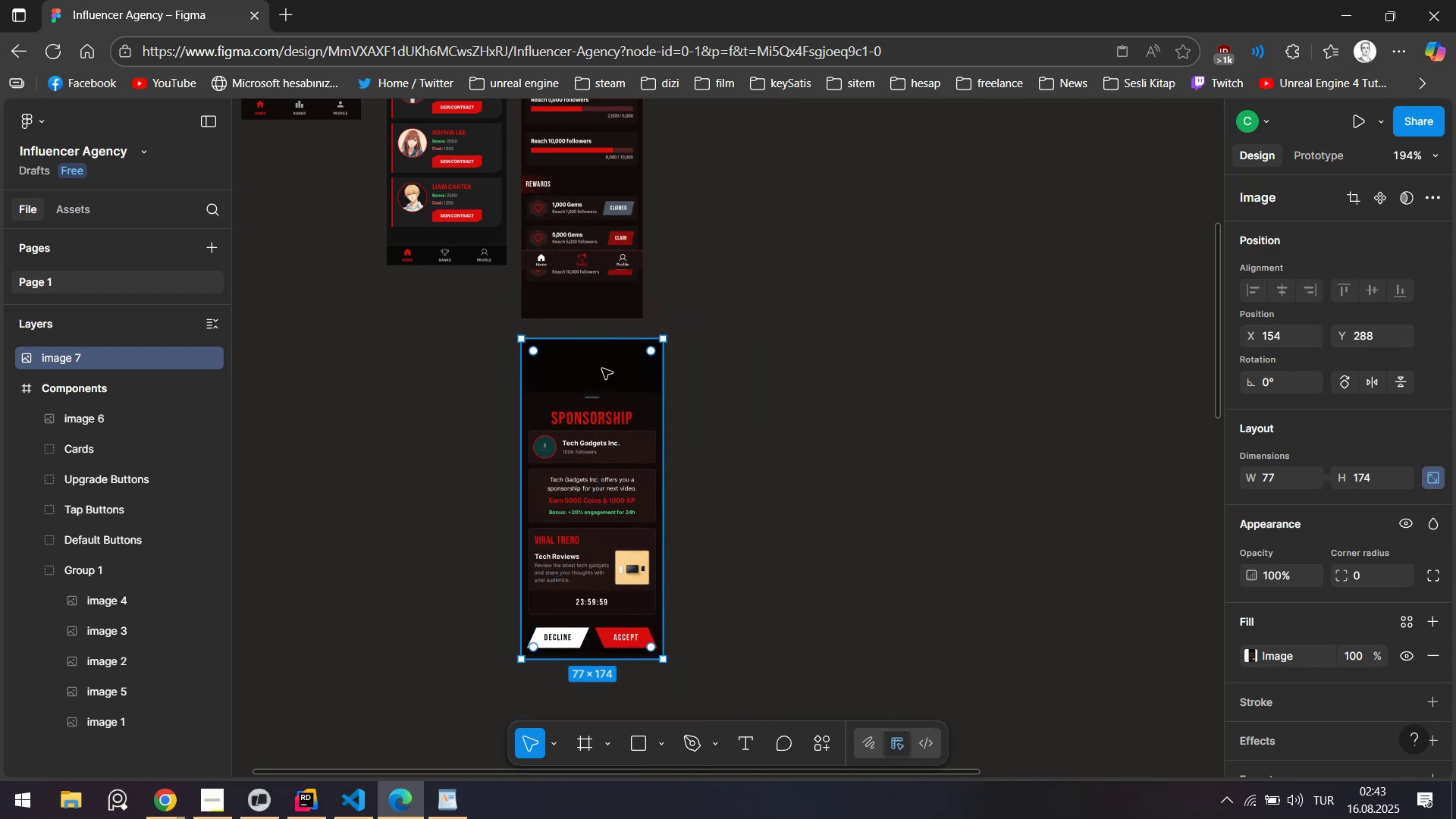 
left_click_drag(start_coordinate=[587, 383], to_coordinate=[585, 353])
 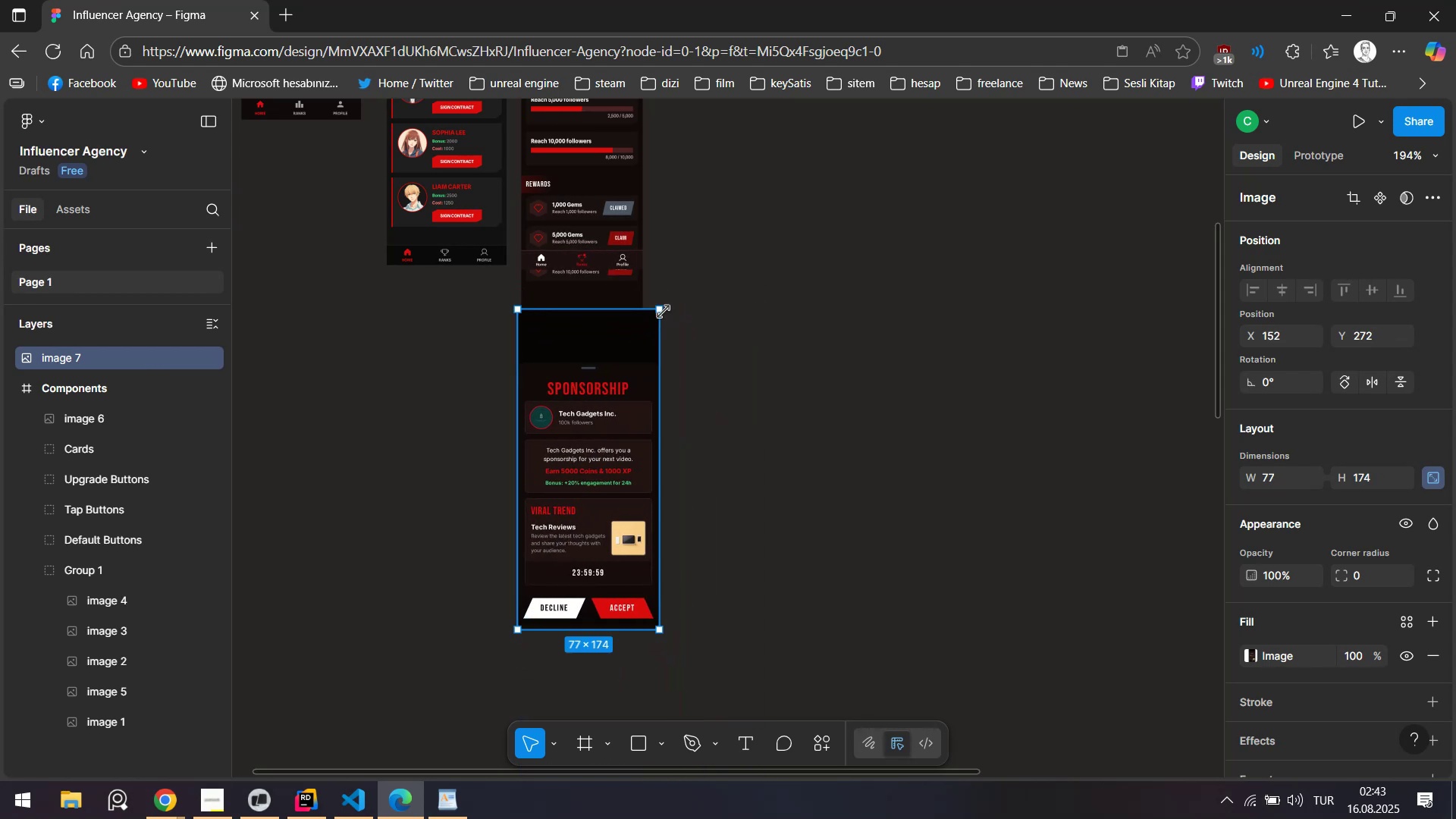 
left_click_drag(start_coordinate=[663, 309], to_coordinate=[617, 343])
 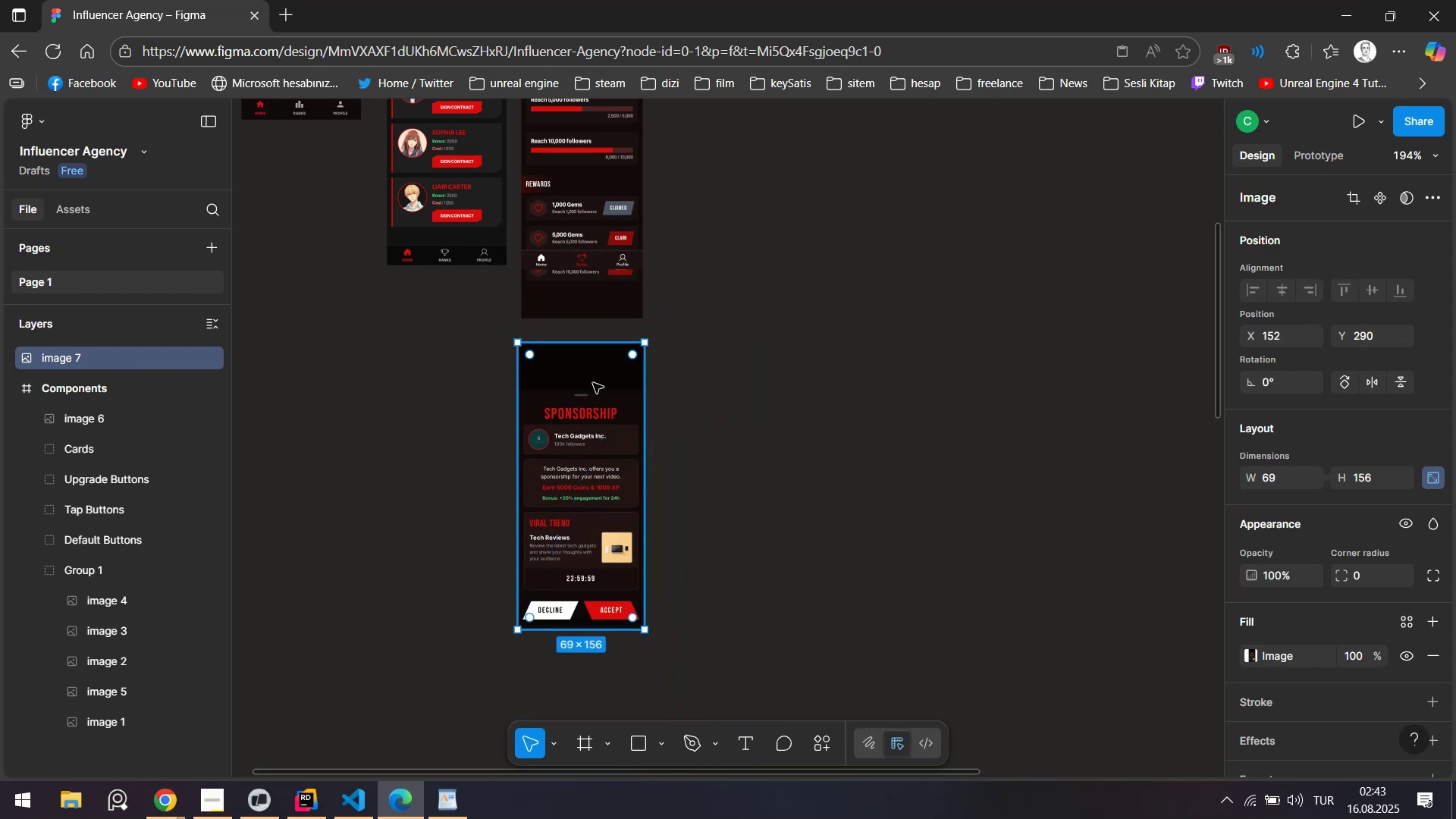 
left_click_drag(start_coordinate=[580, 404], to_coordinate=[586, 321])
 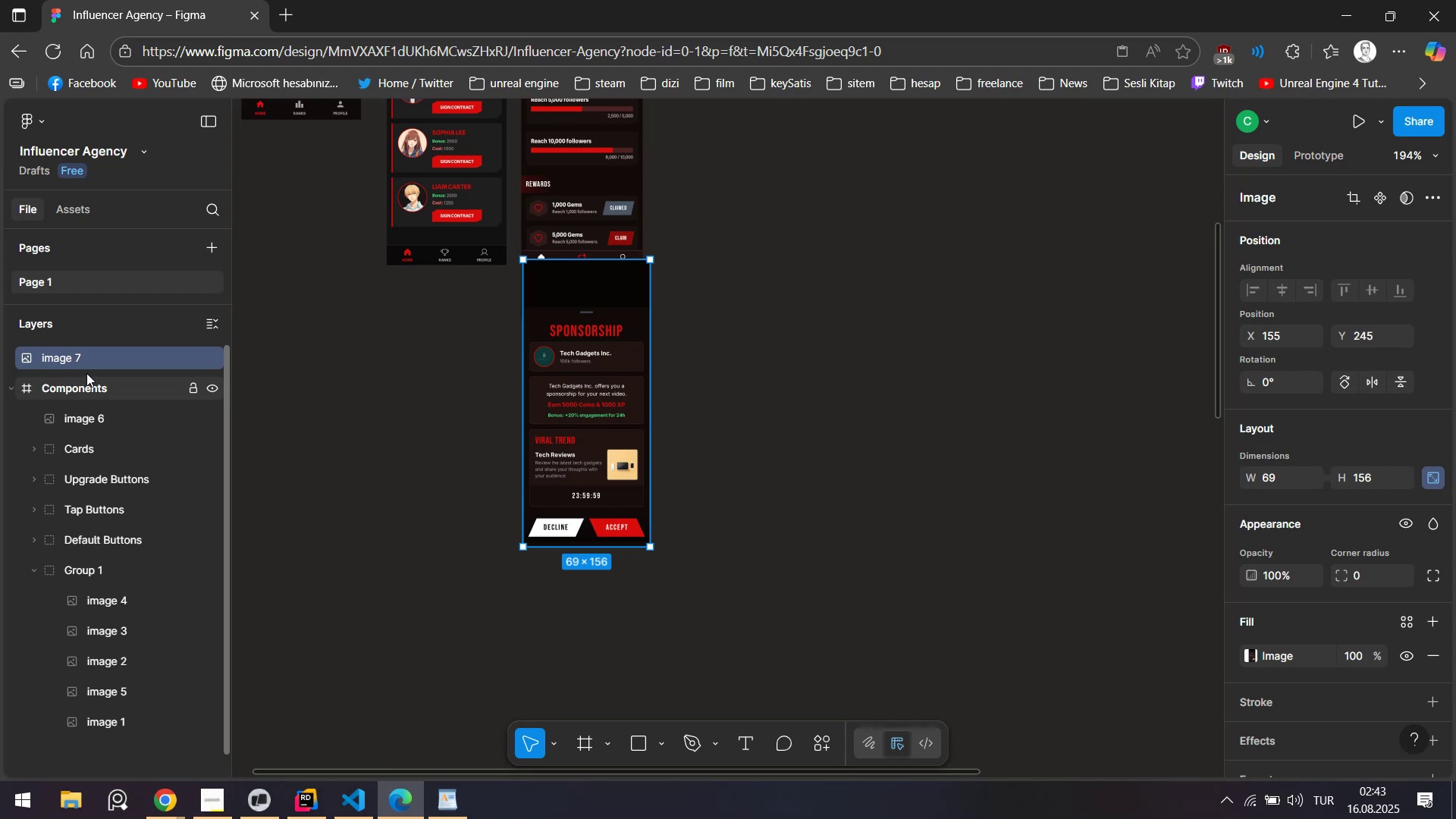 
left_click_drag(start_coordinate=[74, 360], to_coordinate=[130, 590])
 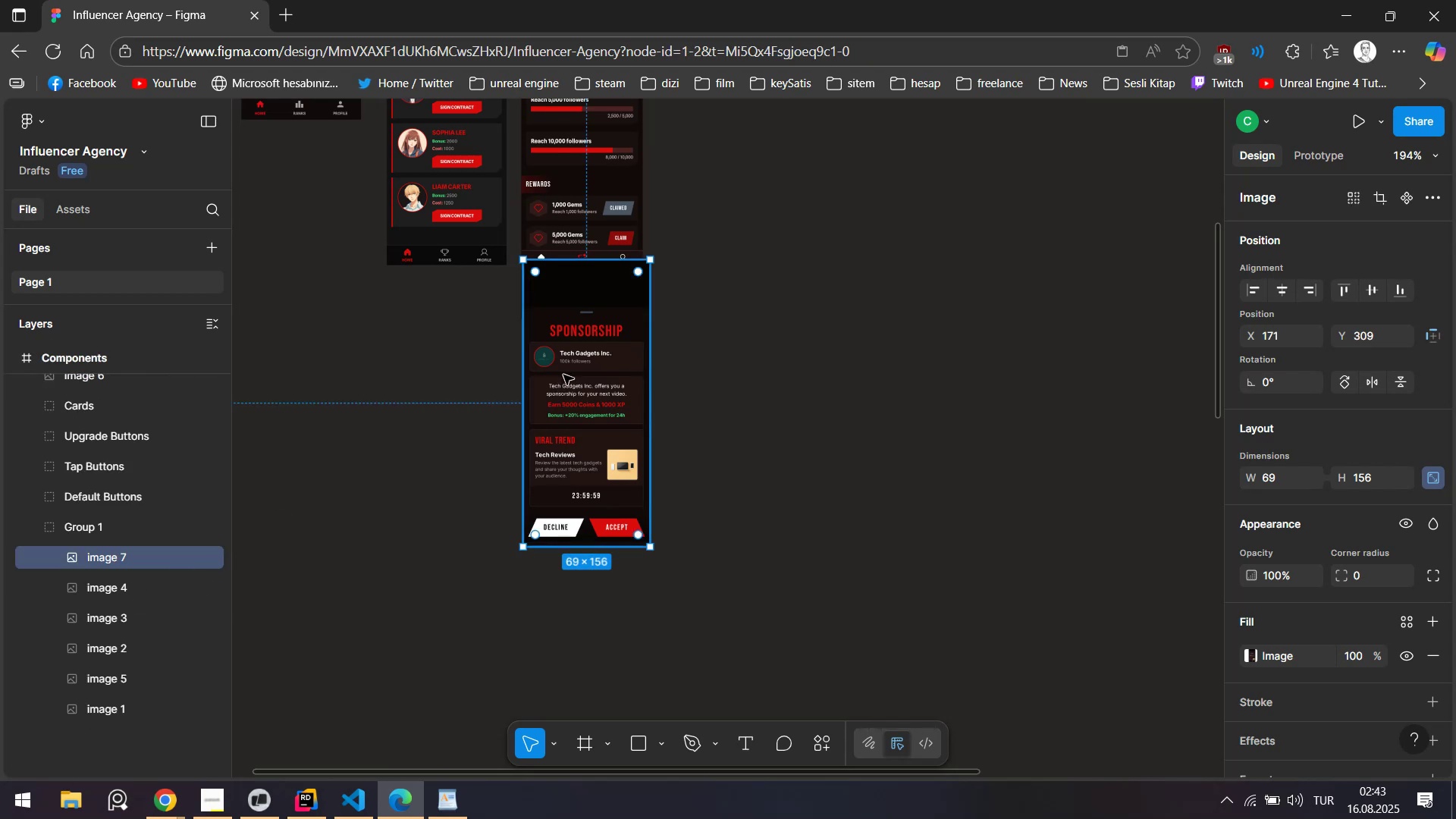 
left_click_drag(start_coordinate=[569, 356], to_coordinate=[565, 356])
 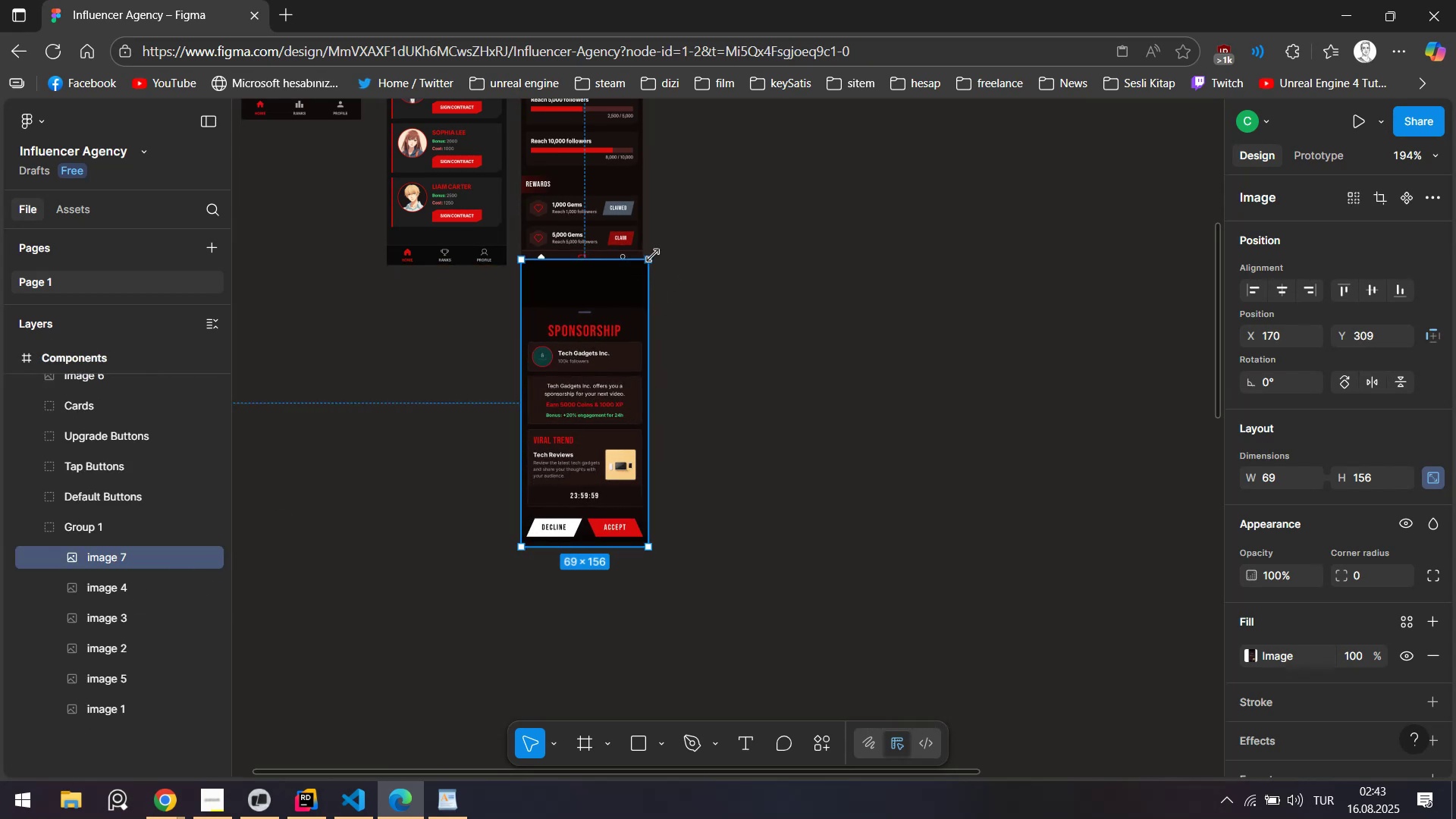 
left_click_drag(start_coordinate=[653, 256], to_coordinate=[645, 271])
 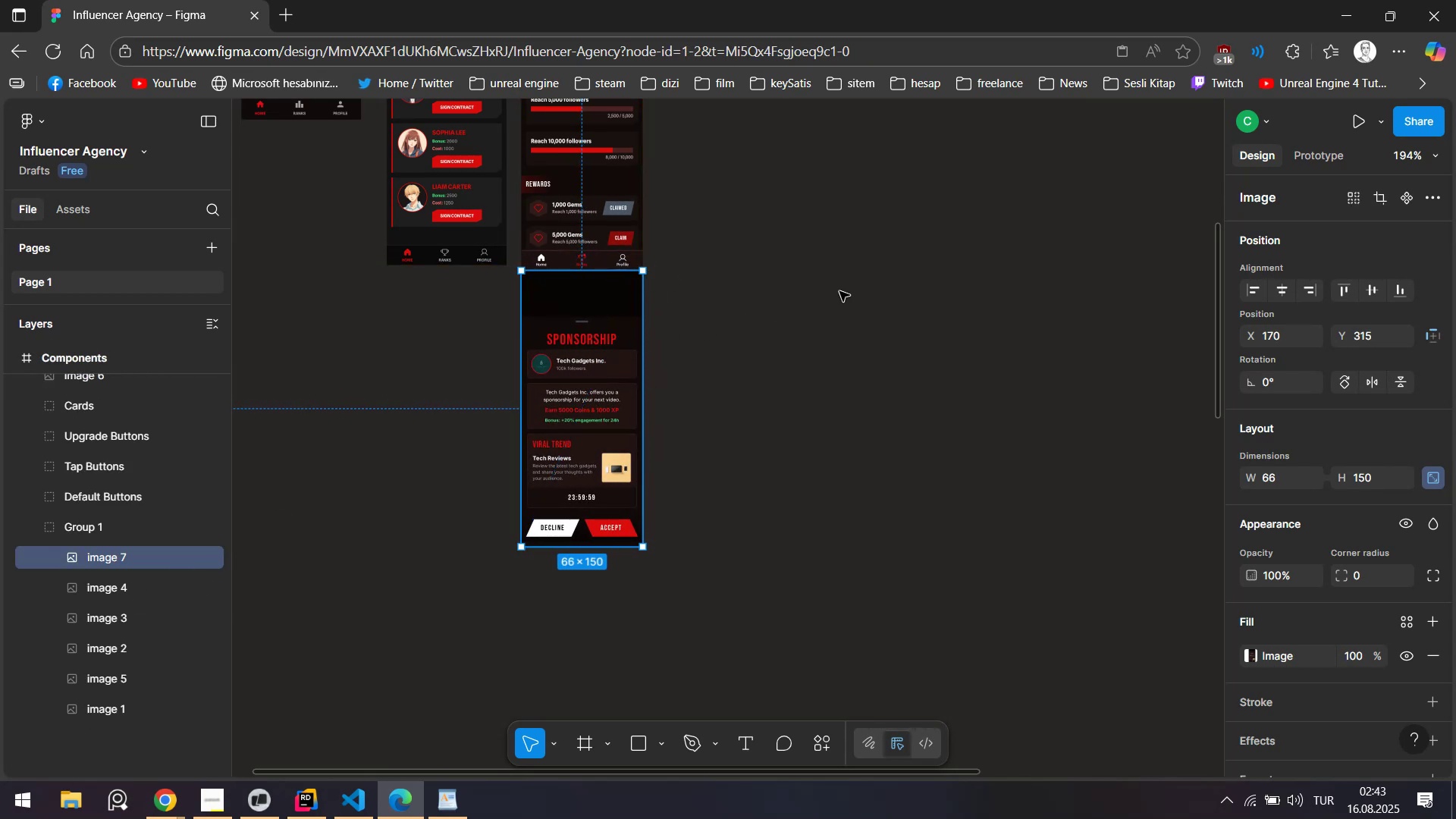 
key(Control+ControlLeft)
 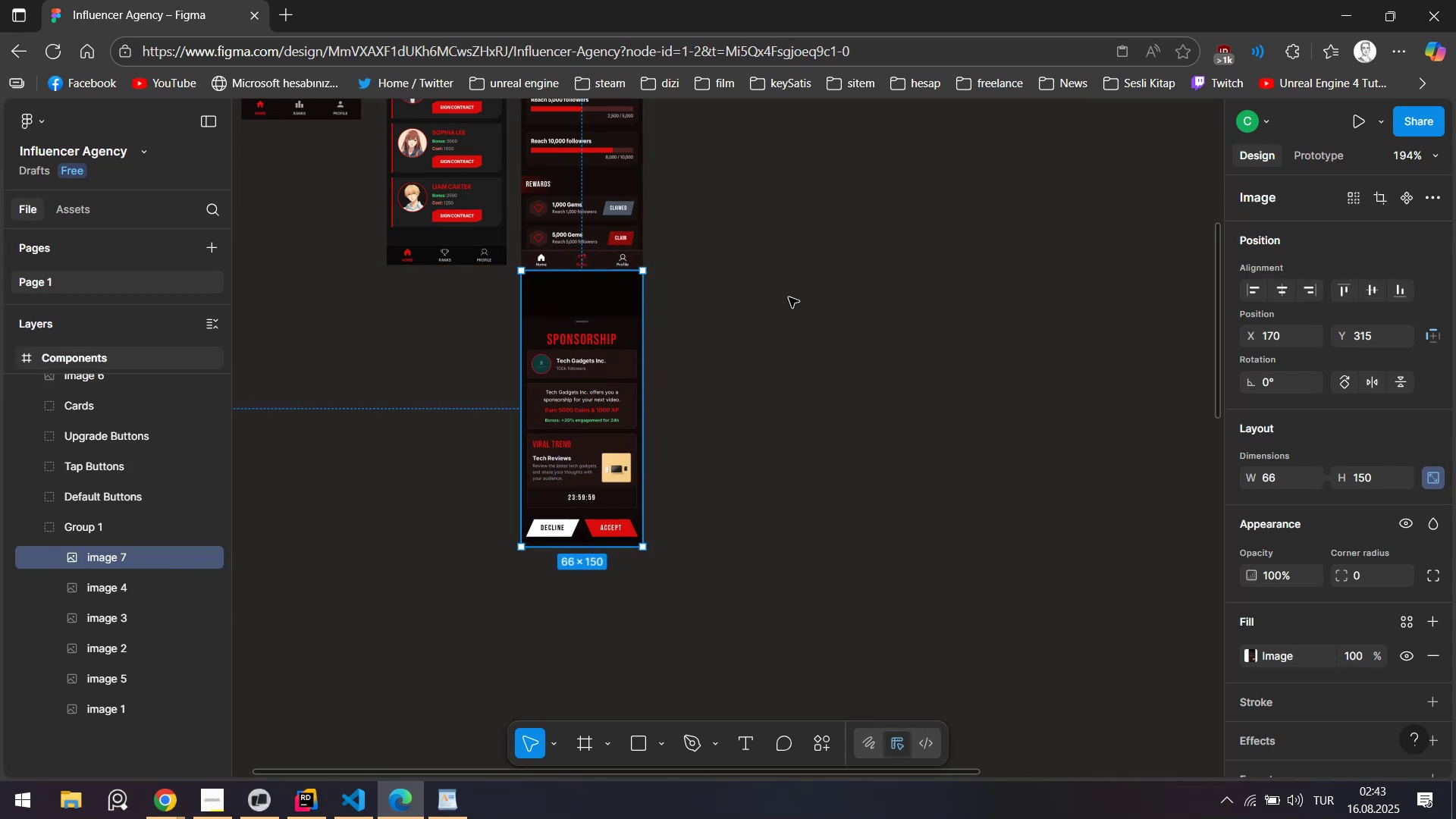 
scroll: coordinate [771, 298], scroll_direction: down, amount: 4.0
 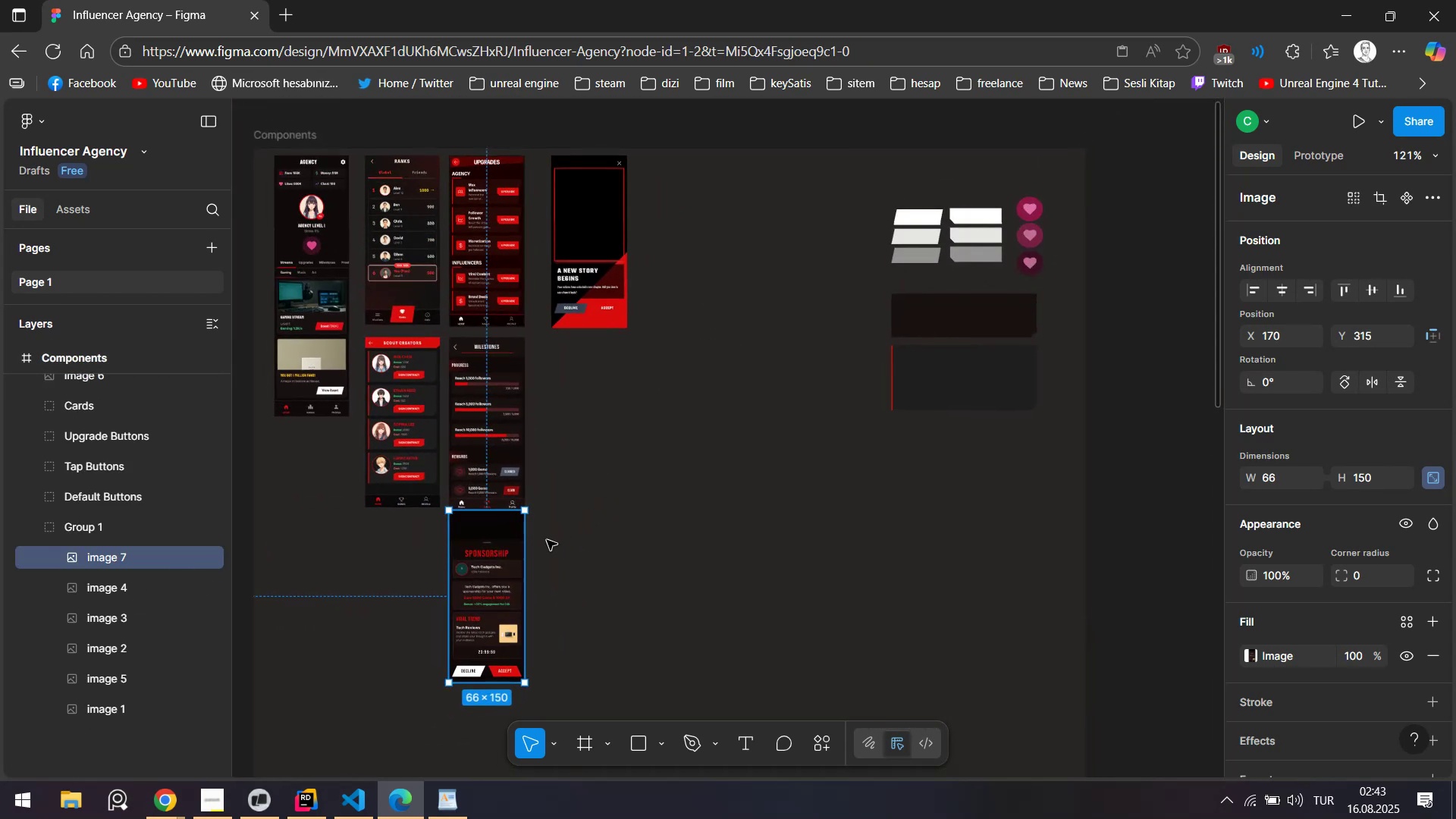 
left_click_drag(start_coordinate=[493, 574], to_coordinate=[695, 218])
 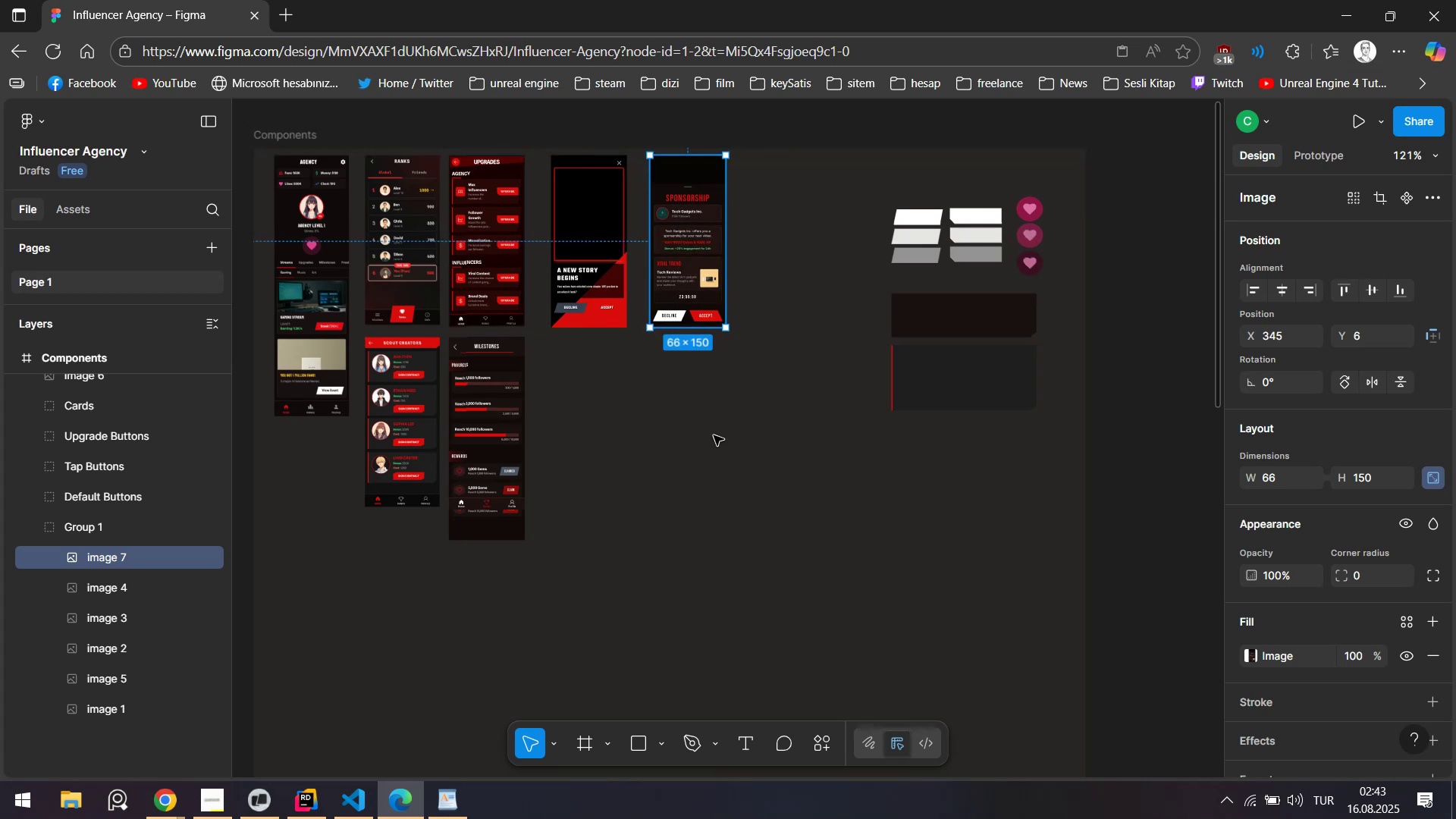 
left_click([714, 435])
 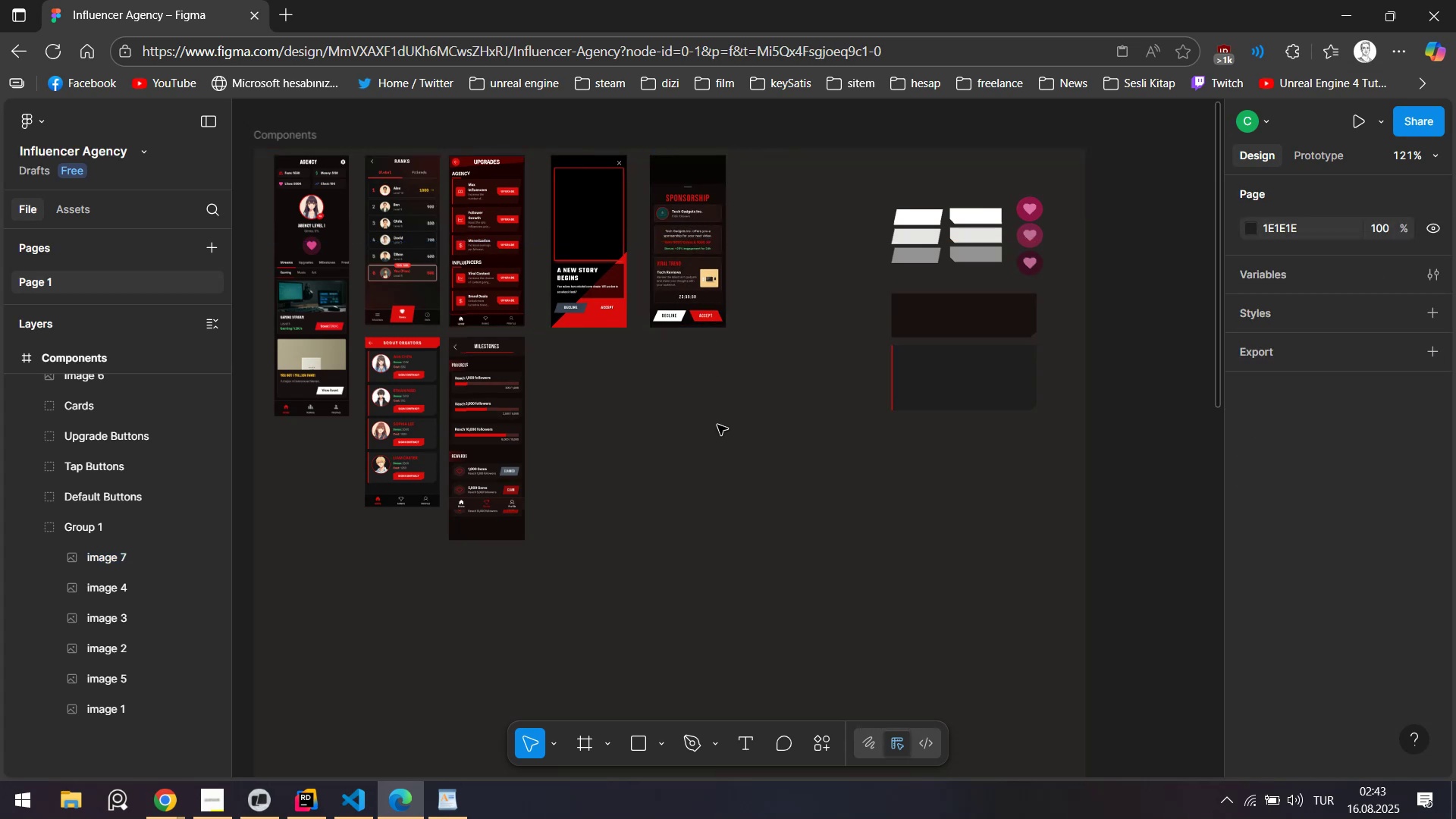 
key(Alt+AltLeft)
 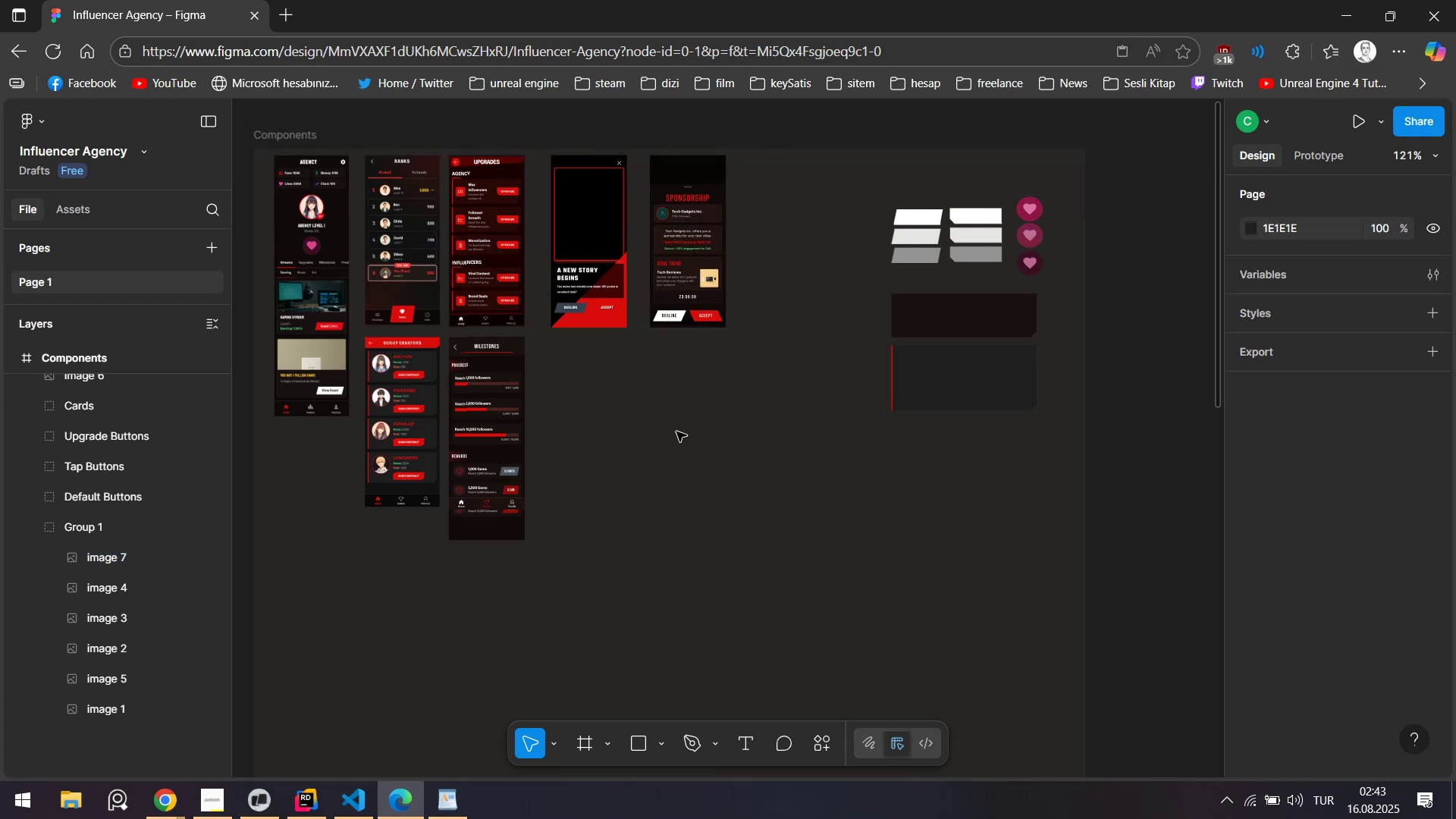 
key(Alt+Tab)
 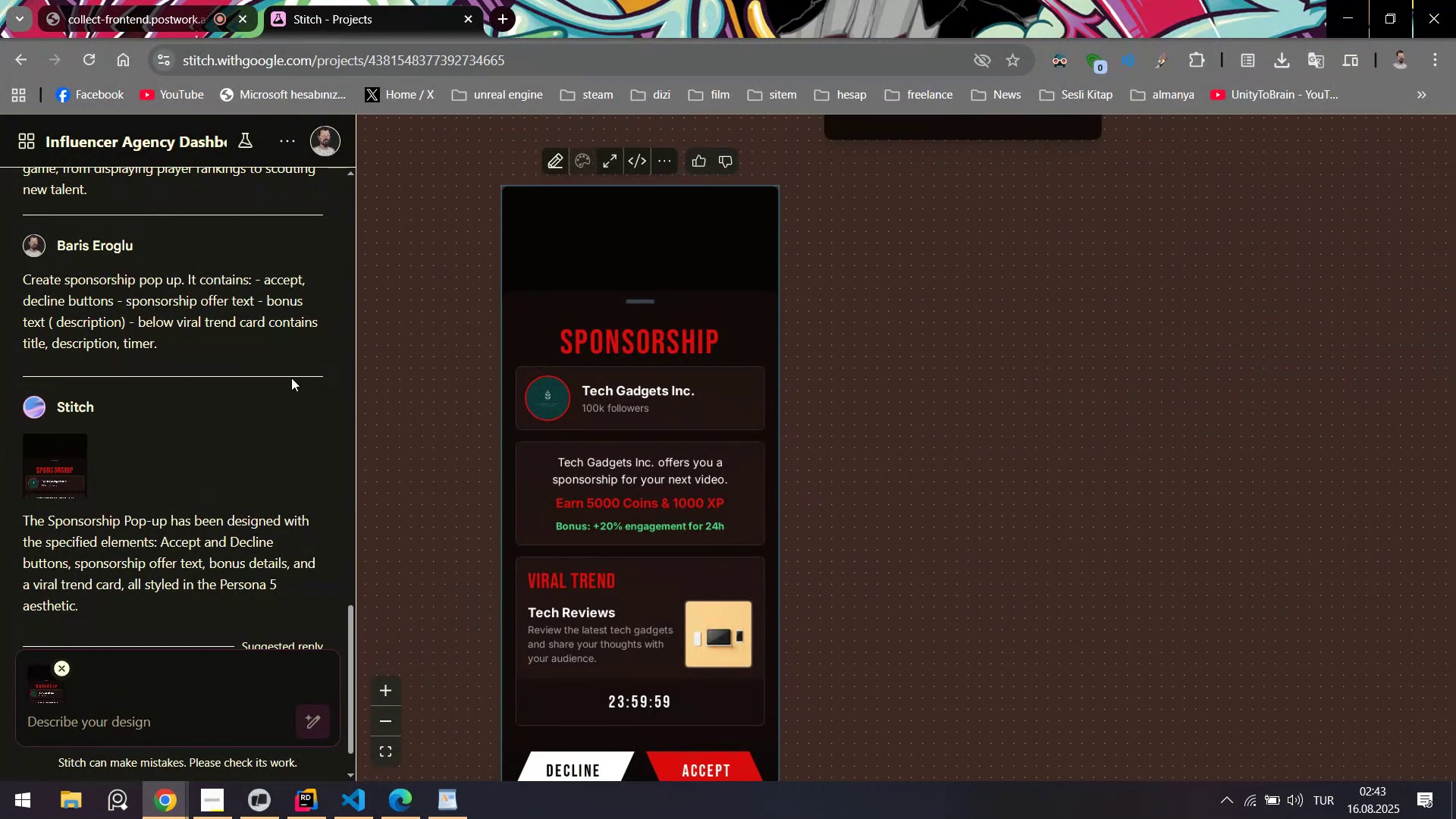 
left_click_drag(start_coordinate=[353, 657], to_coordinate=[353, 236])
 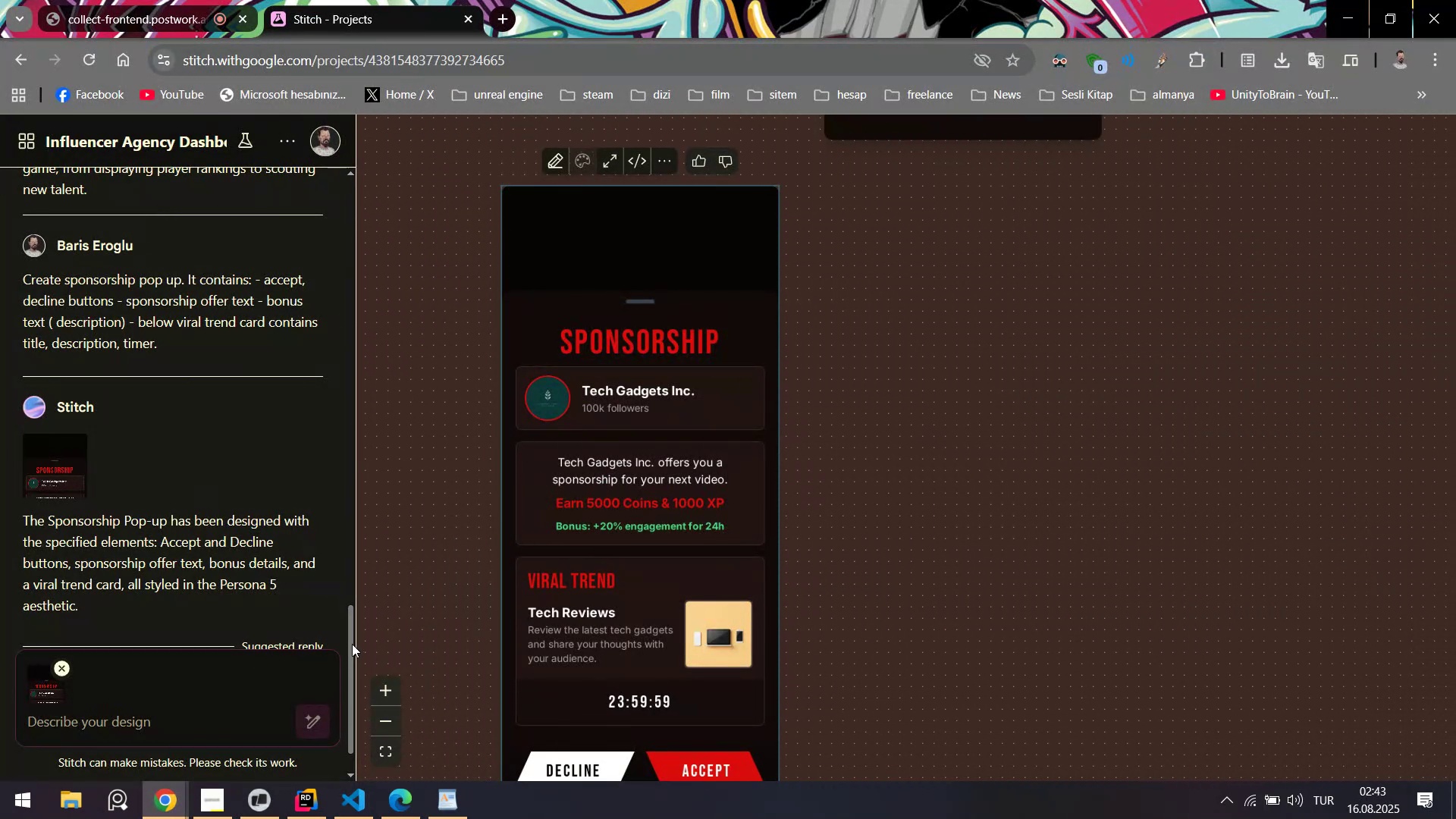 
left_click_drag(start_coordinate=[349, 641], to_coordinate=[337, 148])
 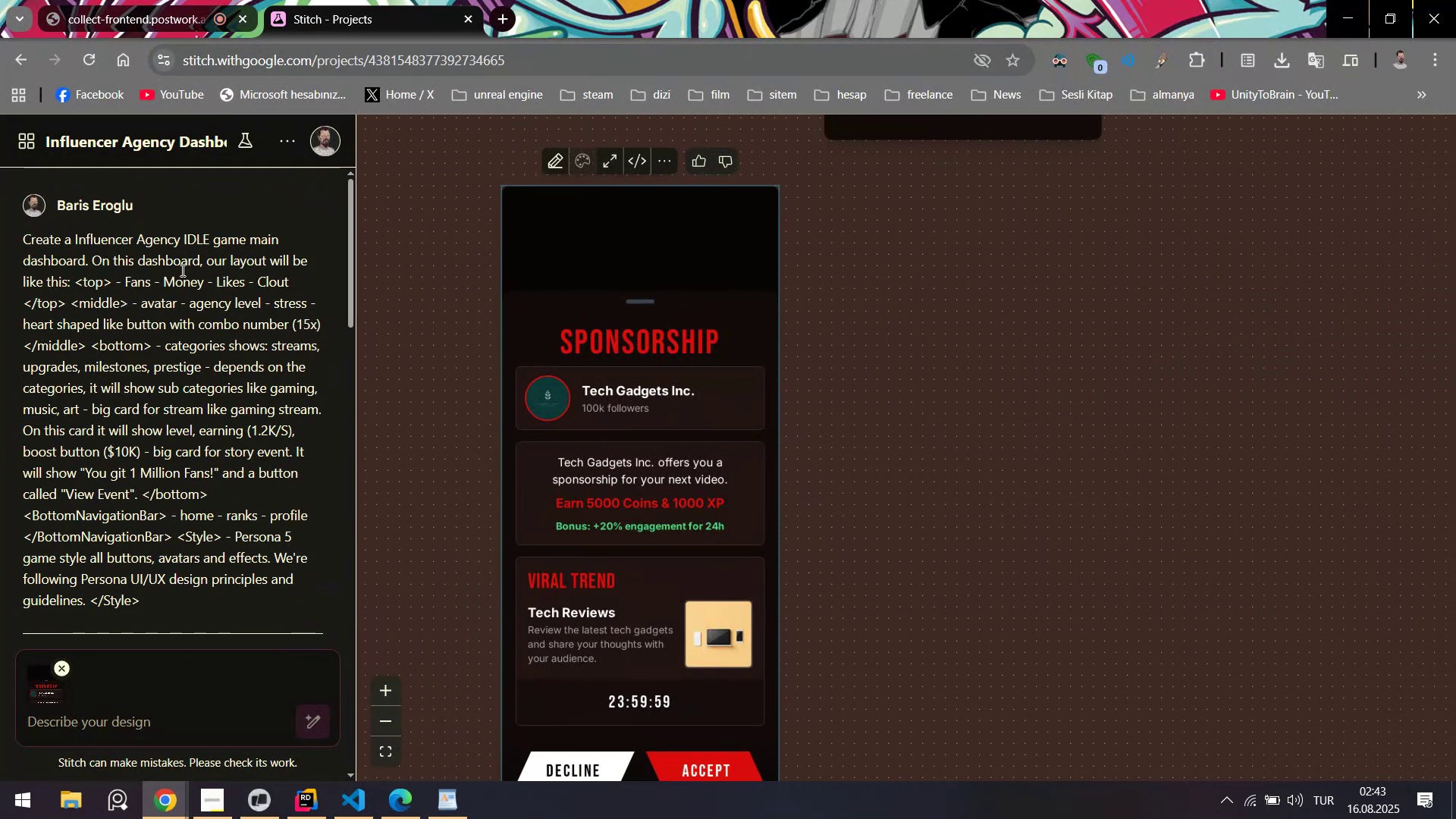 
scroll: coordinate [192, 284], scroll_direction: down, amount: 1.0
 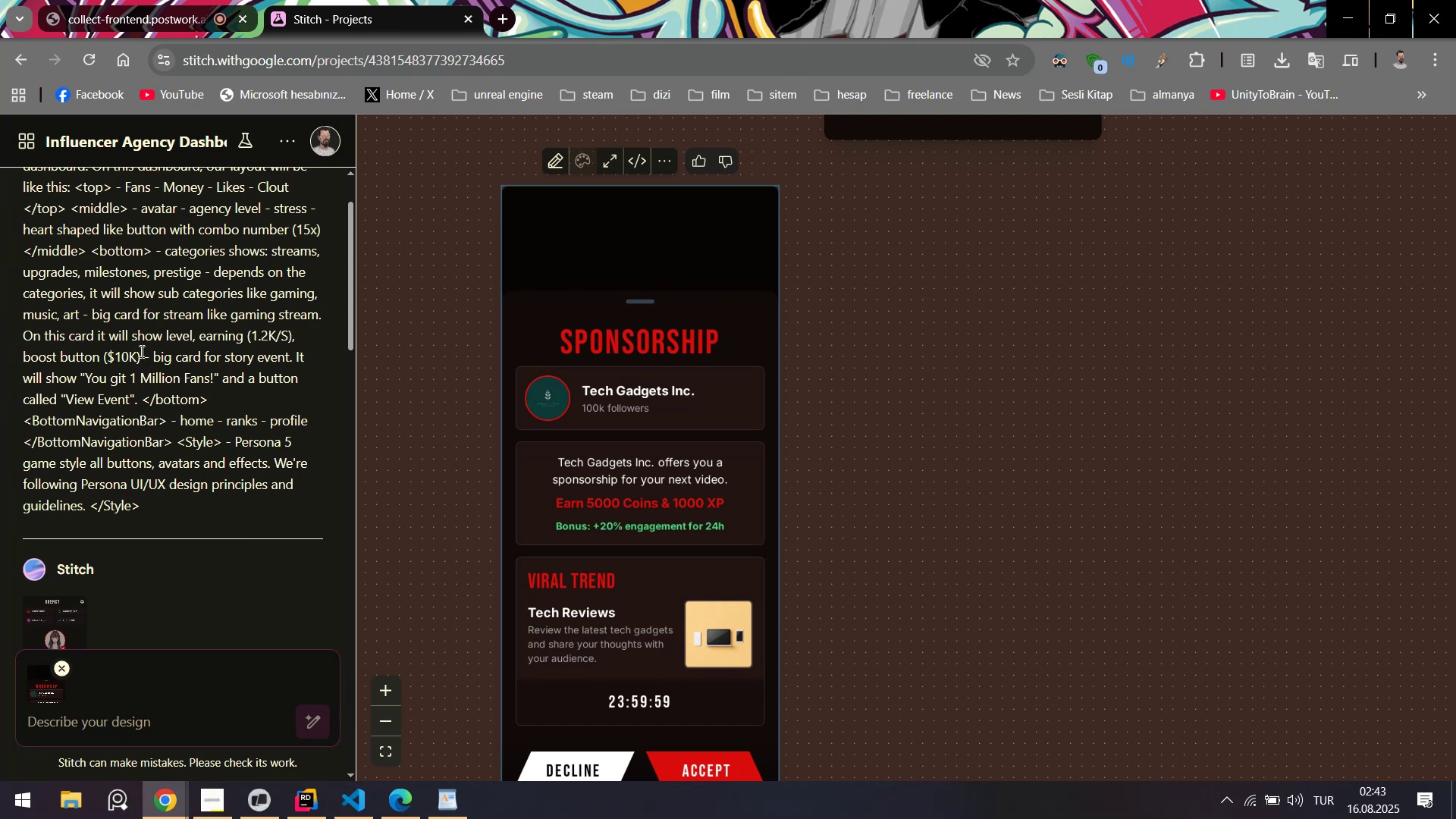 
left_click_drag(start_coordinate=[153, 510], to_coordinate=[175, 539])
 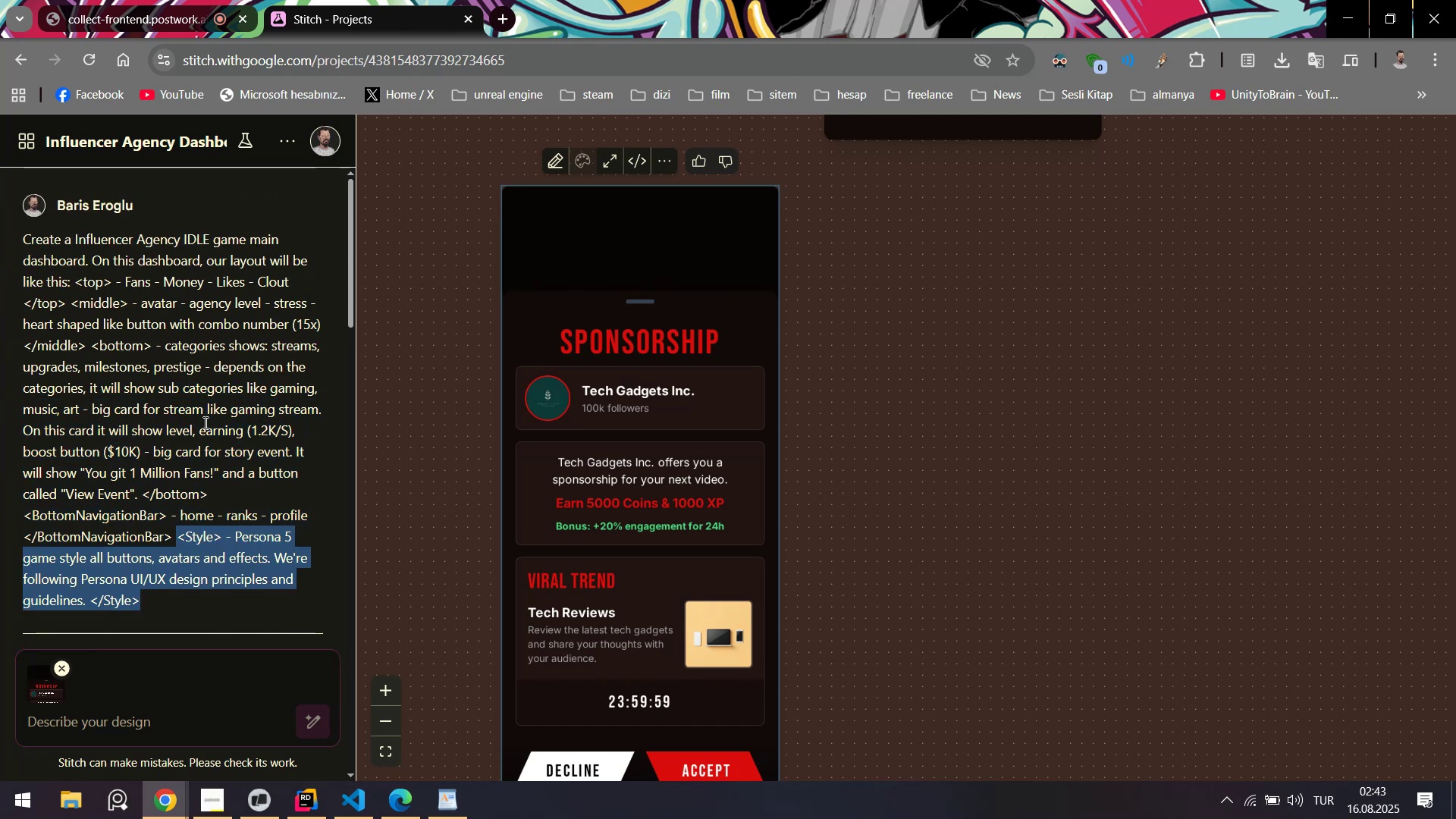 
scroll: coordinate [108, 396], scroll_direction: up, amount: 1.0
 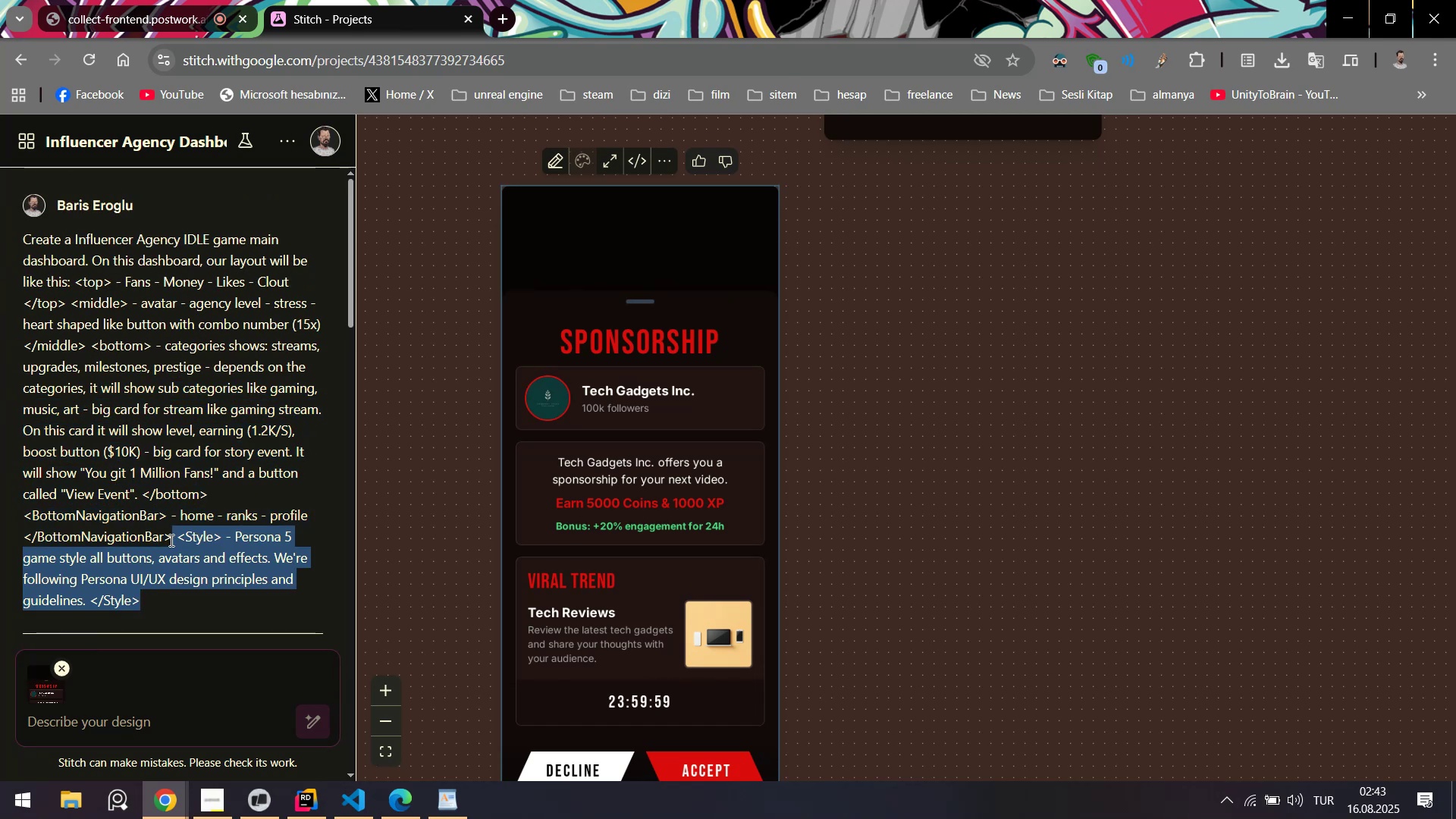 
key(Control+C)
 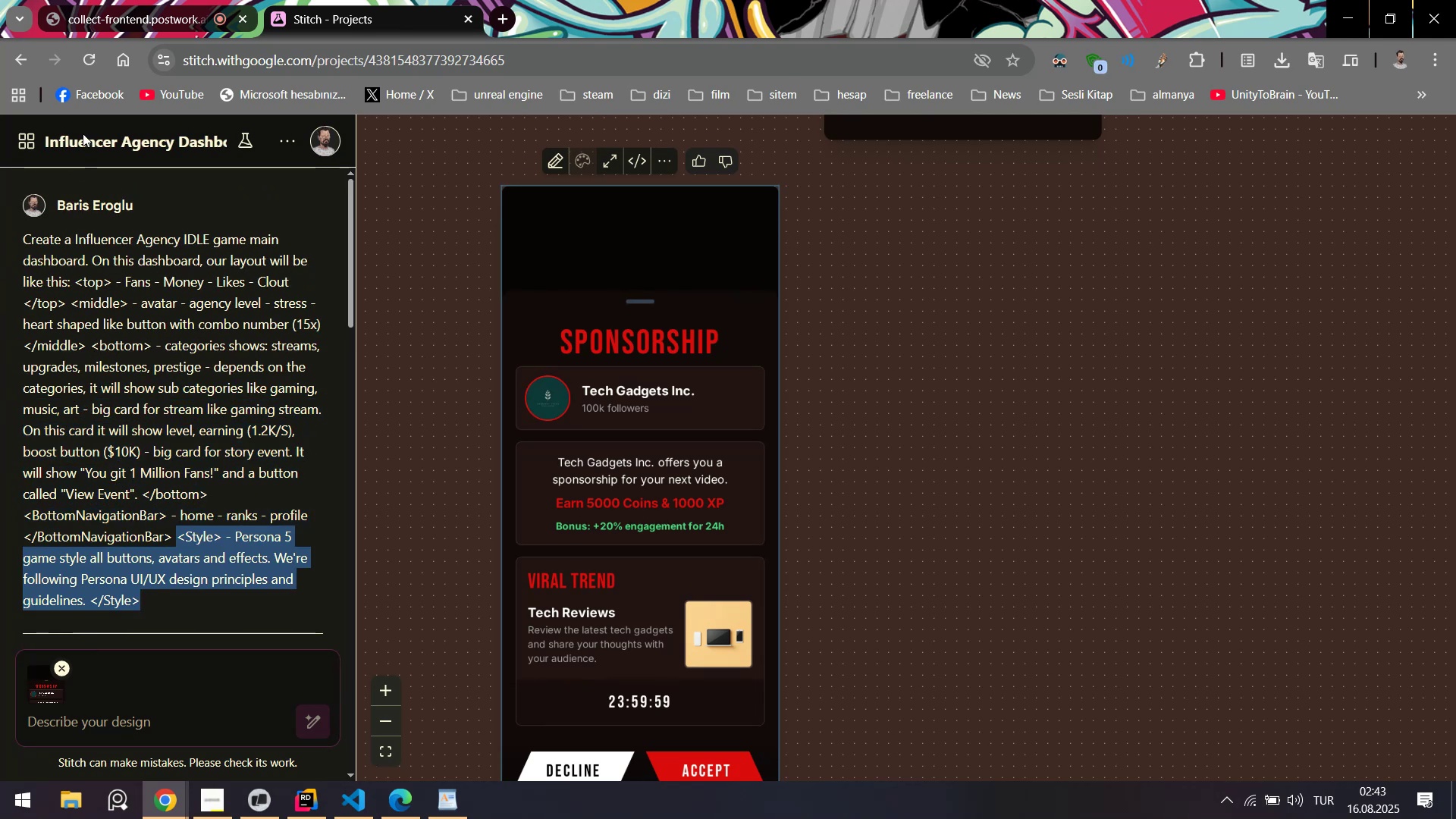 
middle_click([22, 50])
 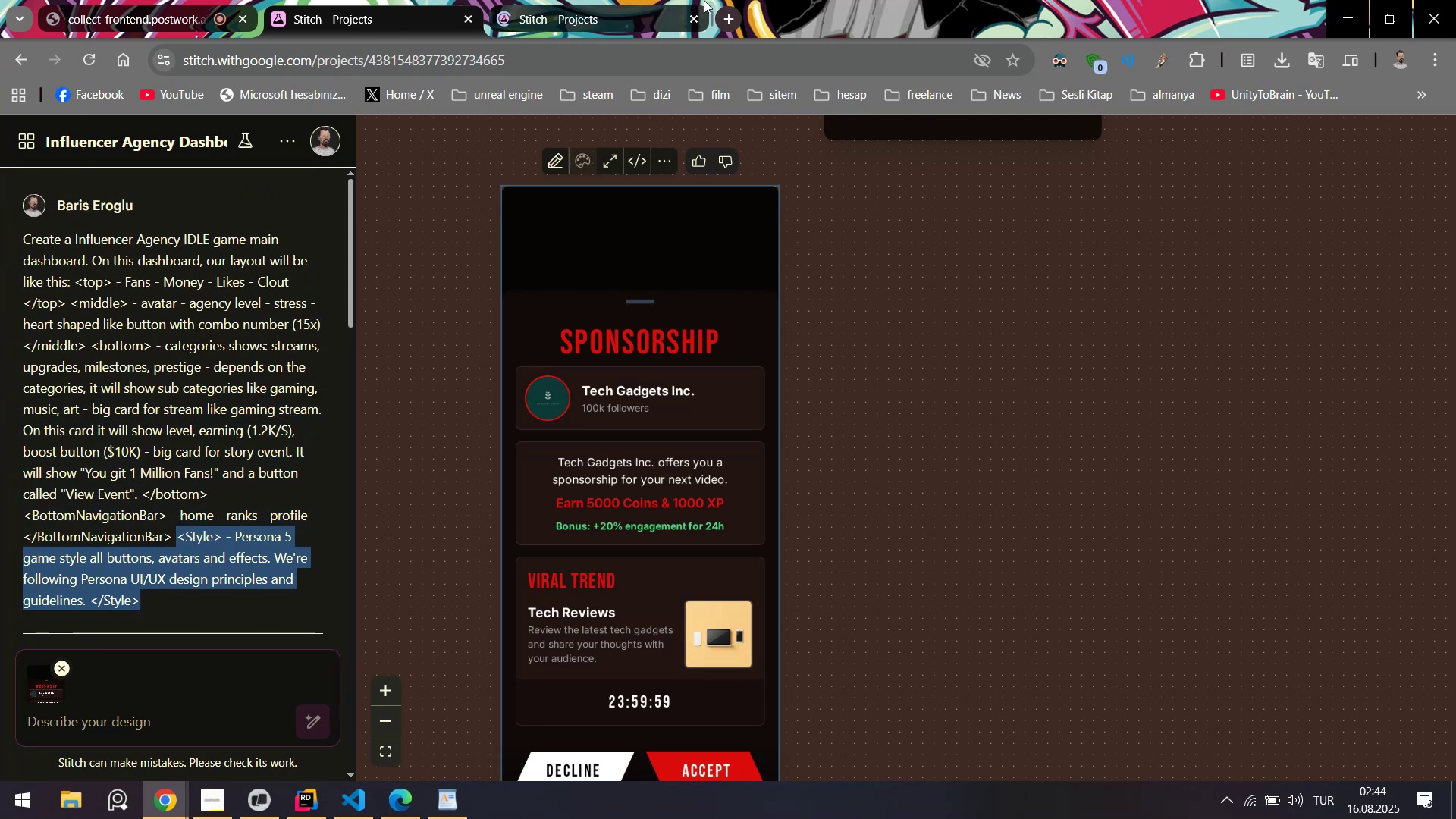 
double_click([625, 0])
 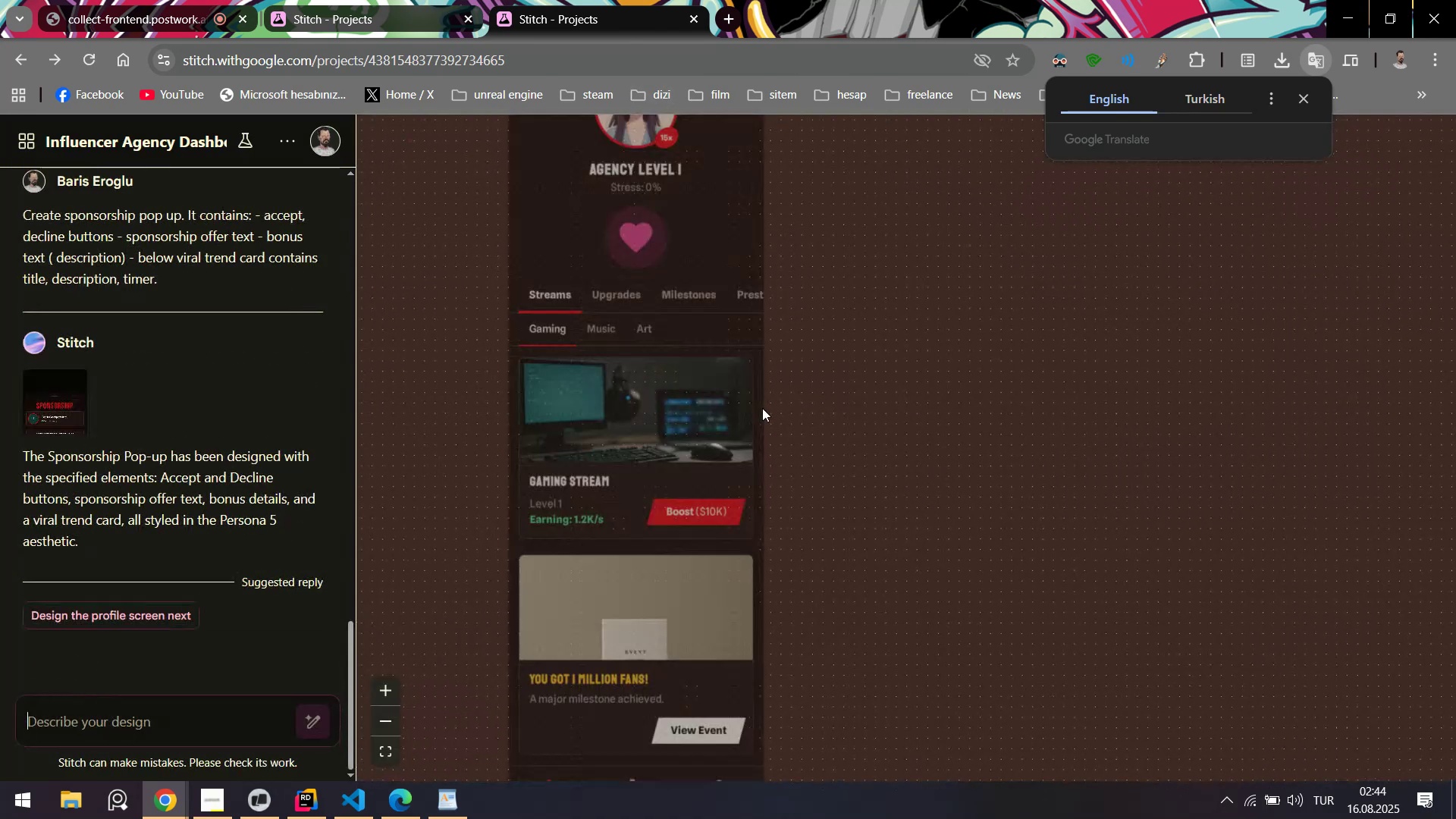 
wait(6.64)
 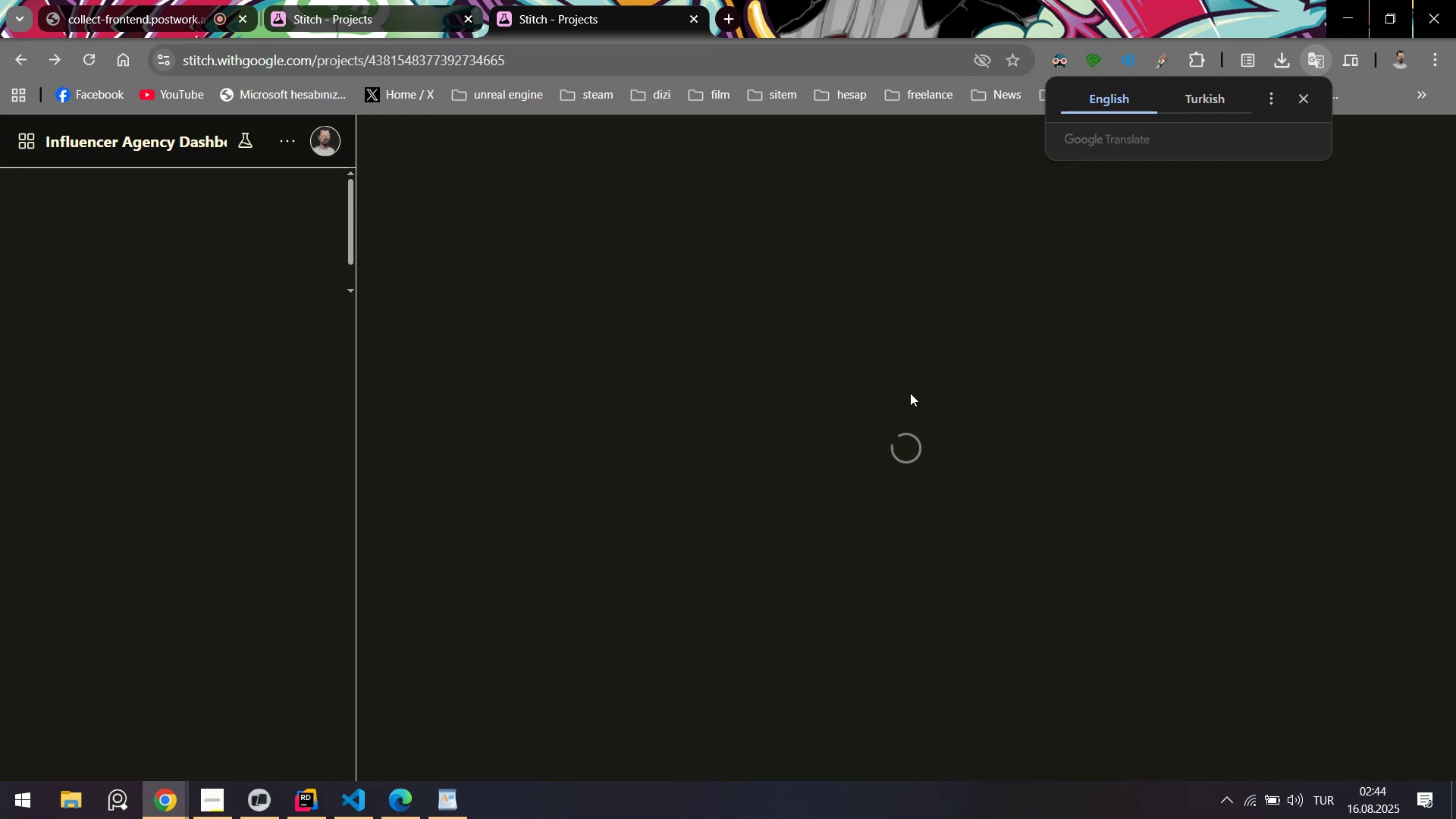 
left_click_drag(start_coordinate=[563, 44], to_coordinate=[314, 62])
 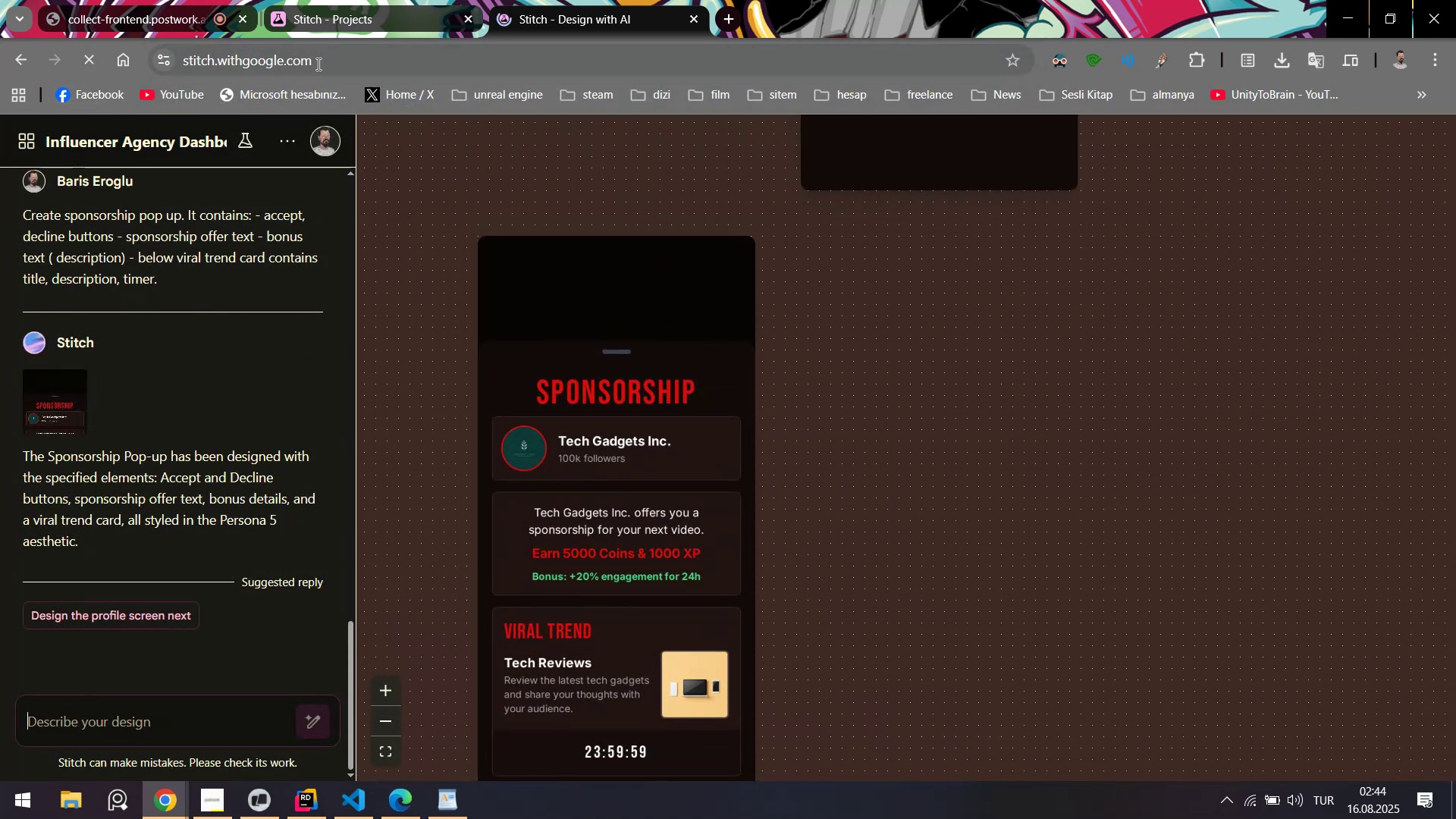 
key(Backspace)
 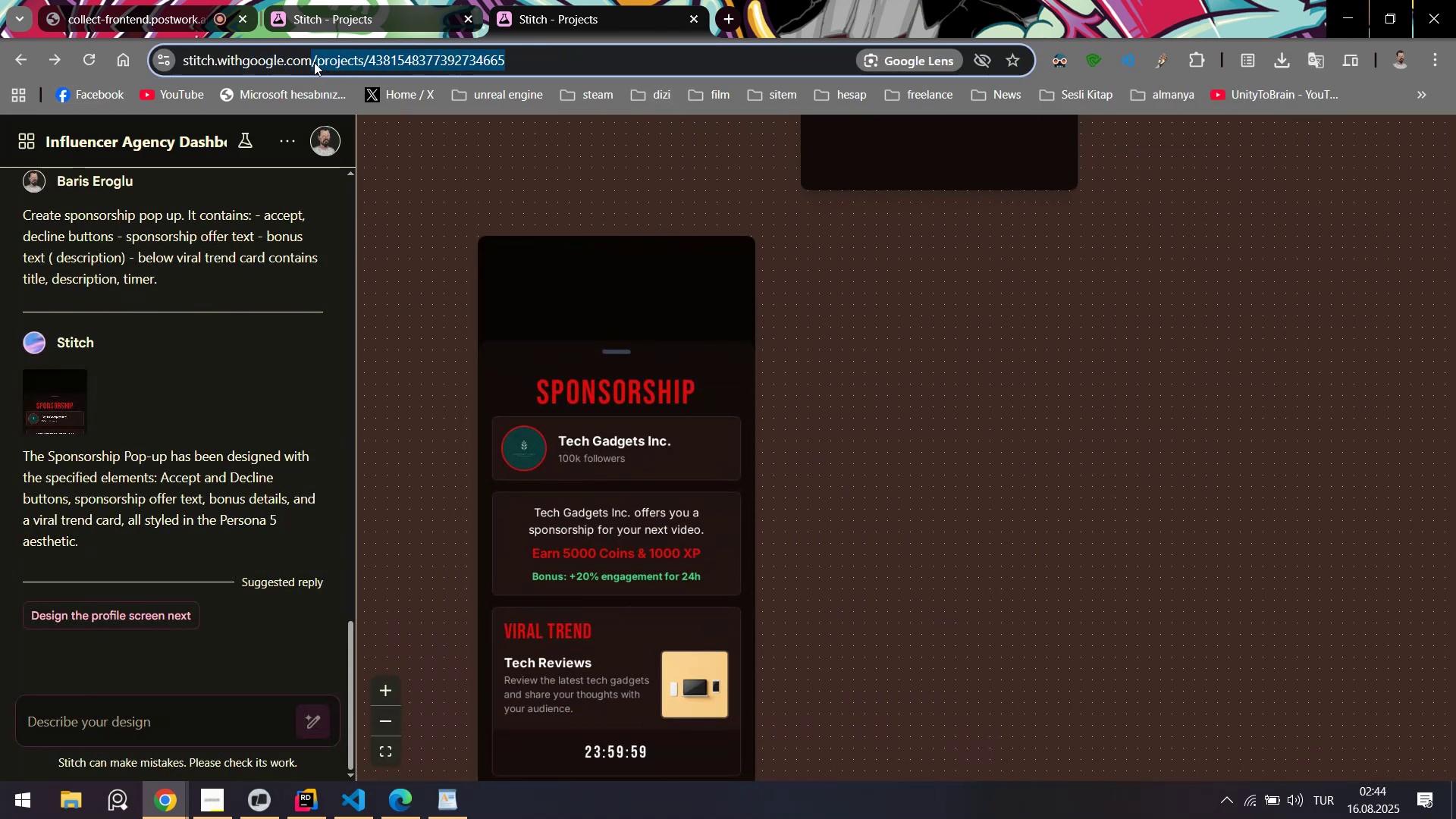 
key(Enter)
 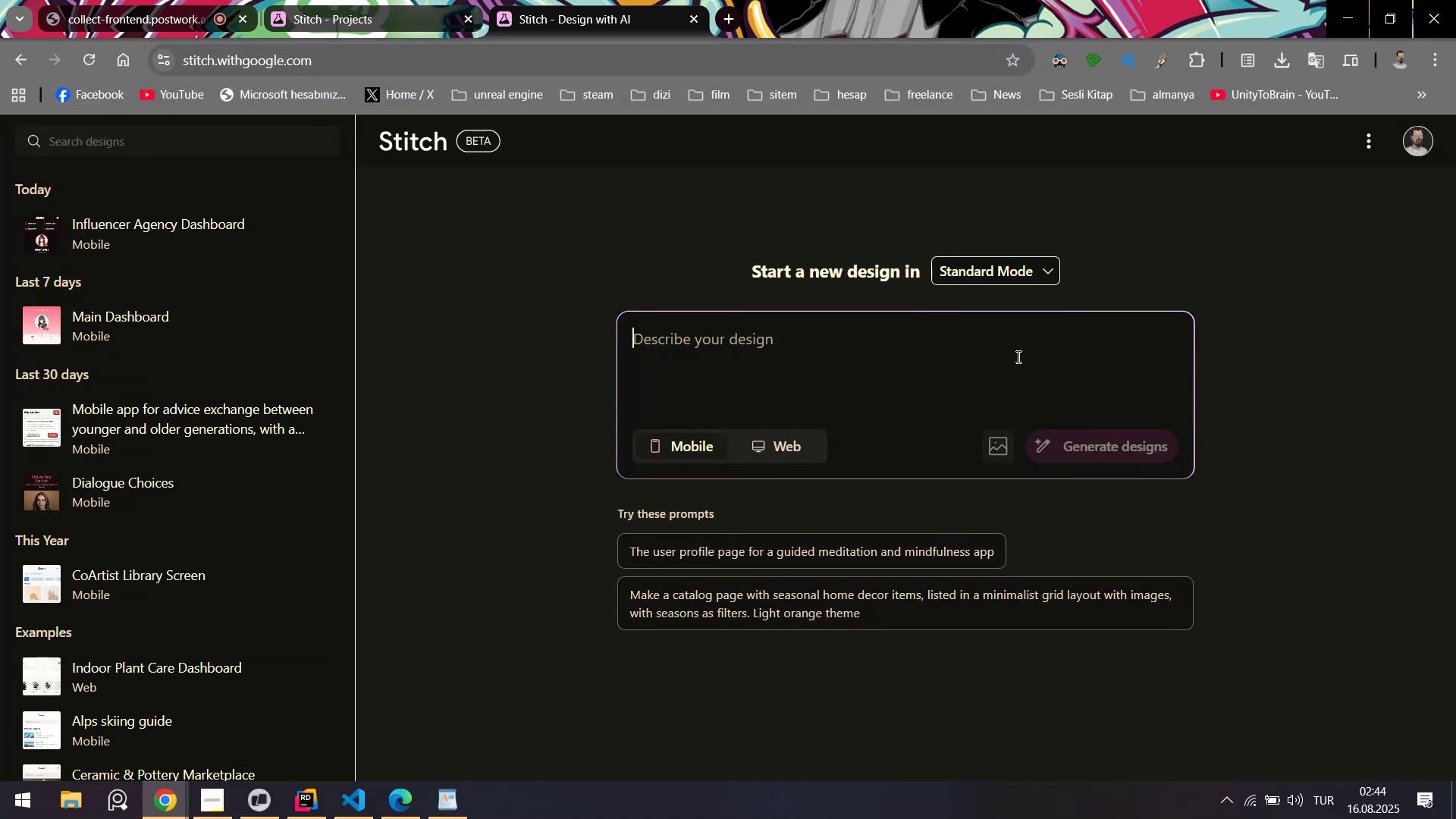 
left_click([841, 340])
 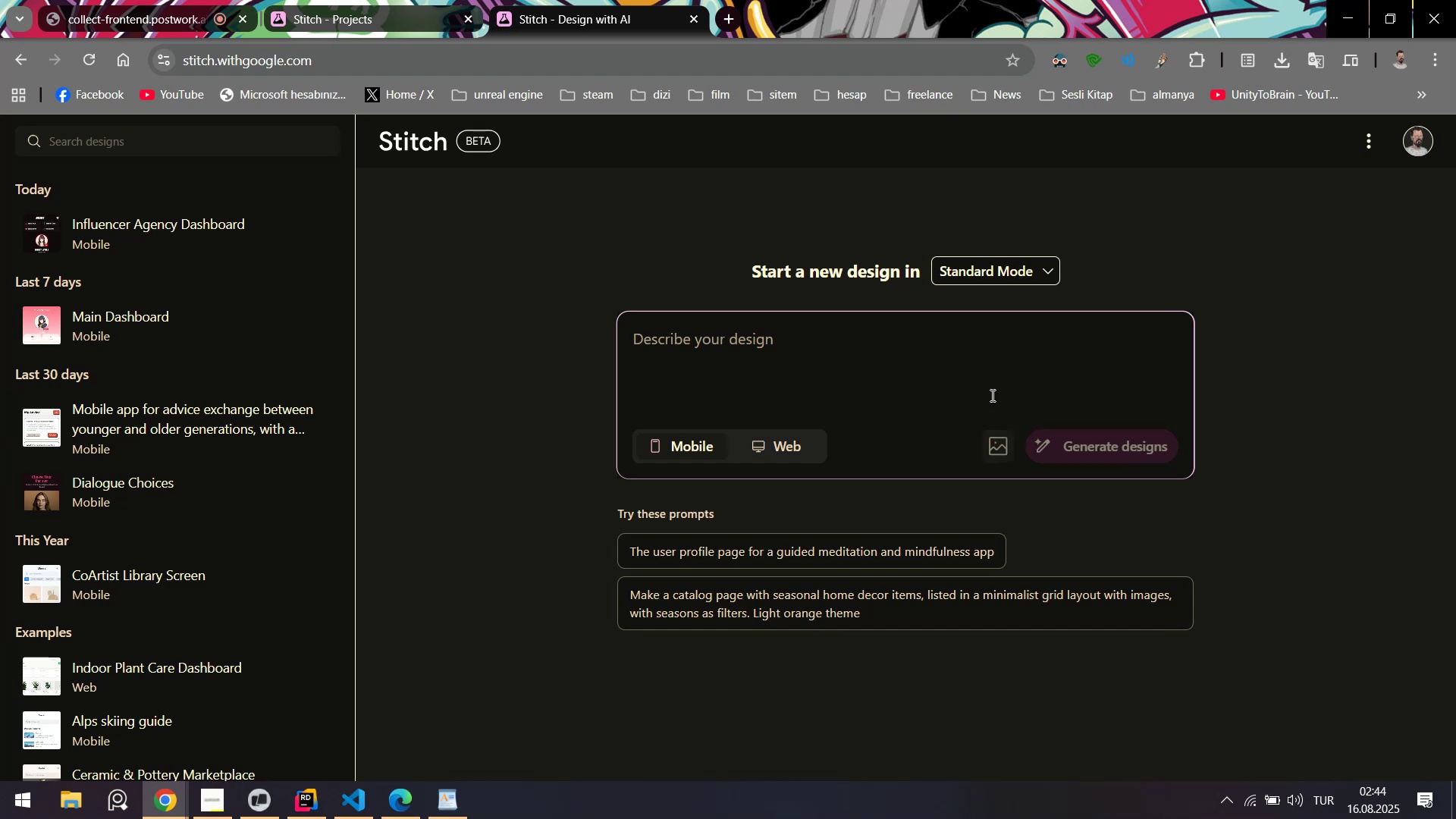 
left_click([981, 262])
 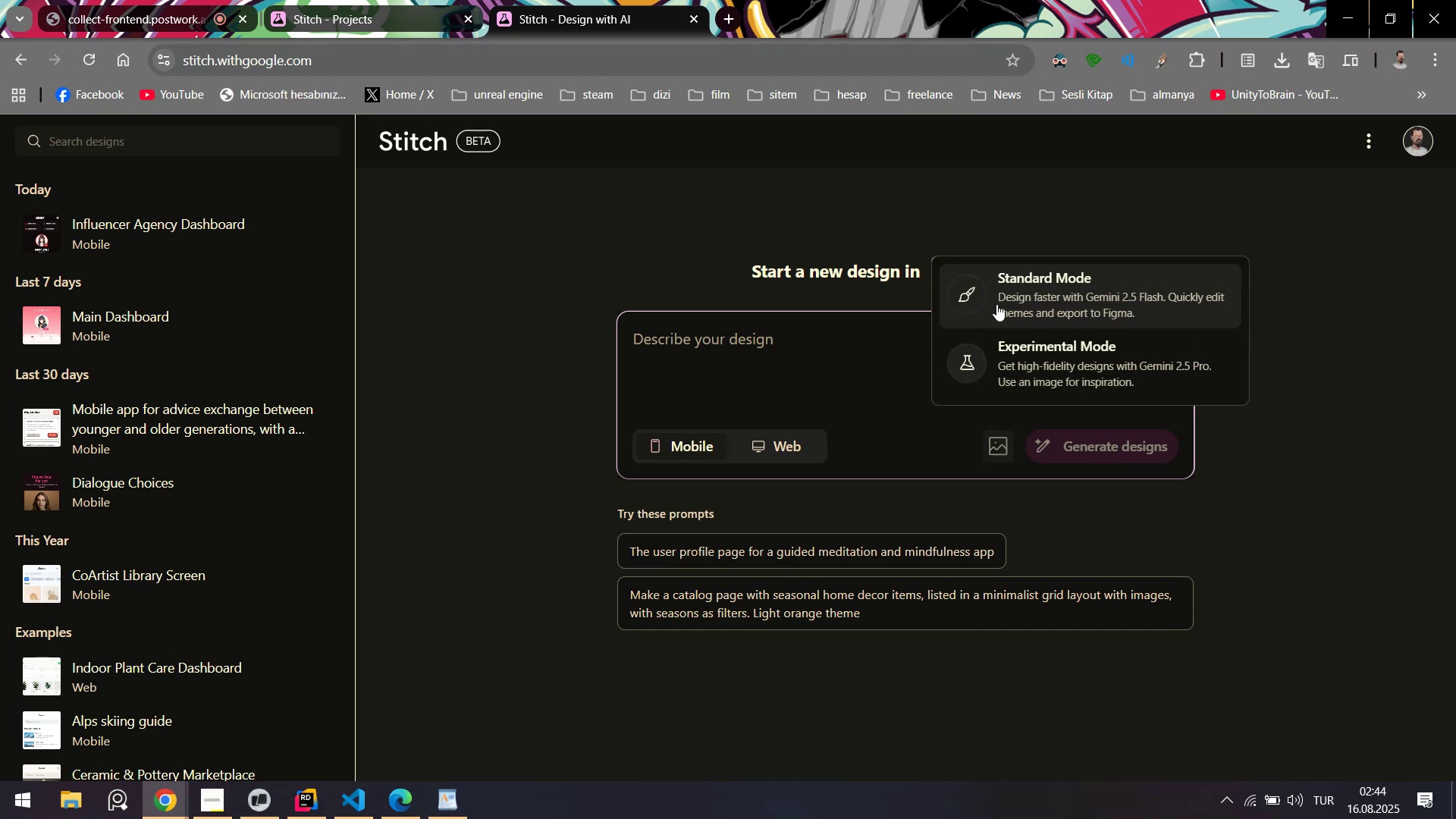 
left_click([996, 304])
 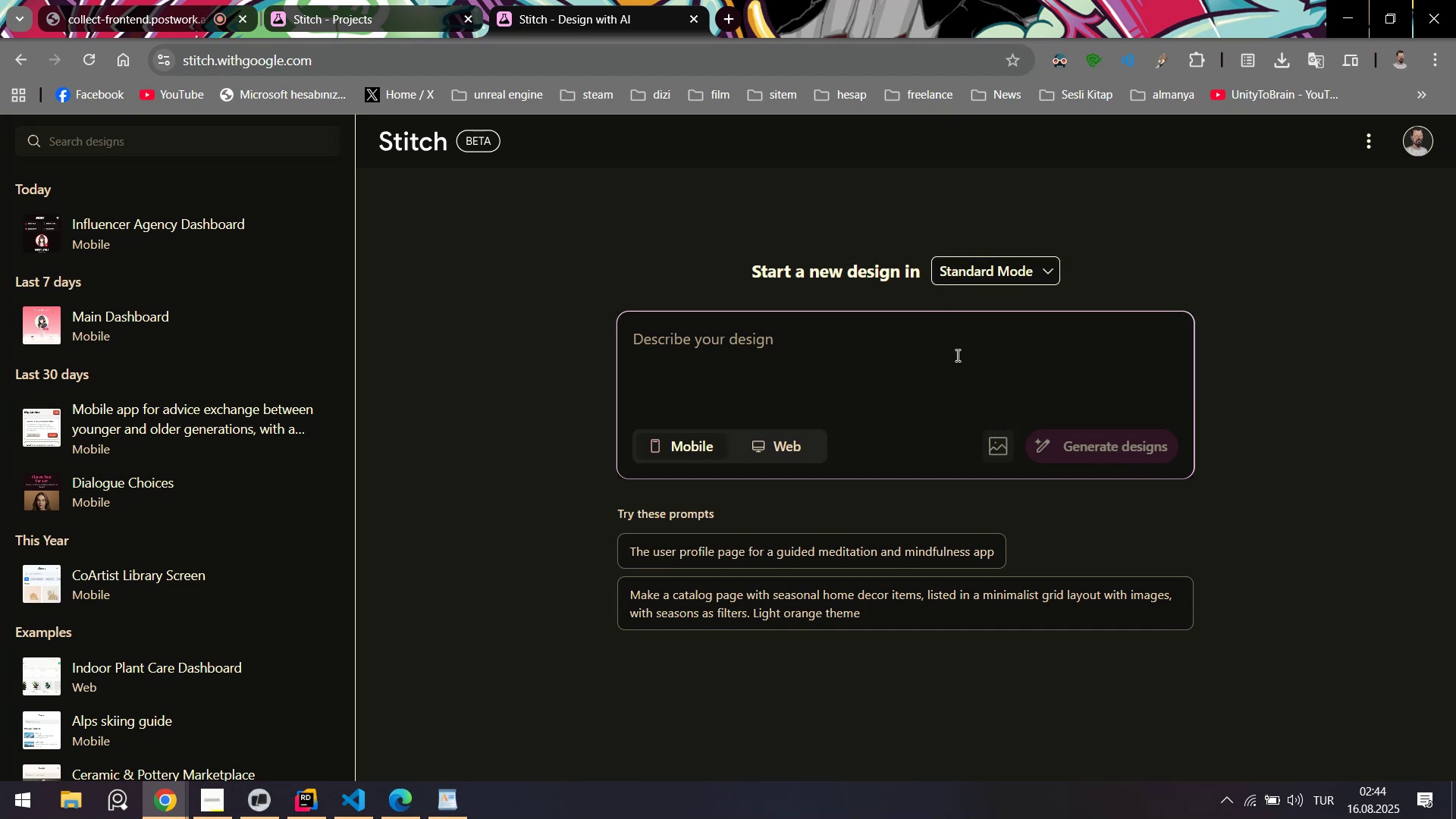 
left_click([959, 357])
 